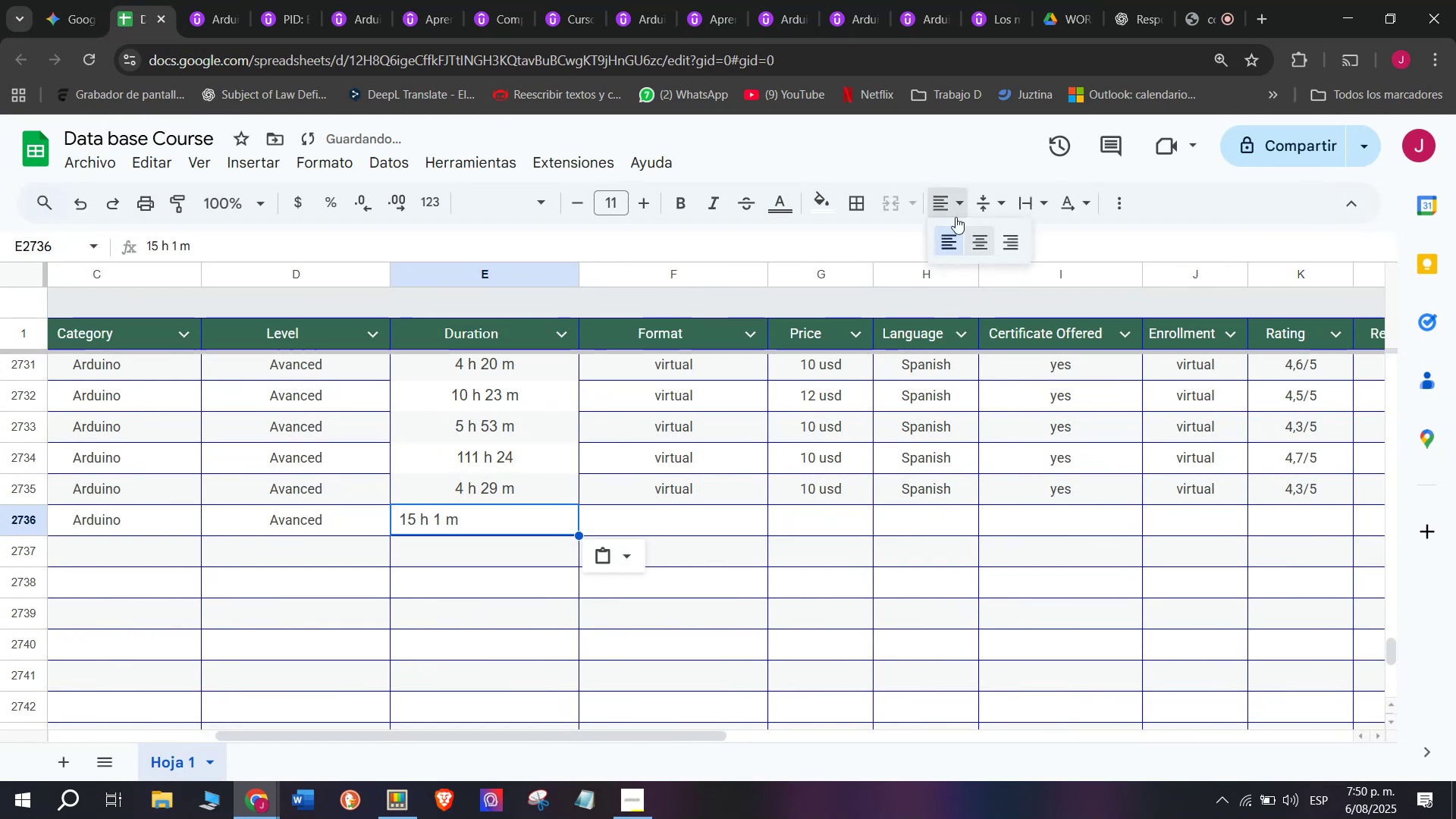 
double_click([983, 243])
 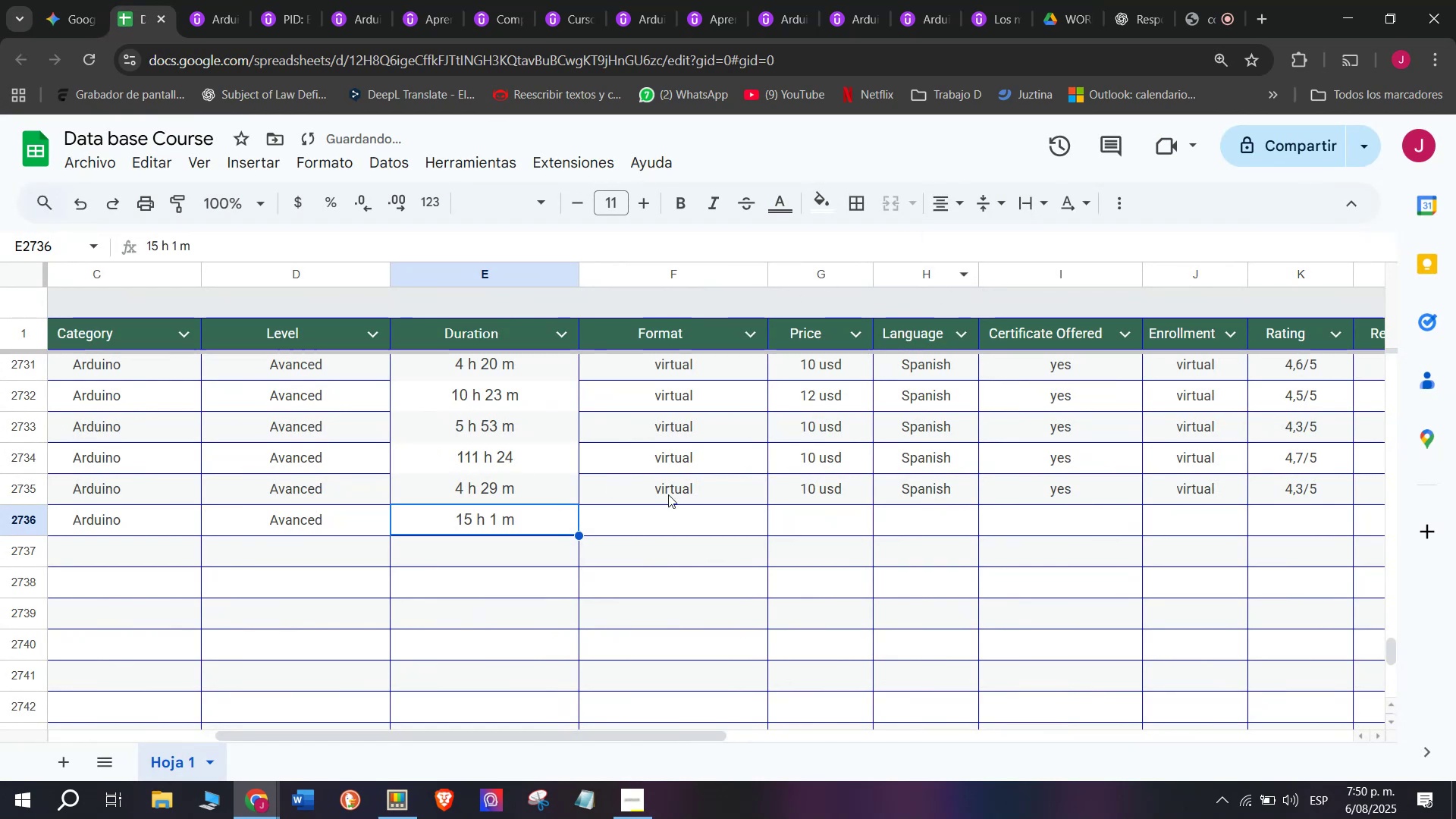 
left_click([670, 498])
 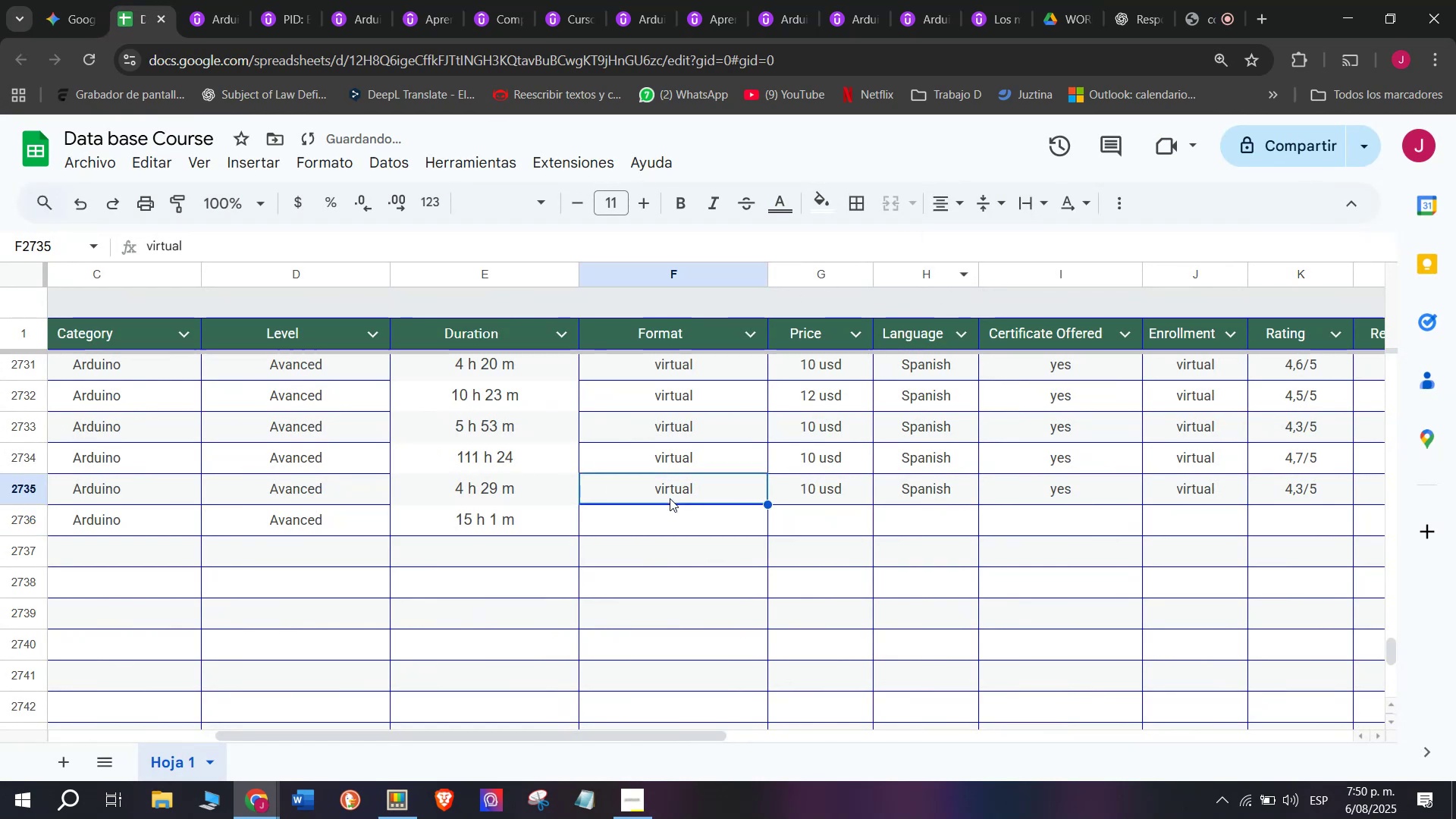 
key(Control+ControlLeft)
 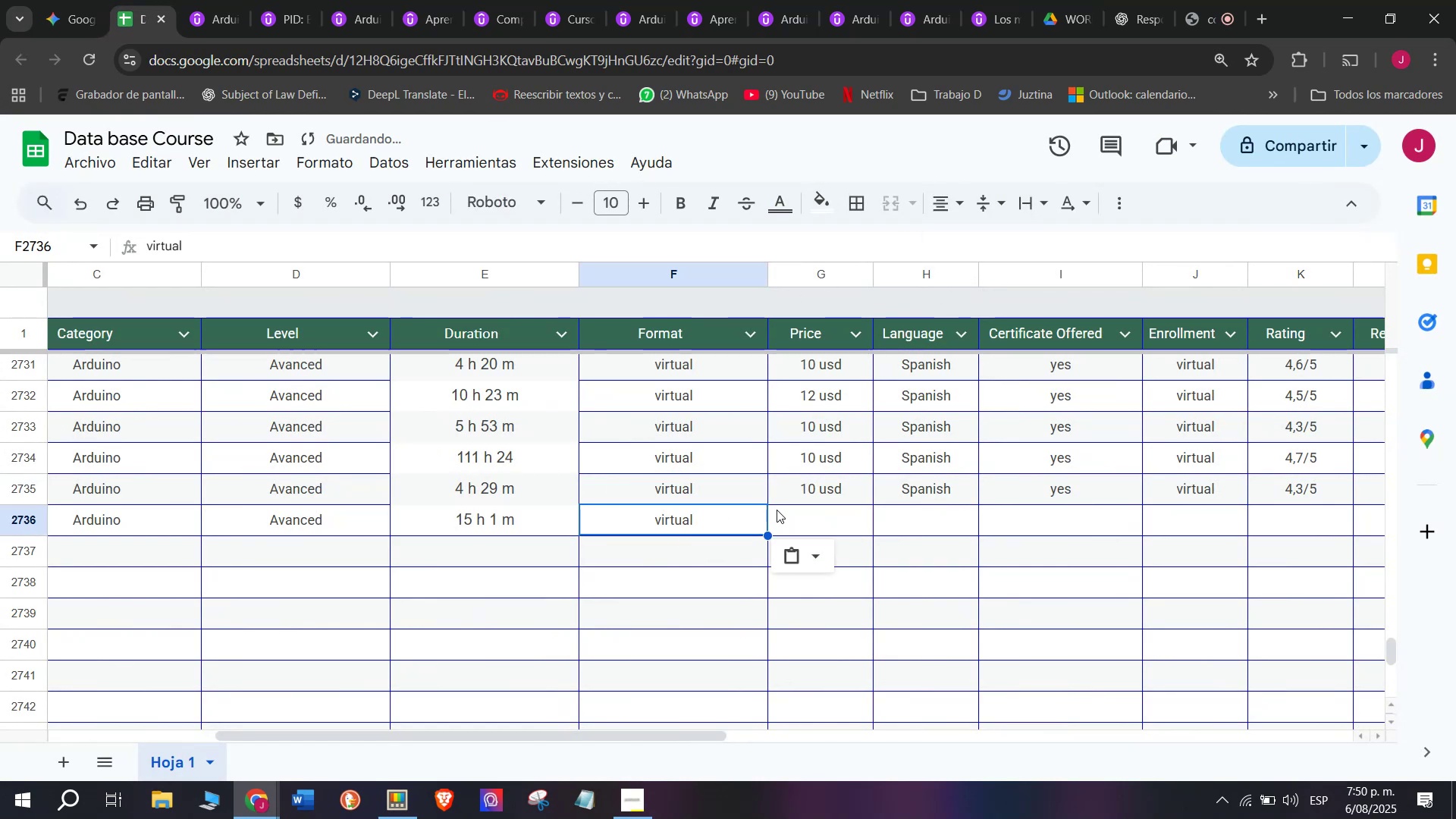 
key(Break)
 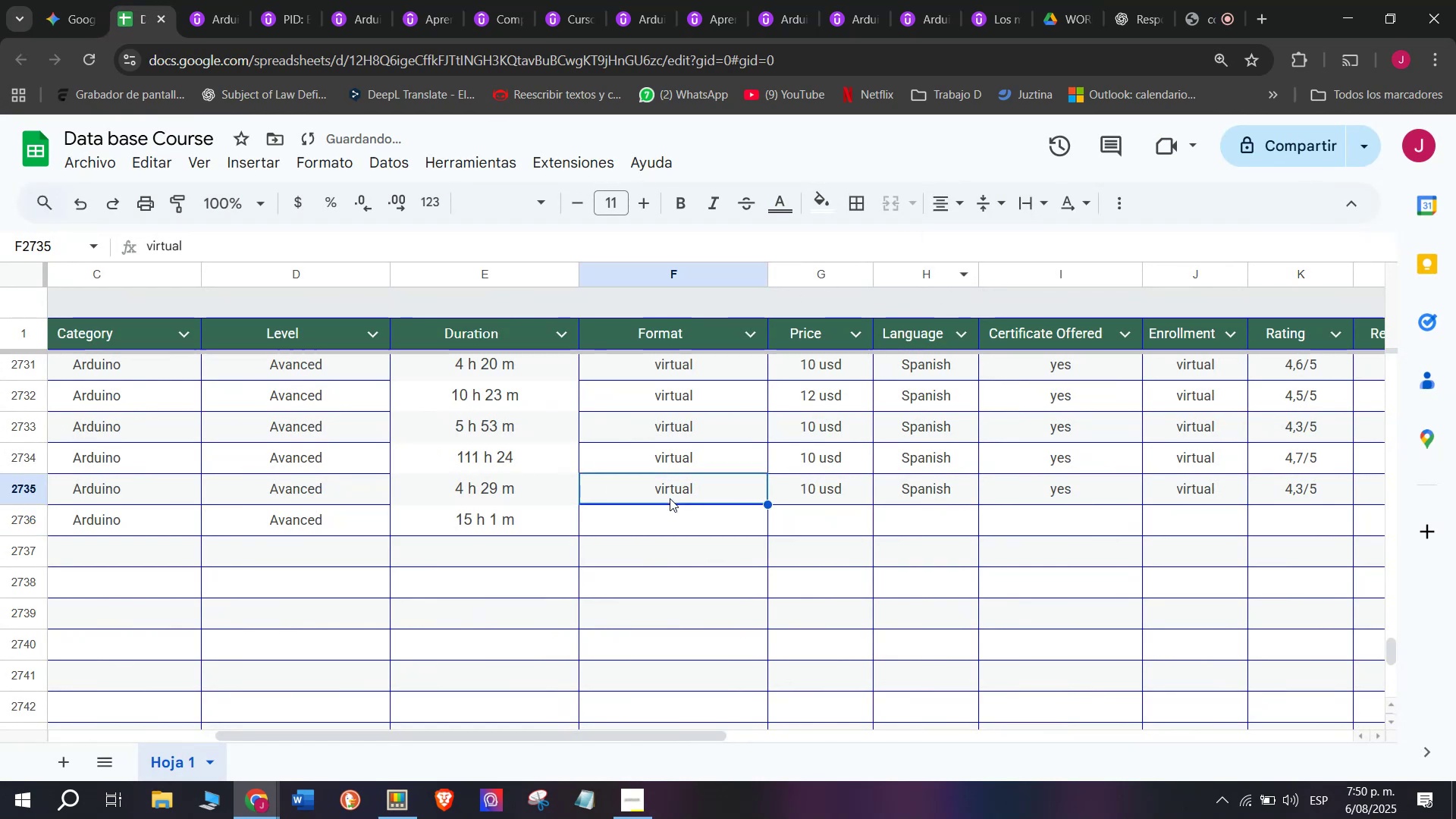 
key(Control+C)
 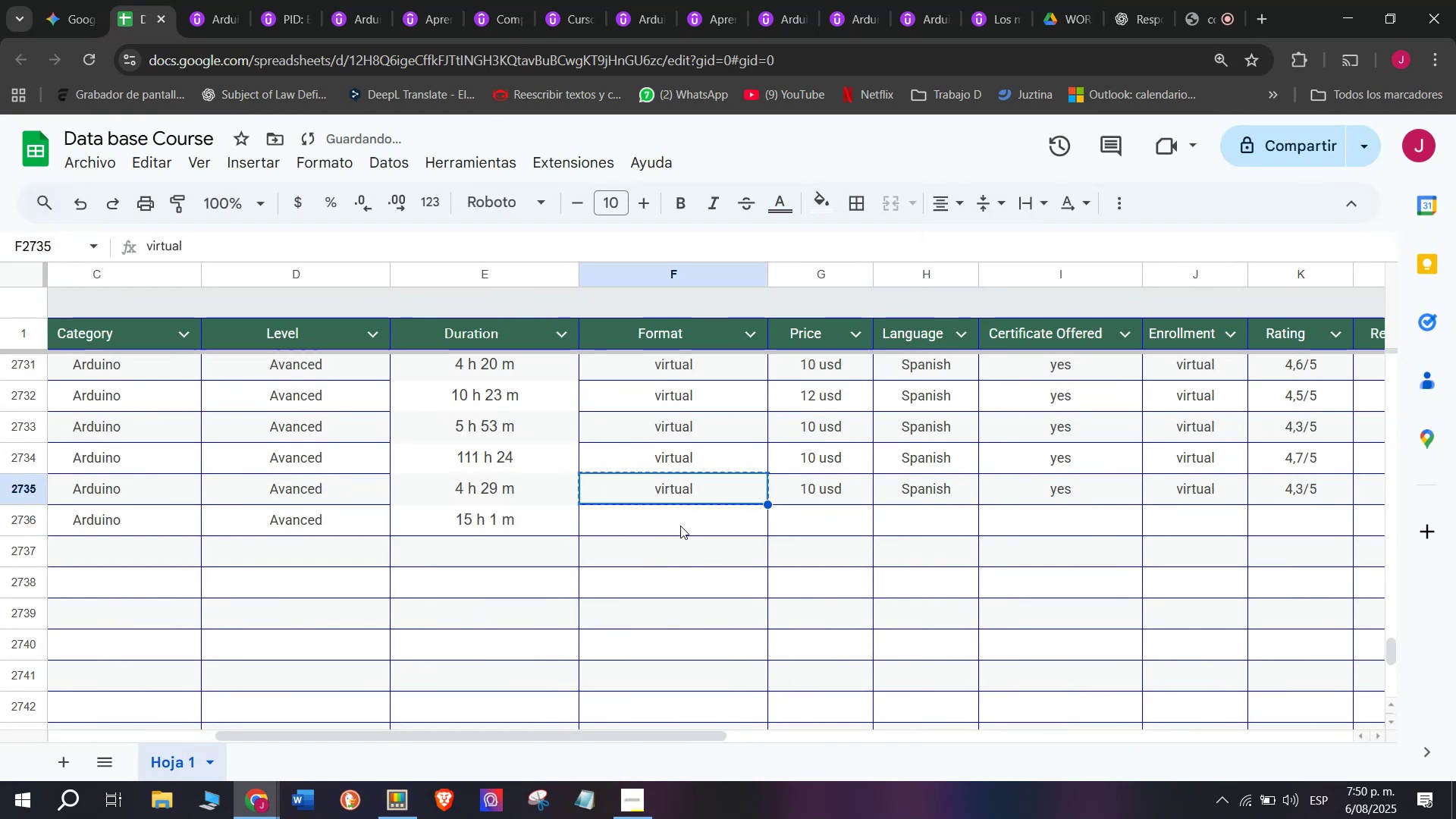 
key(Z)
 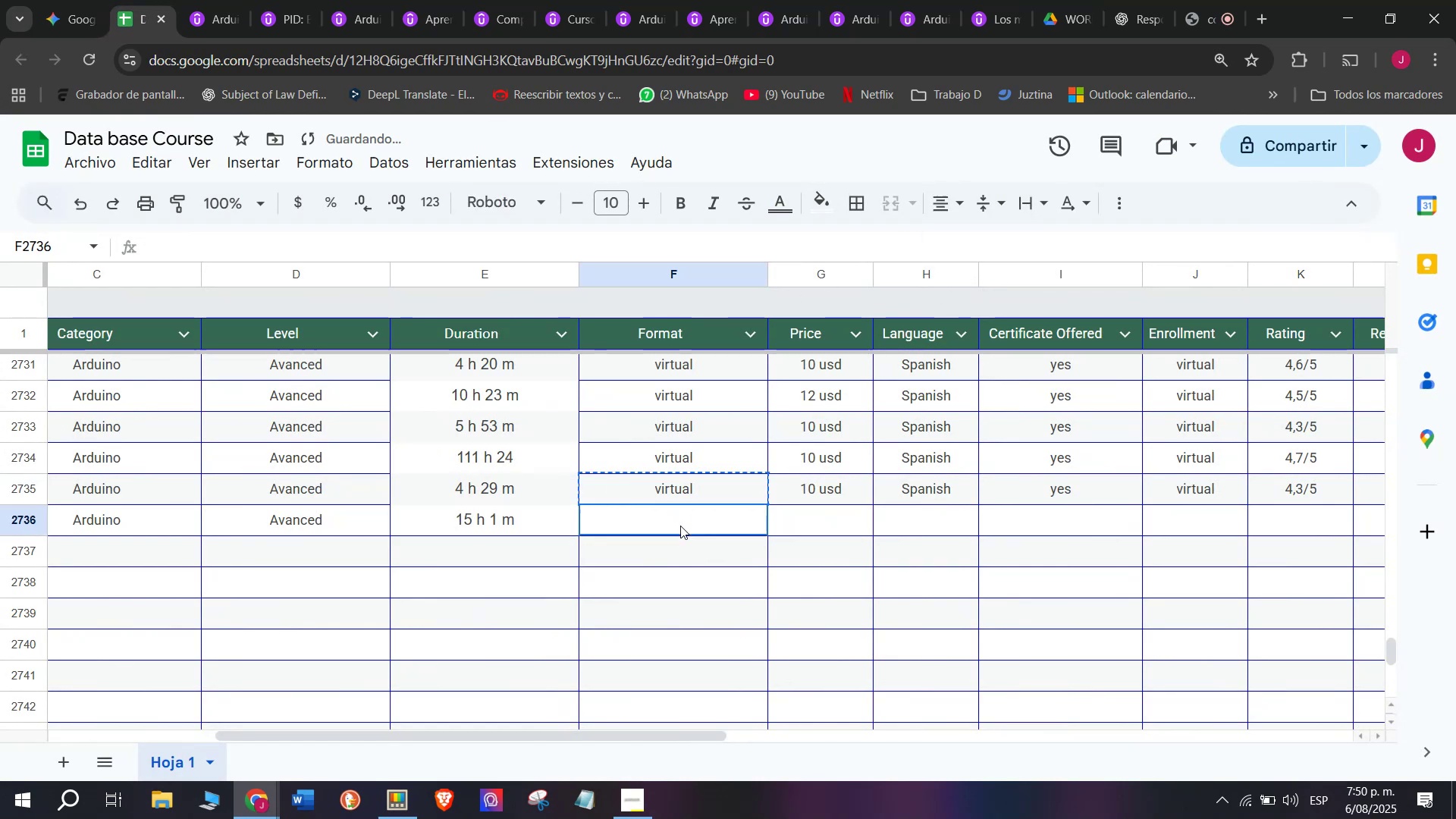 
key(Control+ControlLeft)
 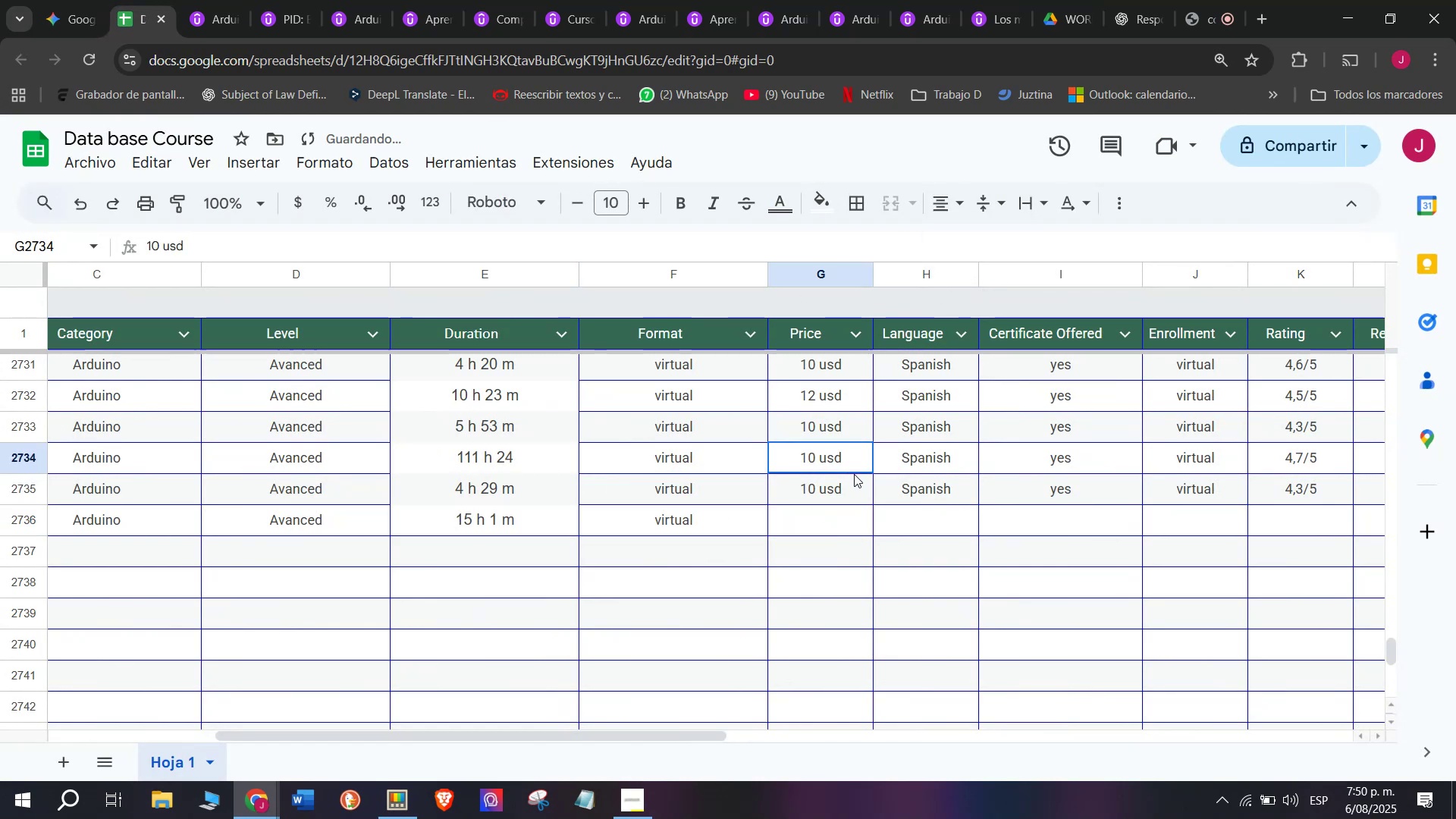 
key(Control+V)
 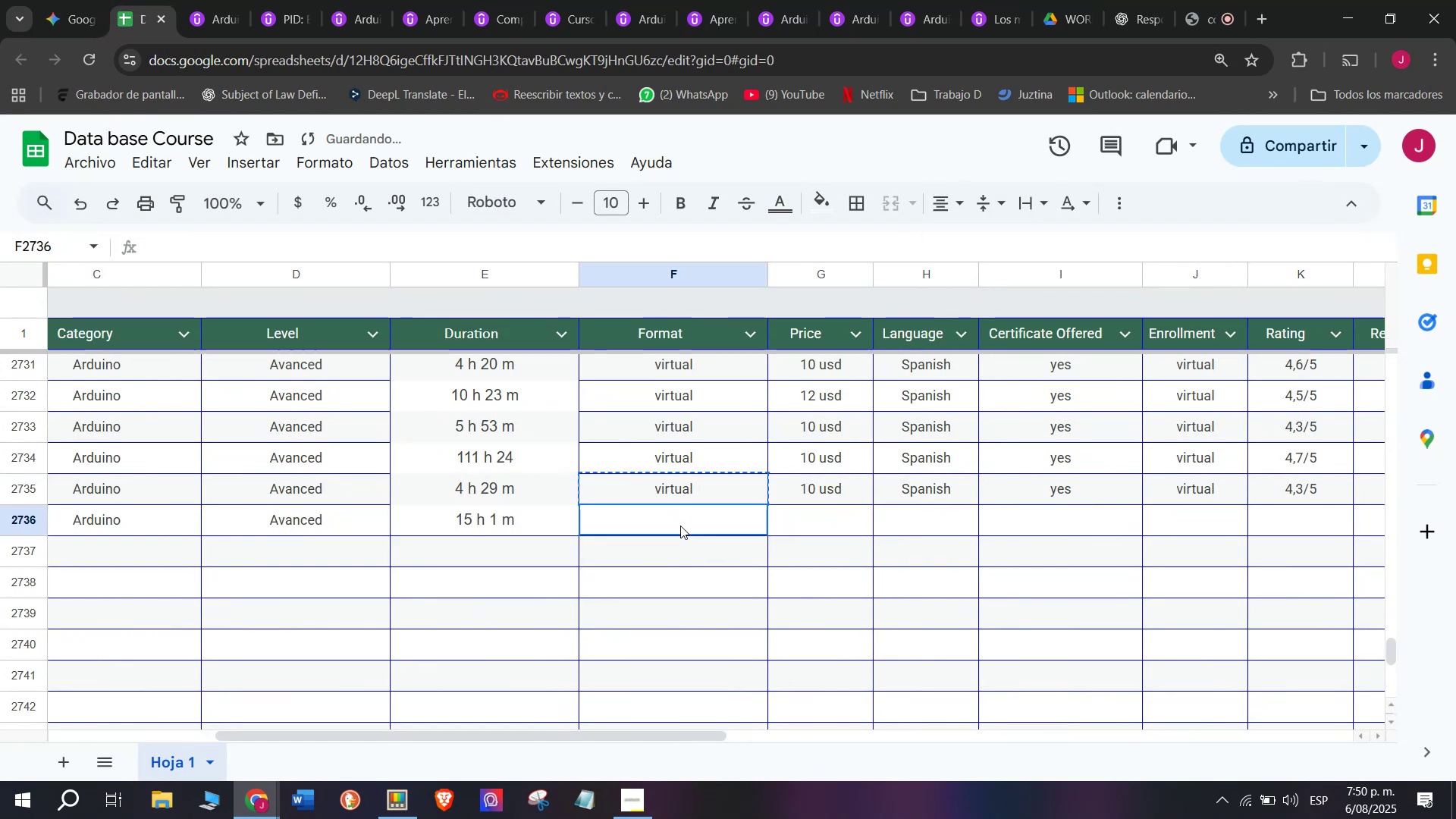 
double_click([680, 526])
 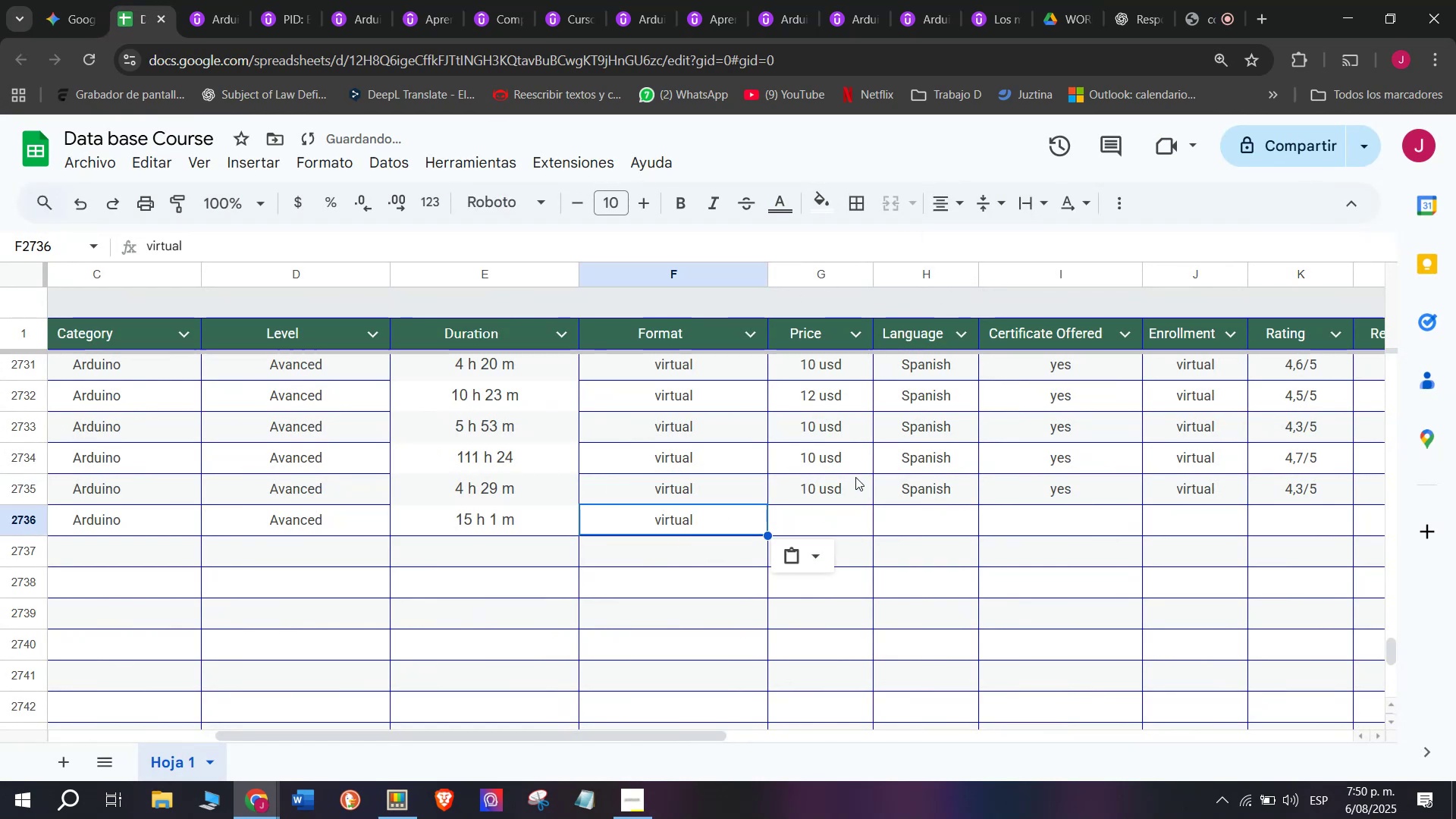 
left_click([854, 474])
 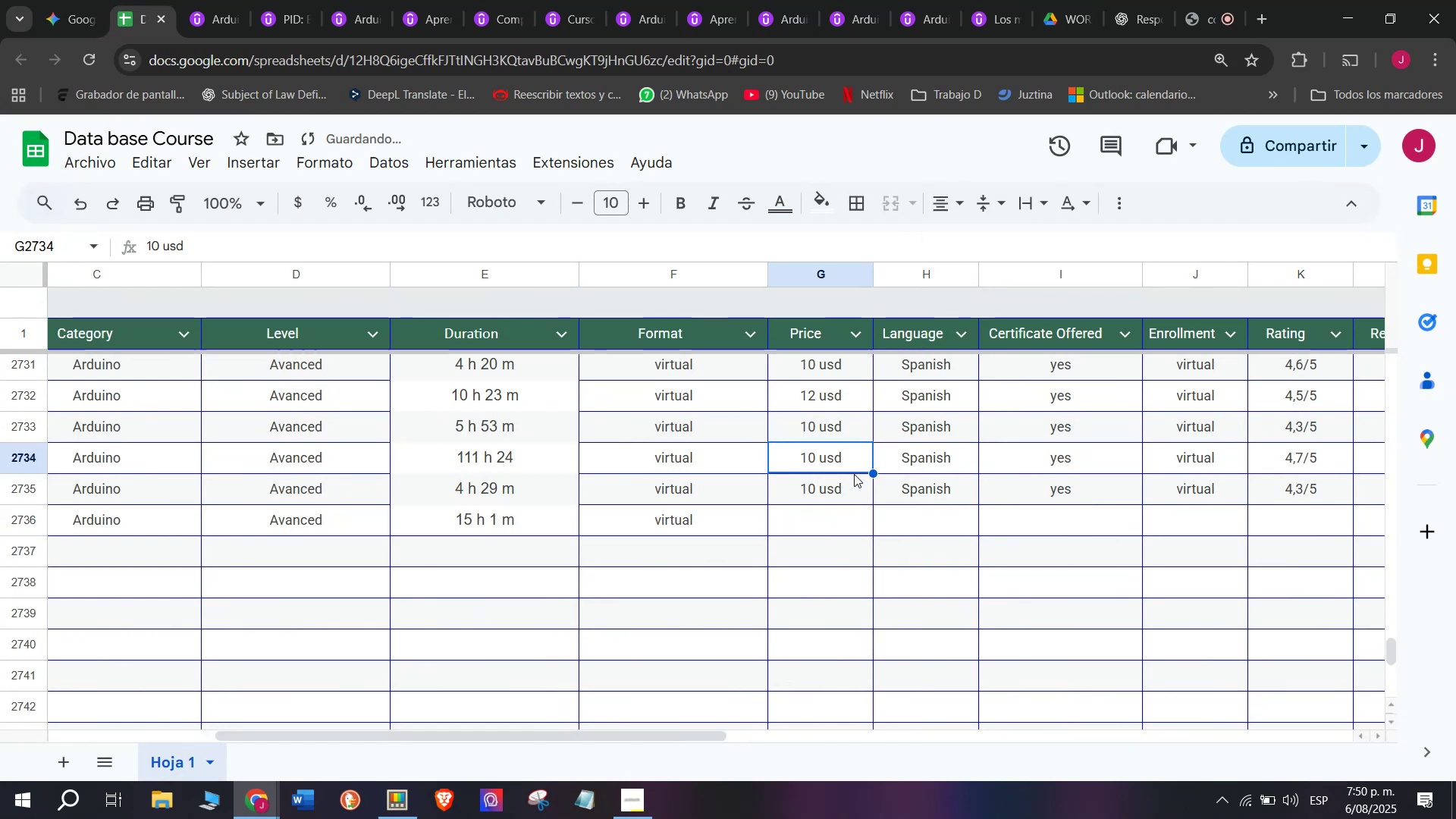 
key(Control+ControlLeft)
 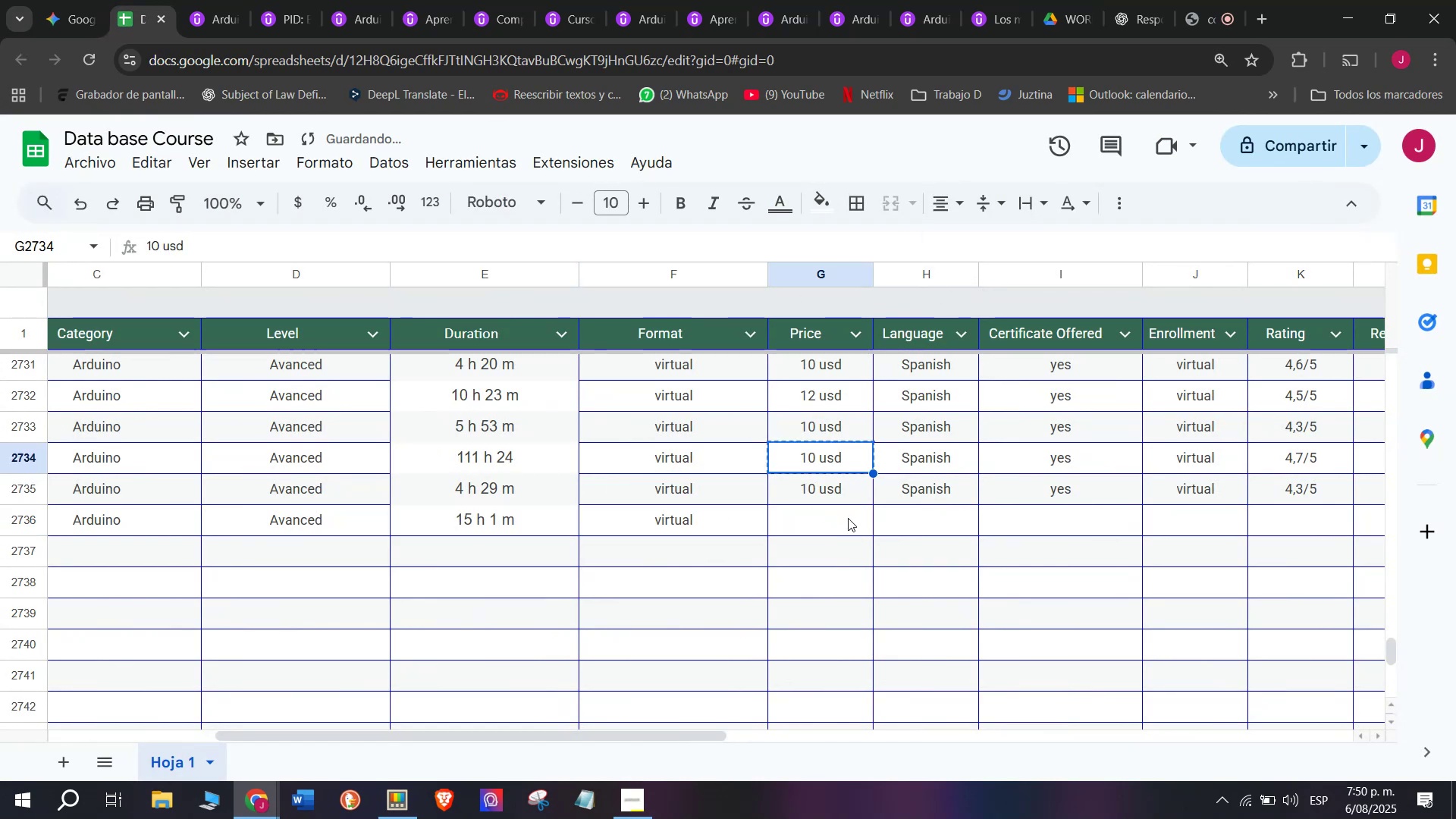 
key(Break)
 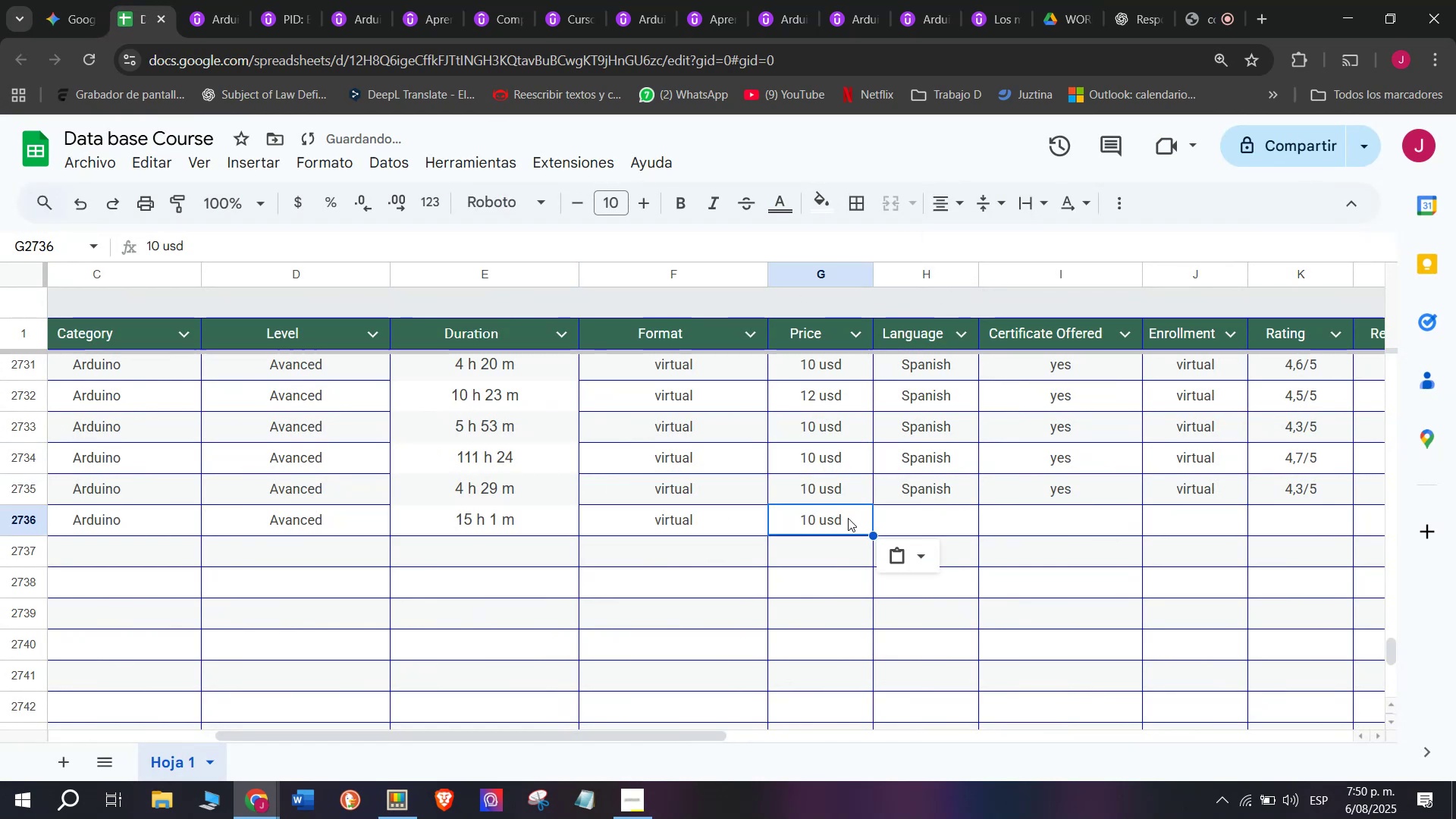 
key(Control+C)
 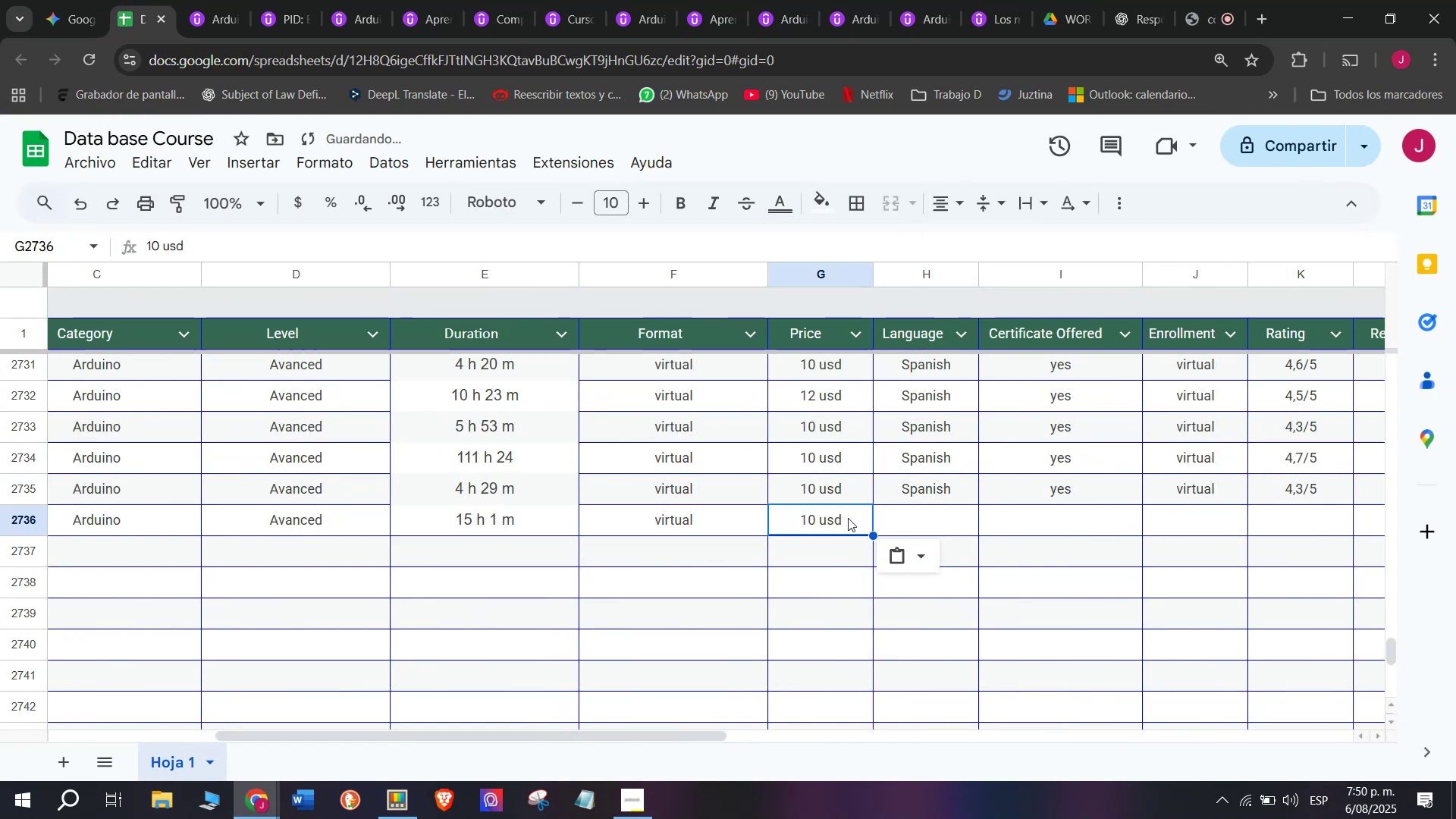 
key(Z)
 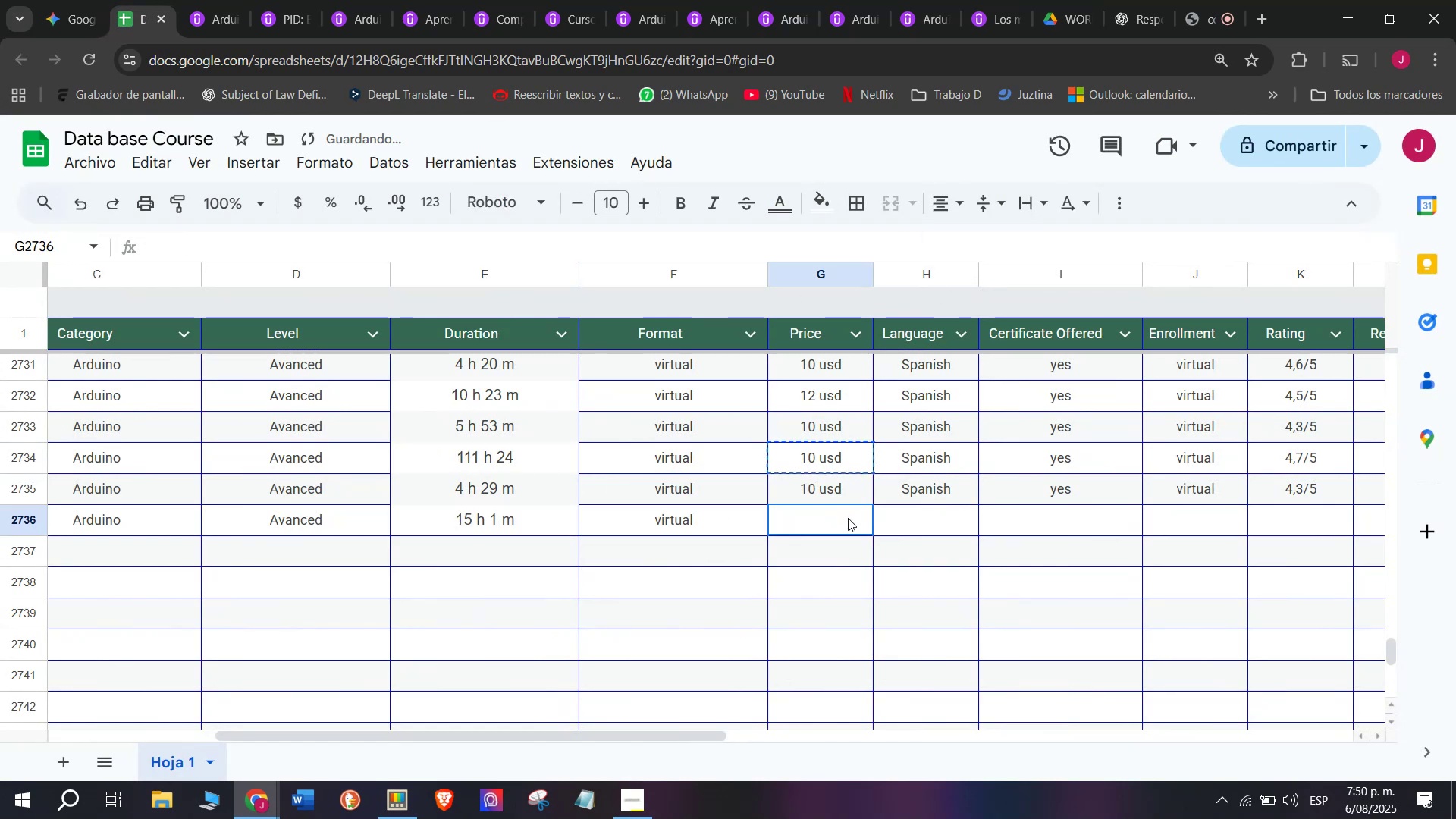 
key(Control+ControlLeft)
 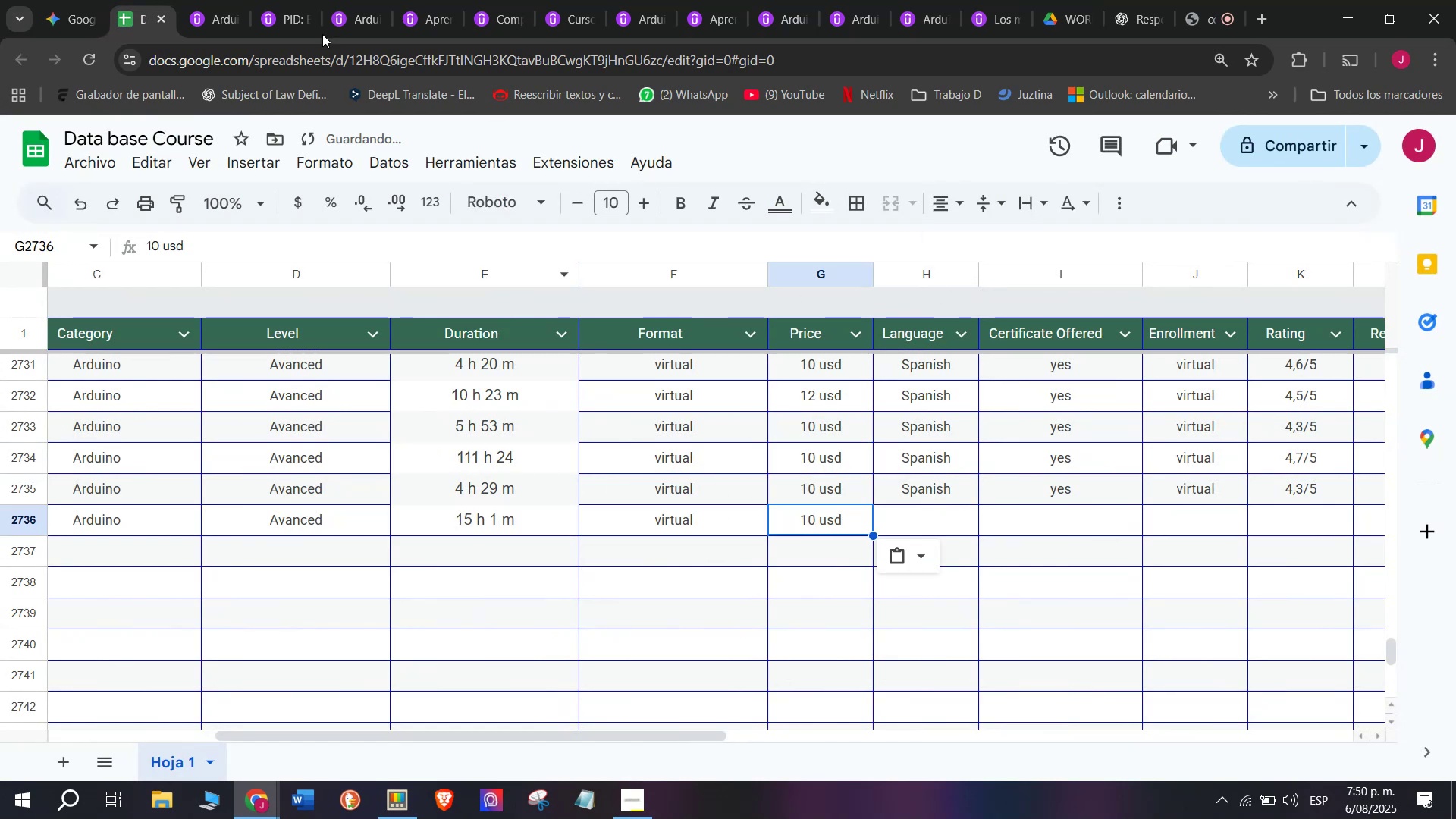 
key(Control+V)
 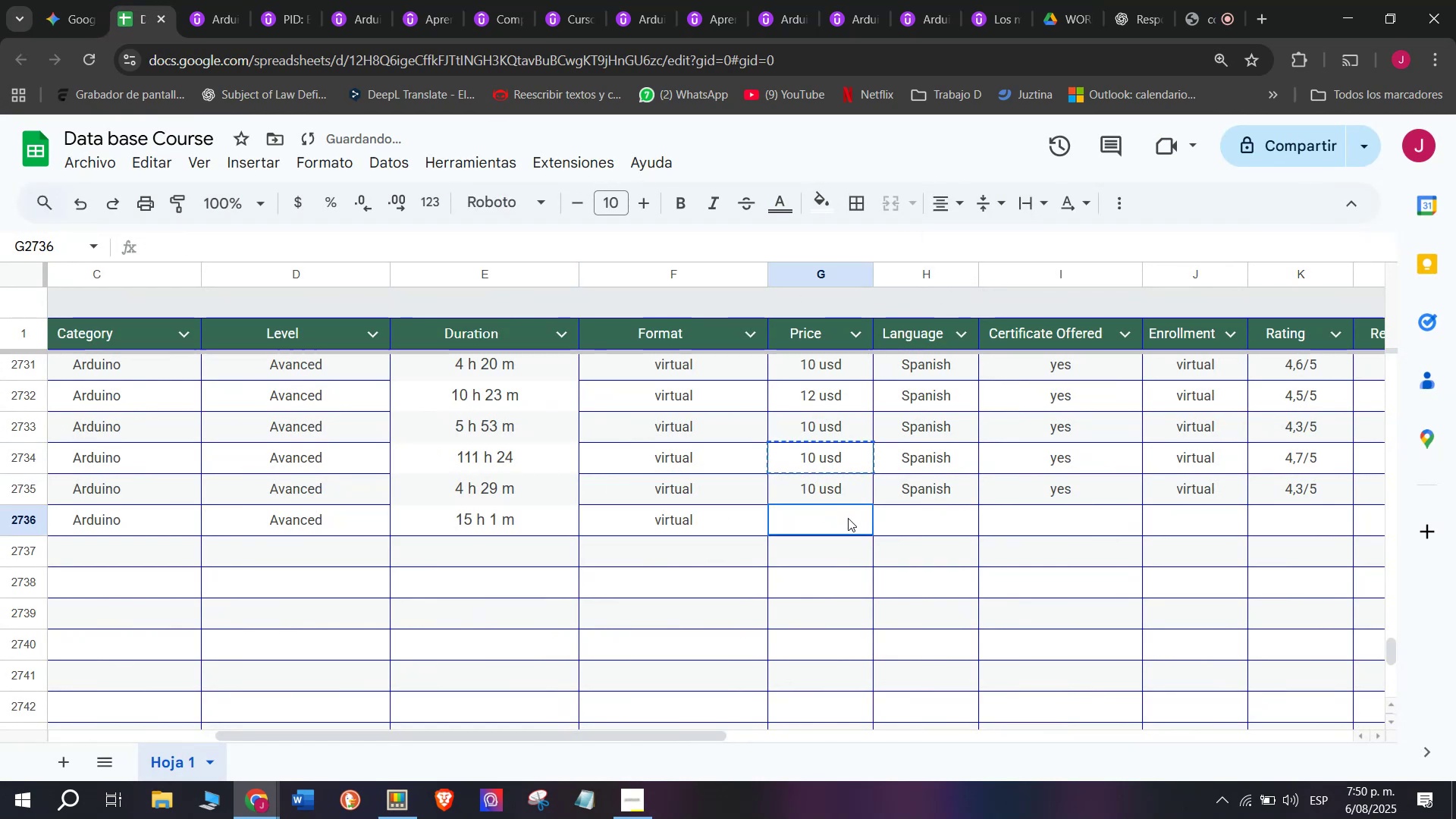 
left_click([848, 518])
 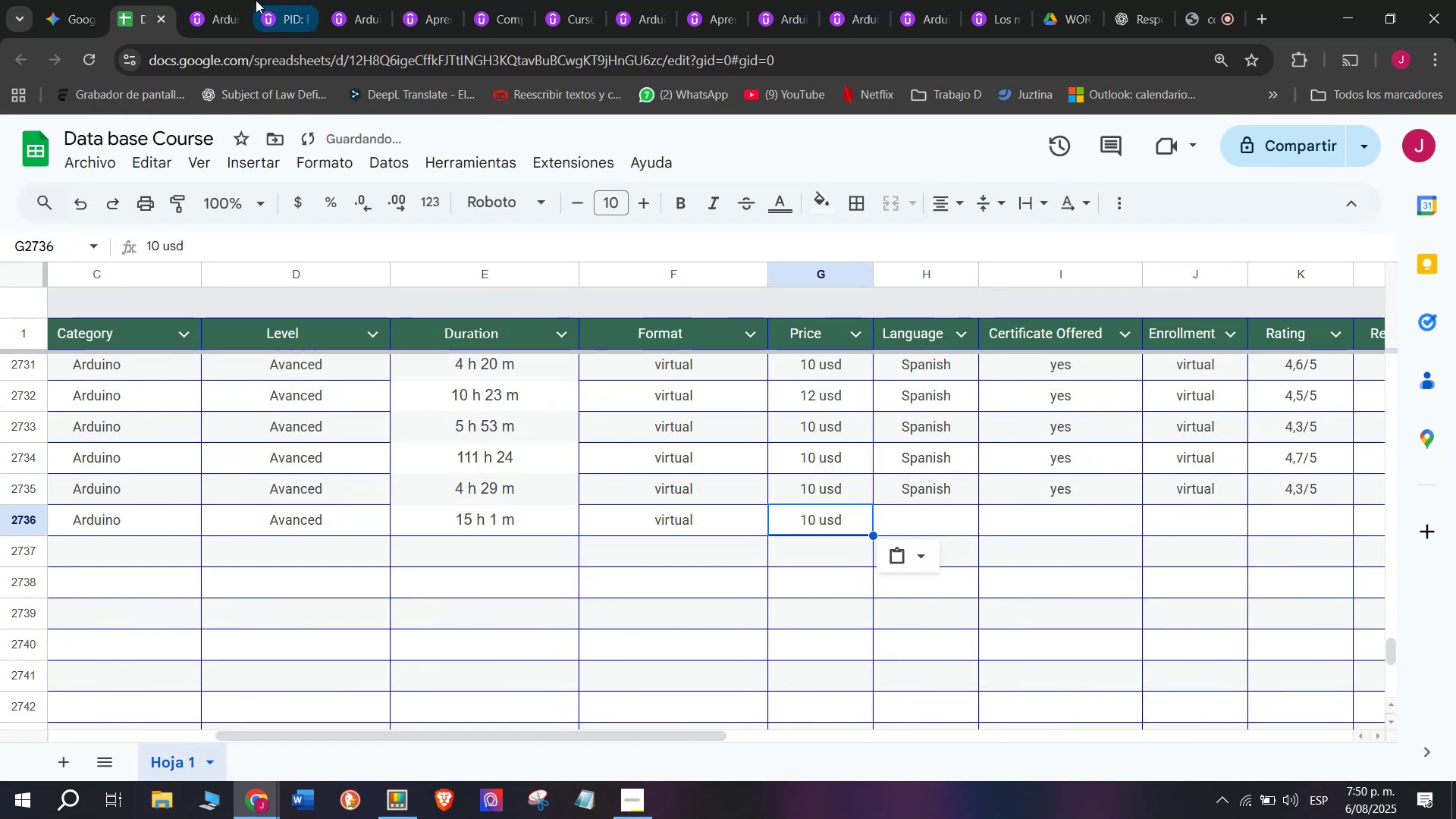 
left_click([218, 0])
 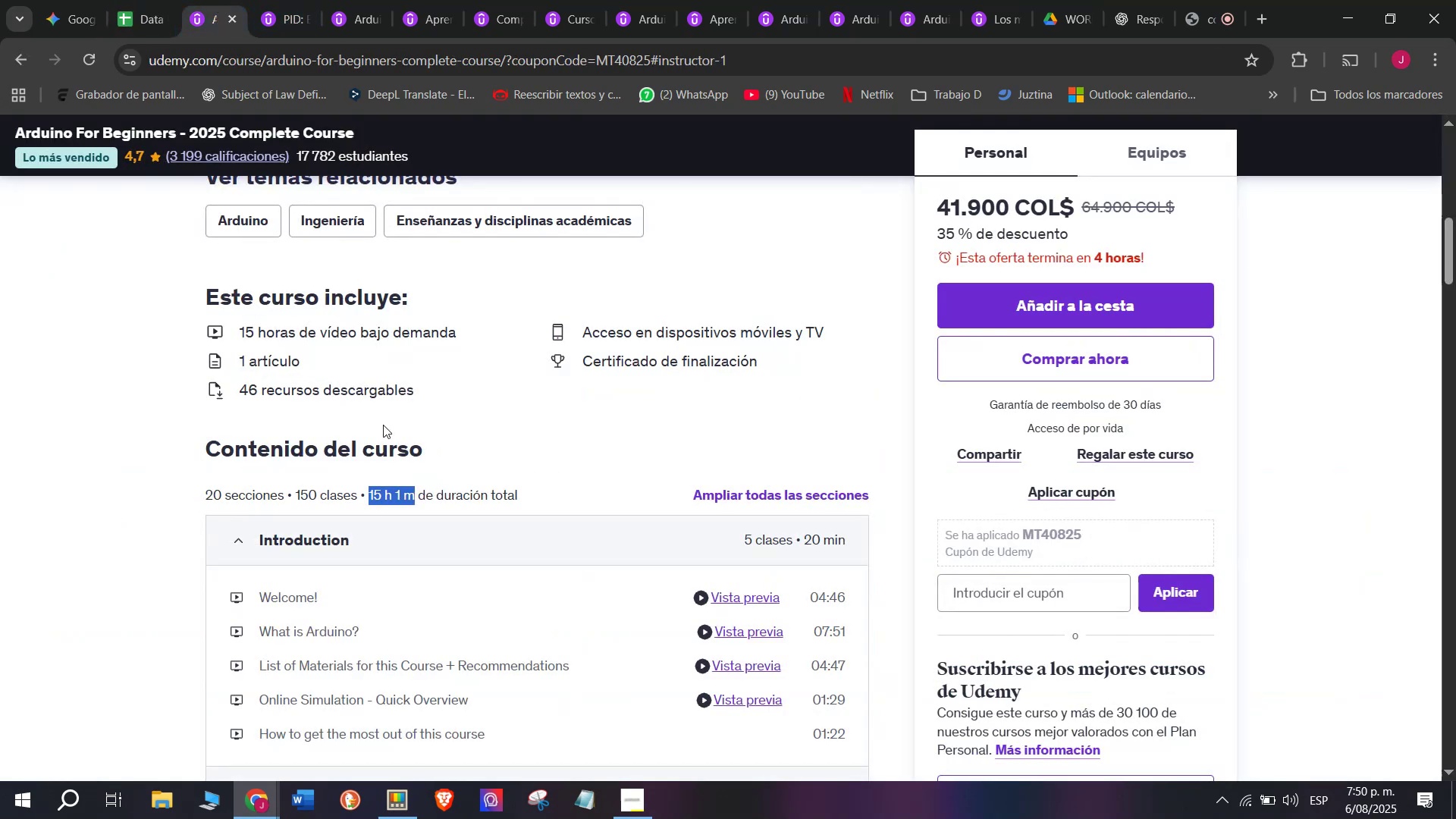 
scroll: coordinate [808, 431], scroll_direction: up, amount: 3.0
 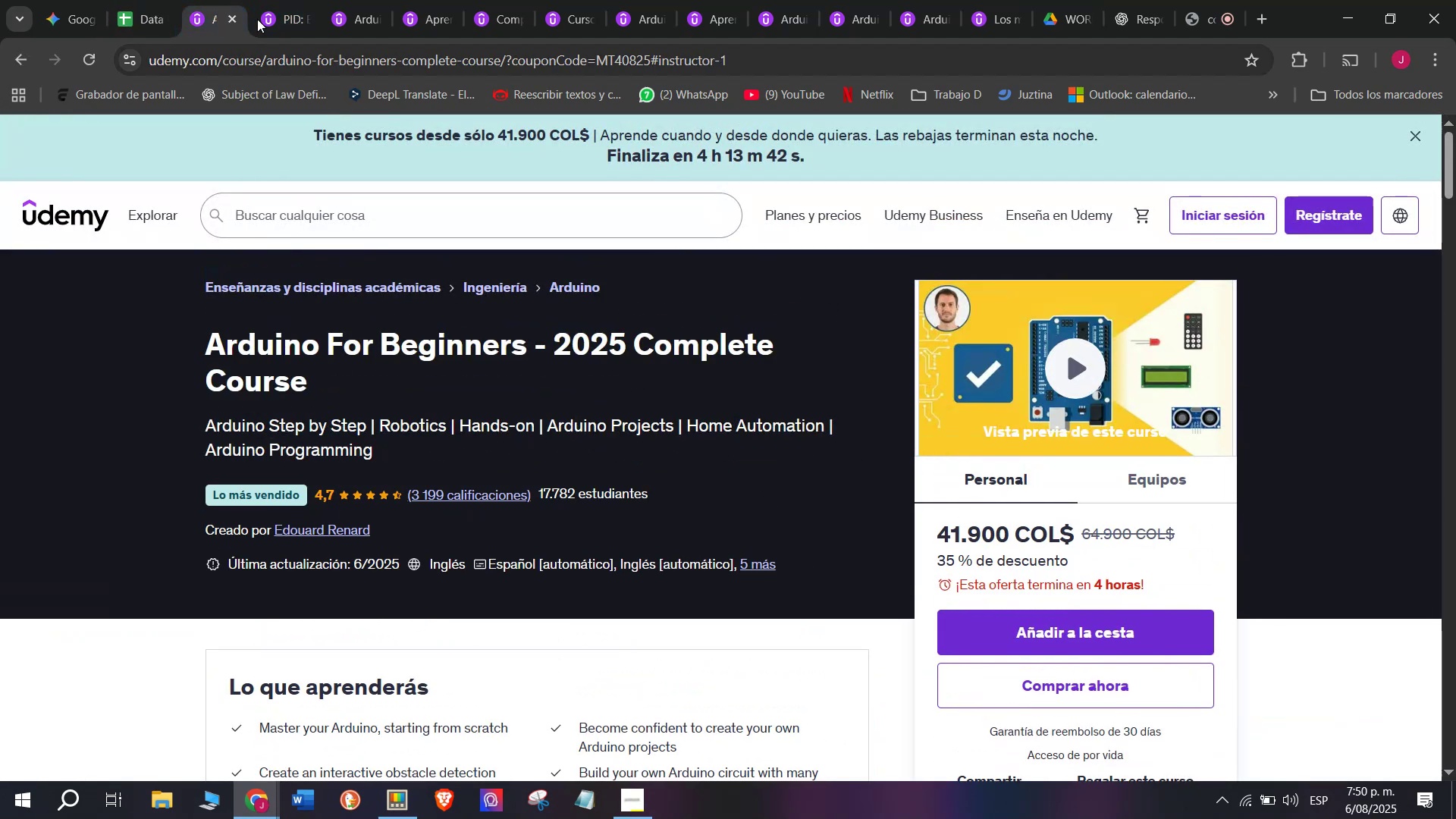 
left_click([176, 0])
 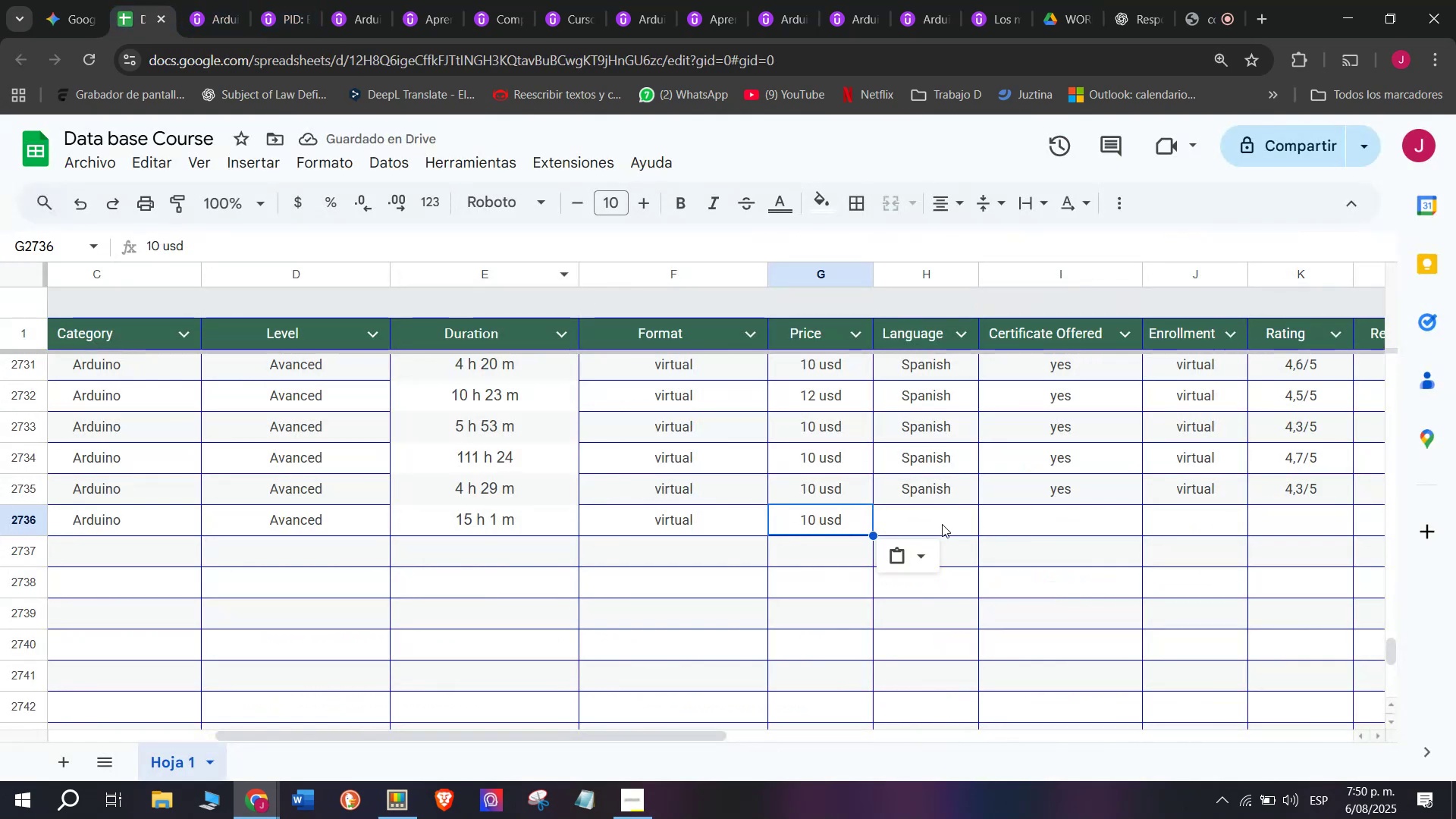 
key(Break)
 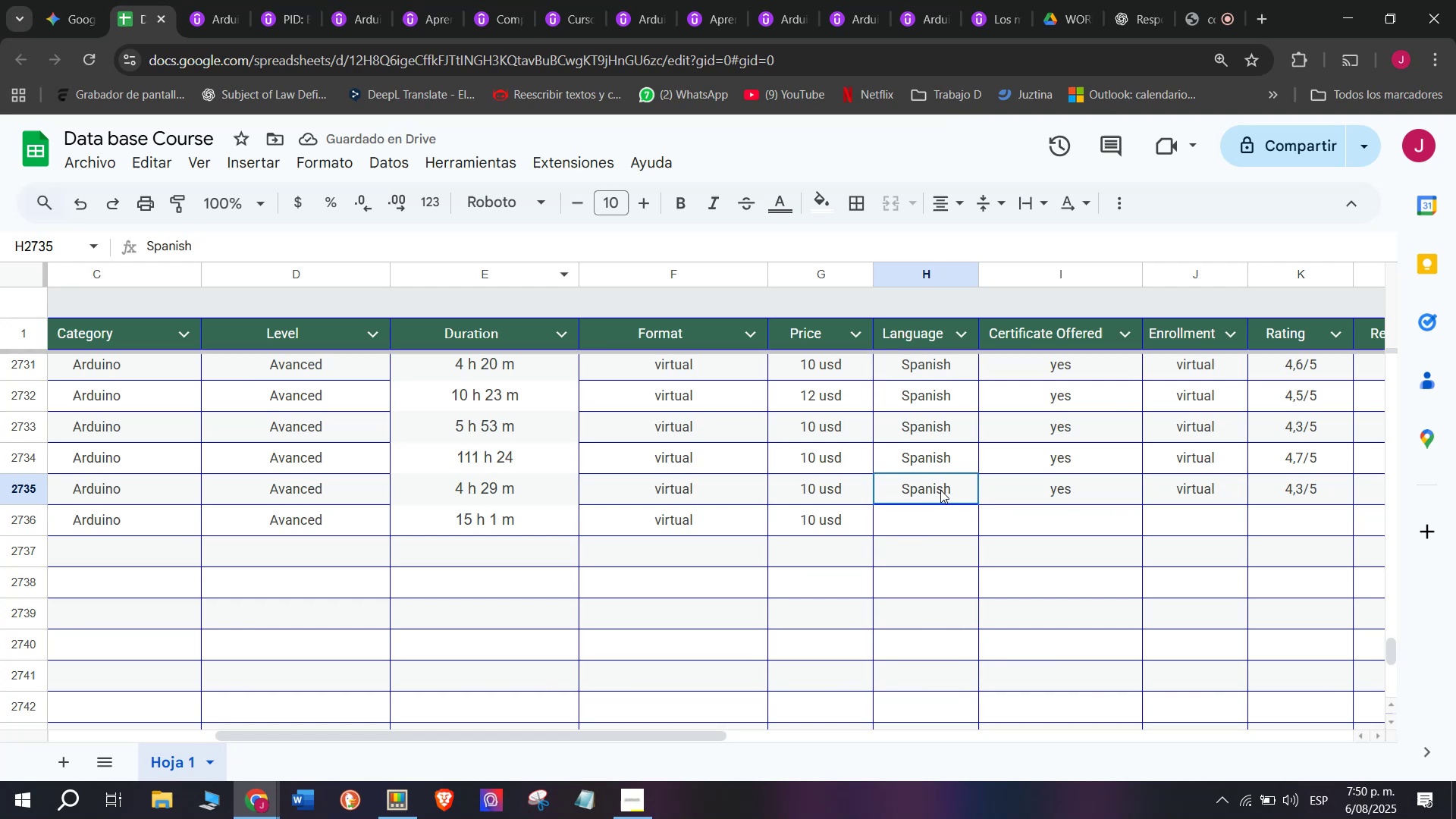 
key(Control+ControlLeft)
 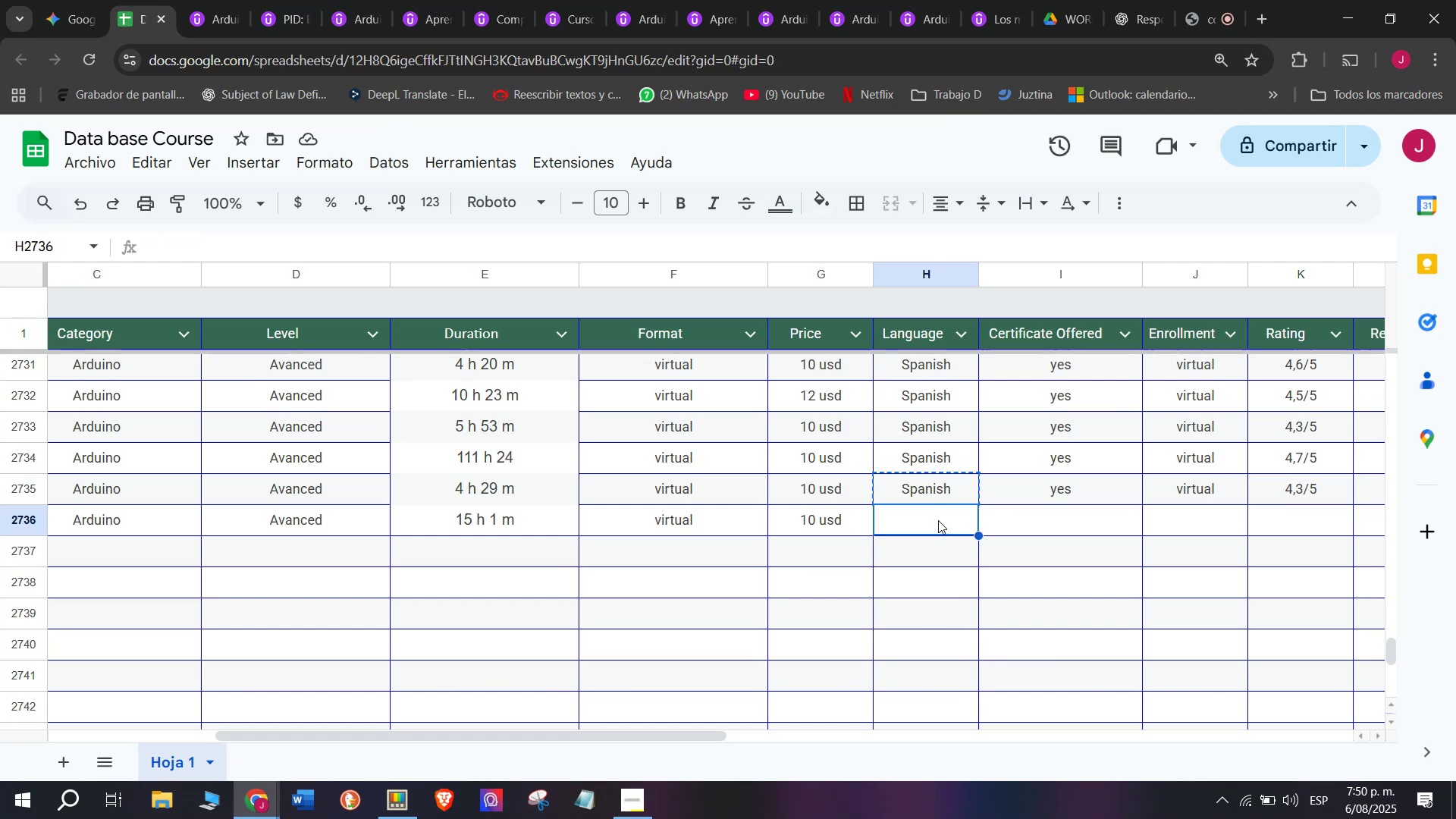 
key(Control+C)
 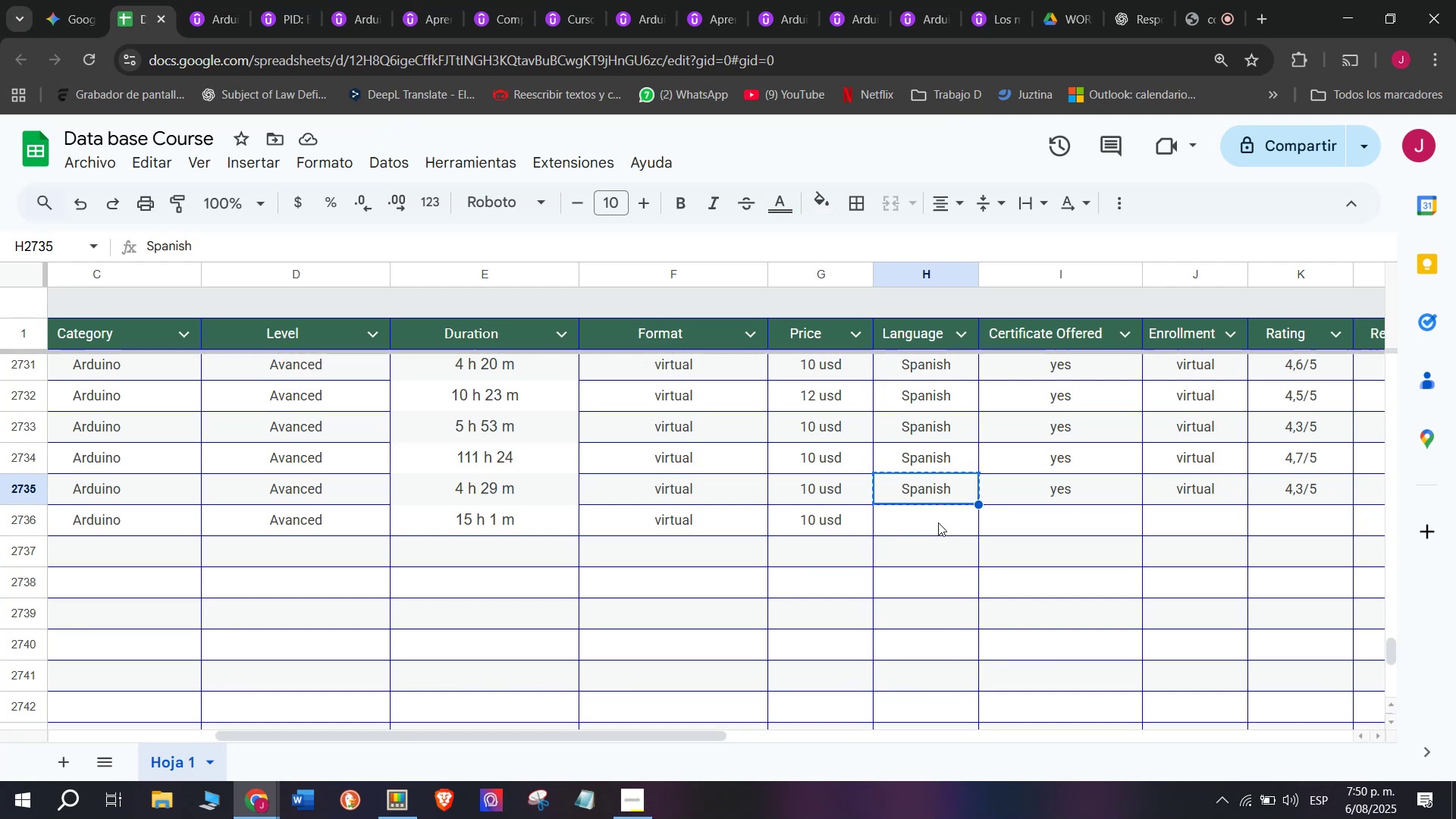 
key(Control+ControlLeft)
 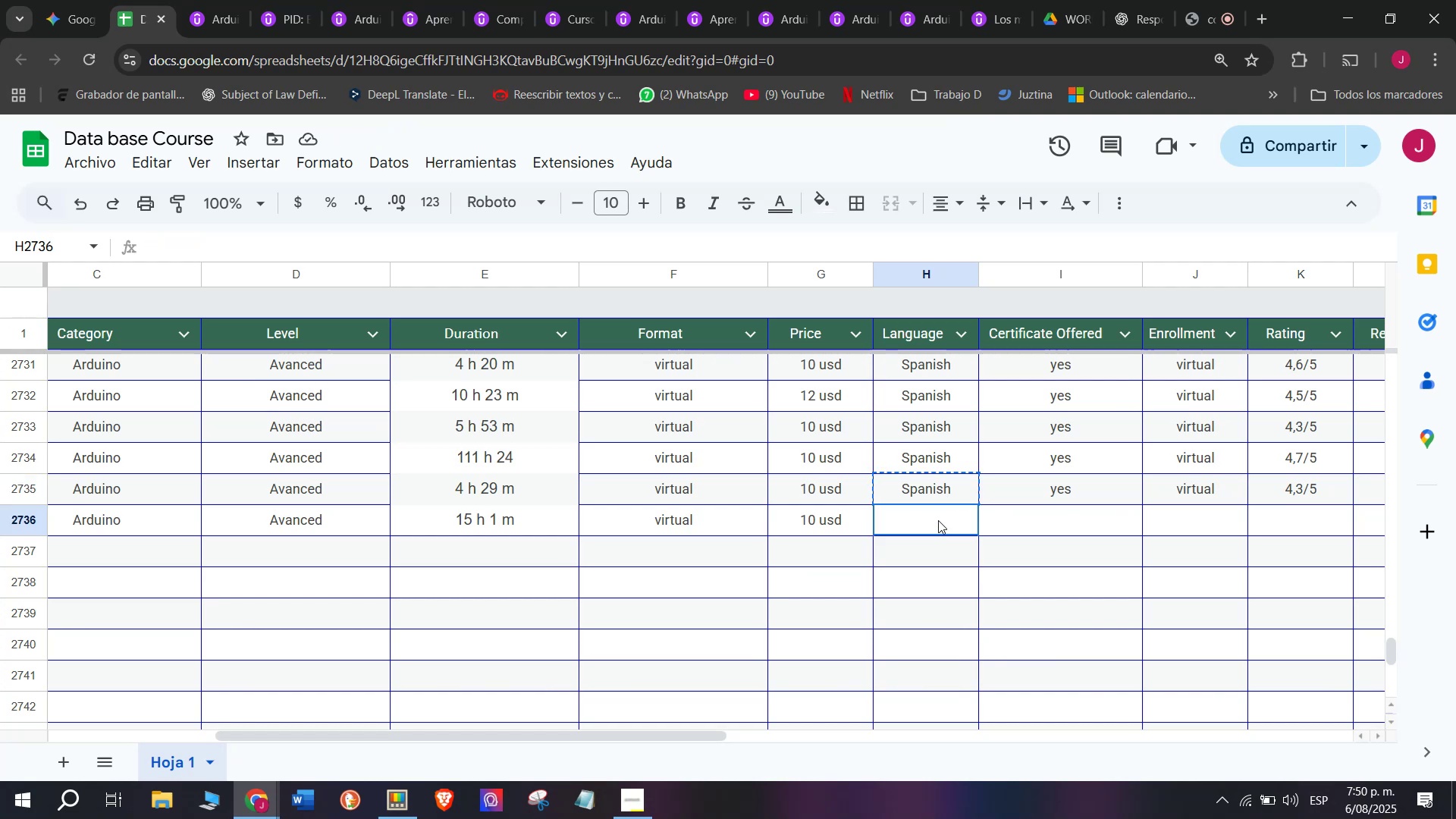 
key(Z)
 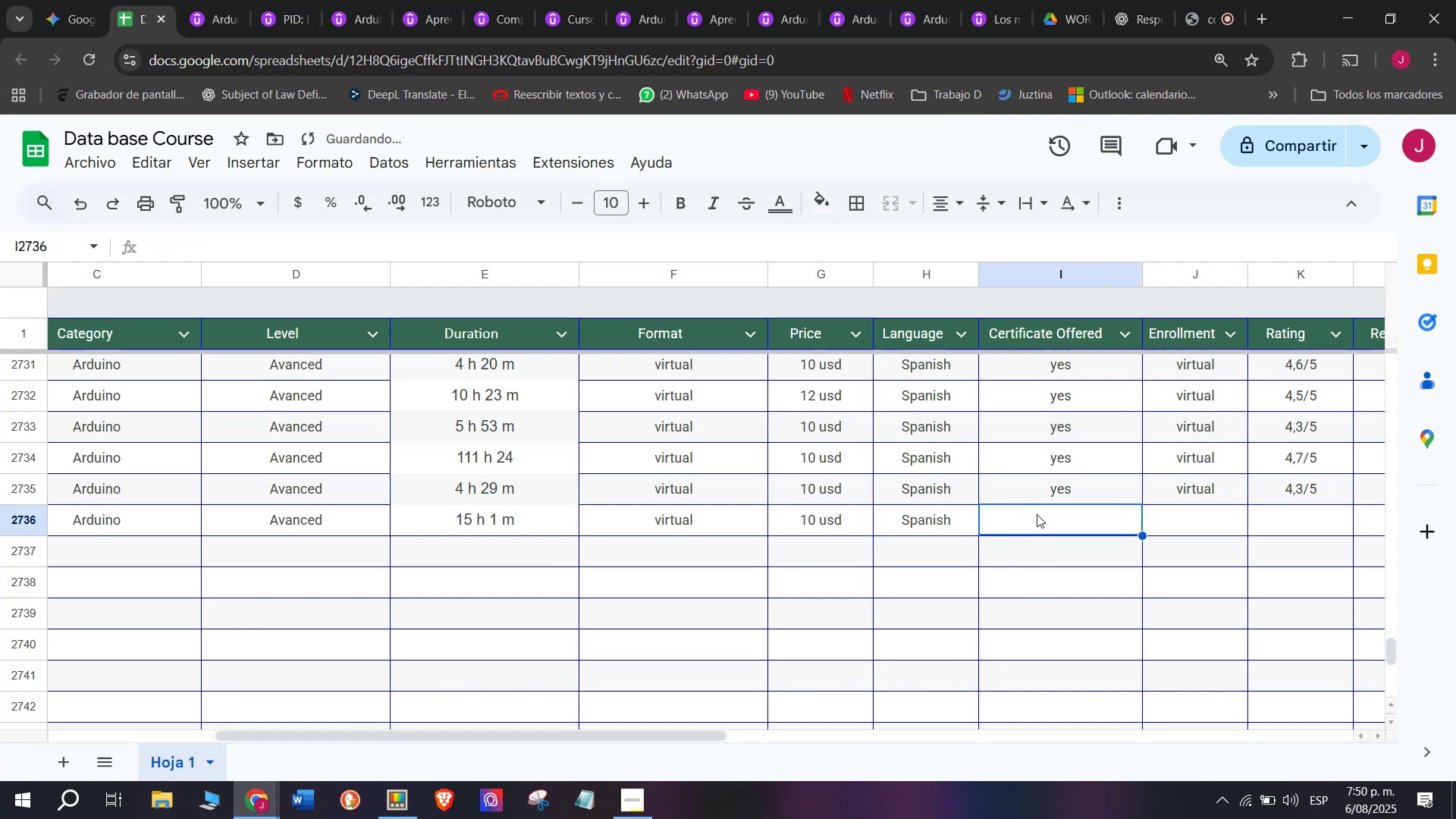 
key(Control+V)
 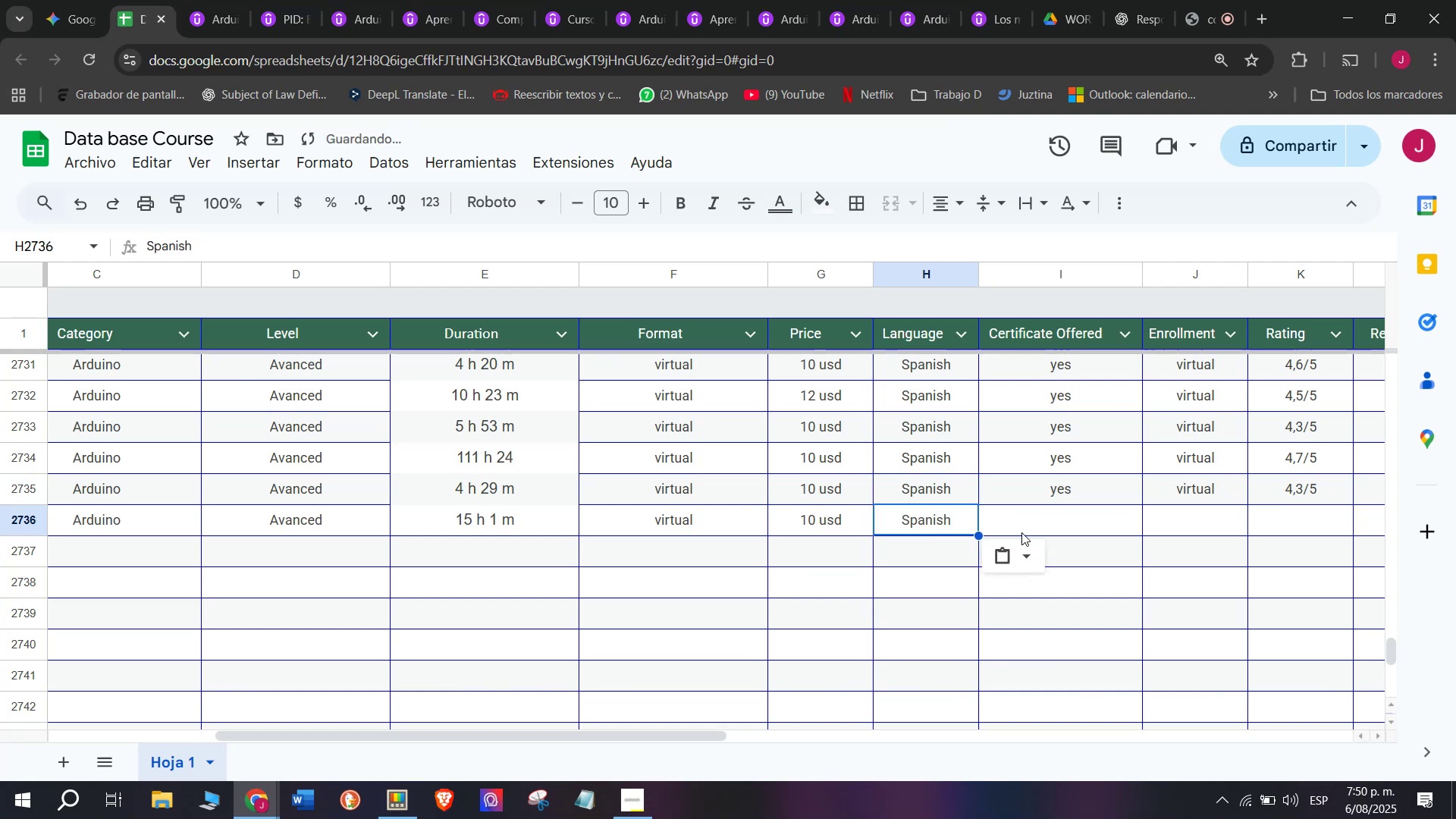 
double_click([1023, 531])
 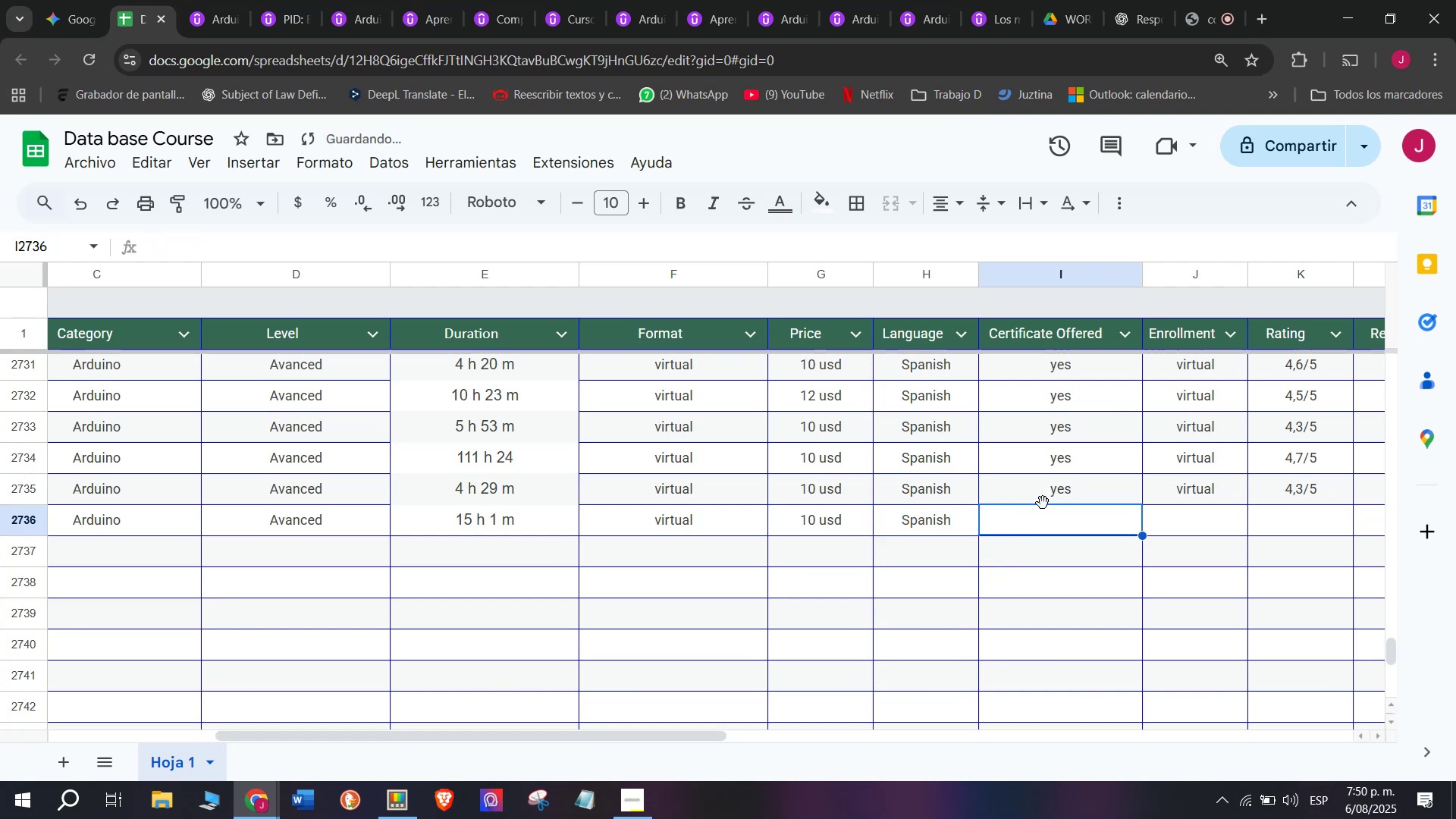 
triple_click([1044, 498])
 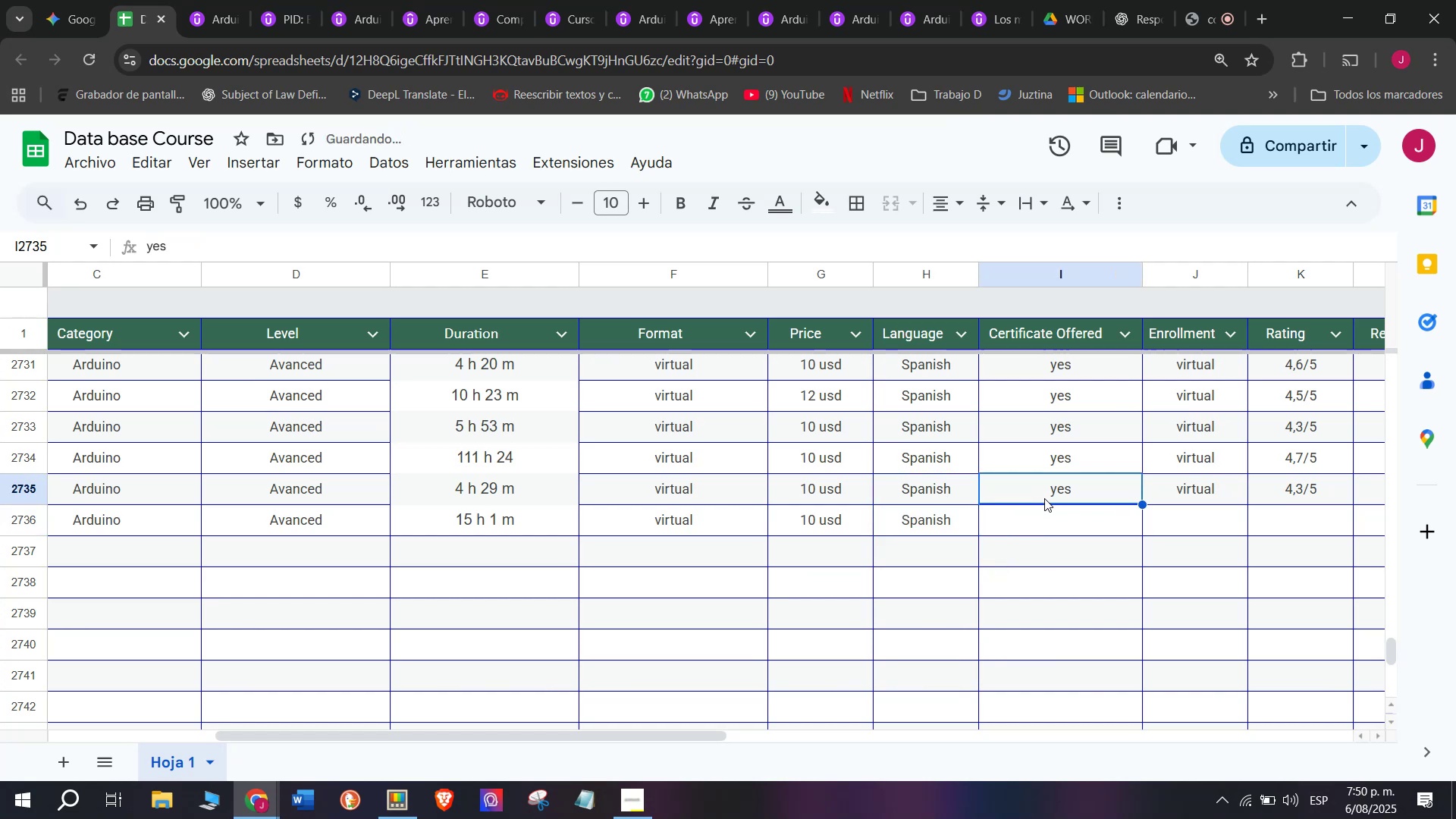 
key(Control+C)
 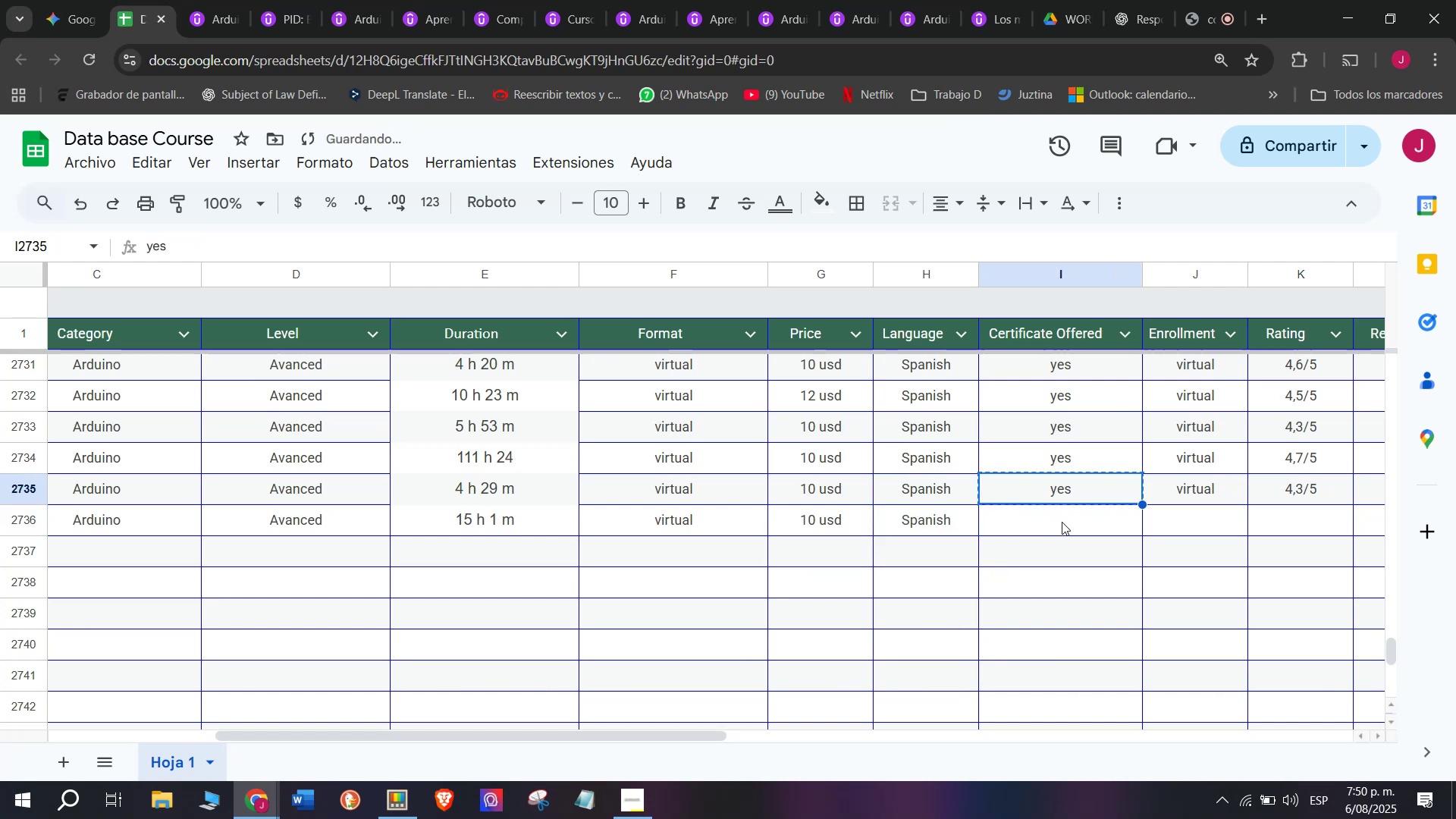 
key(Control+ControlLeft)
 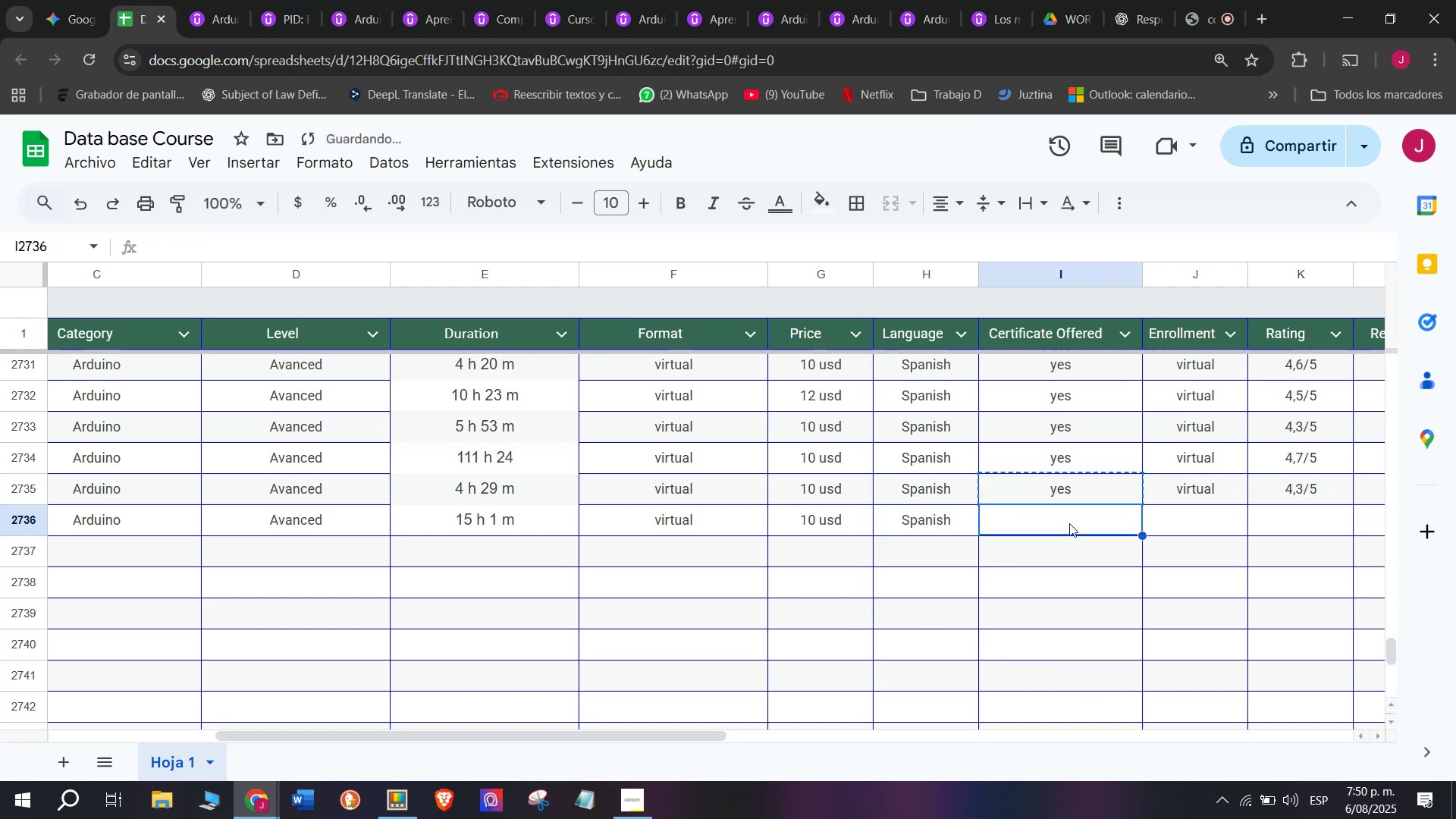 
key(Break)
 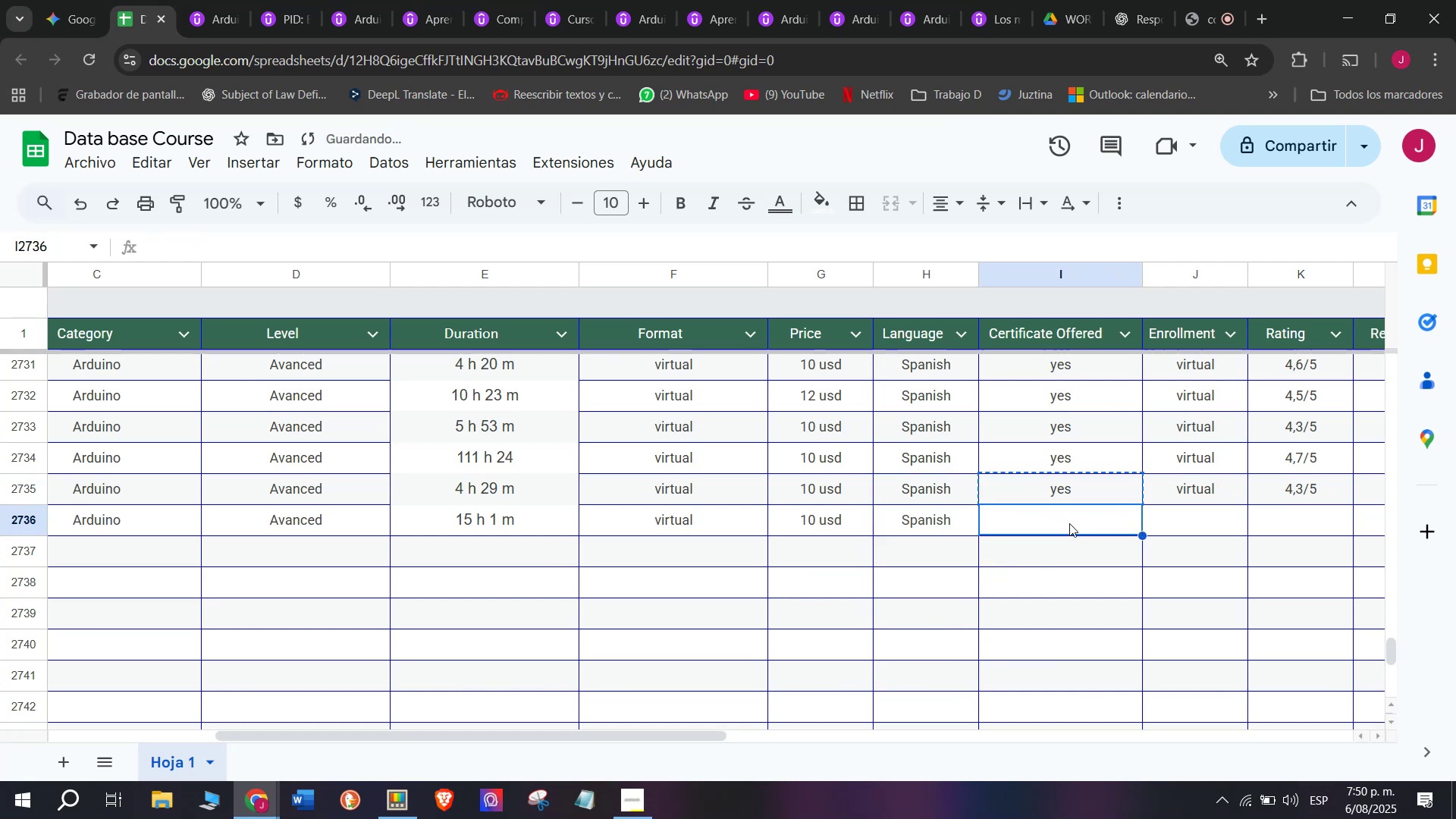 
triple_click([1062, 522])
 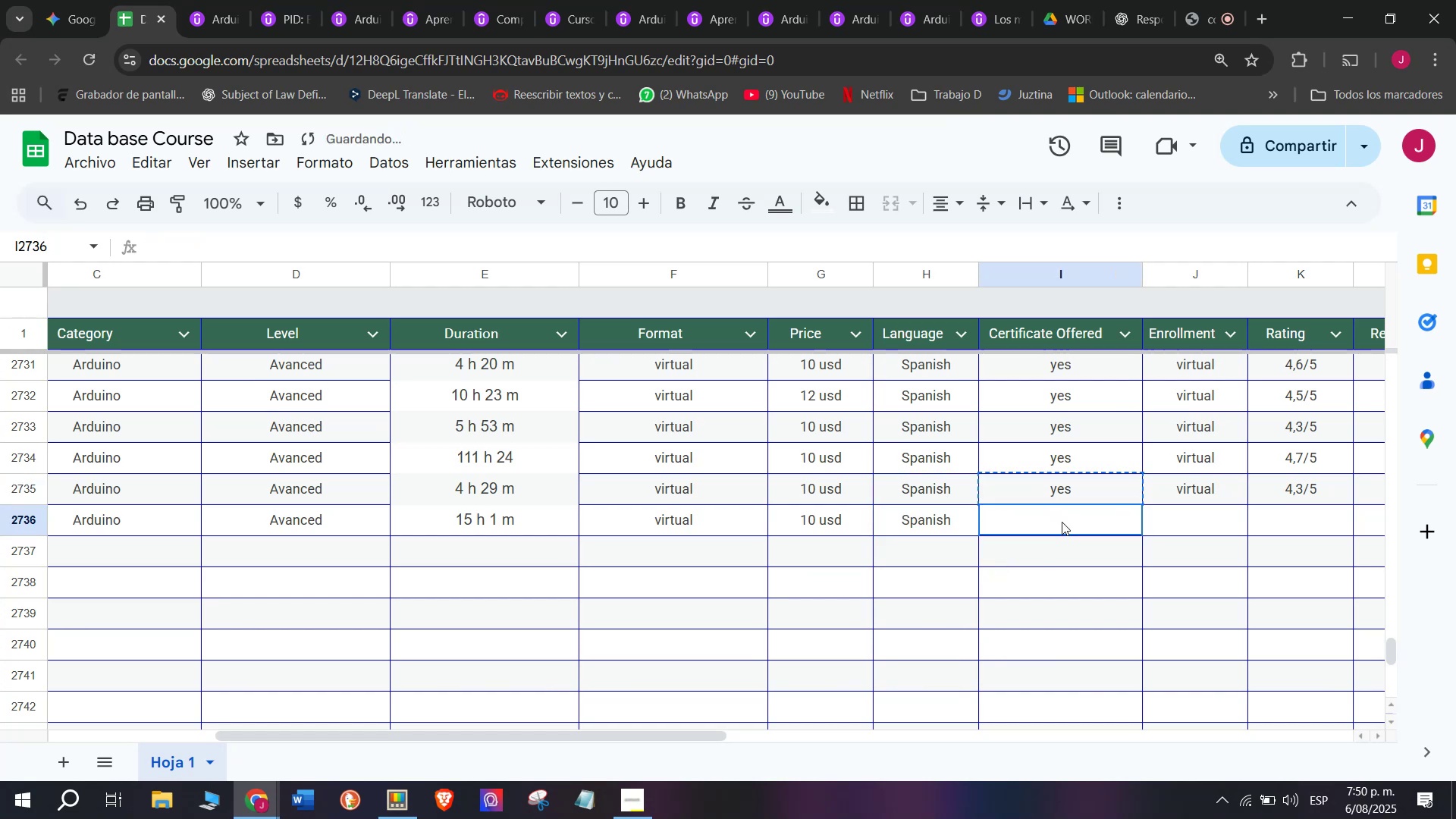 
key(Z)
 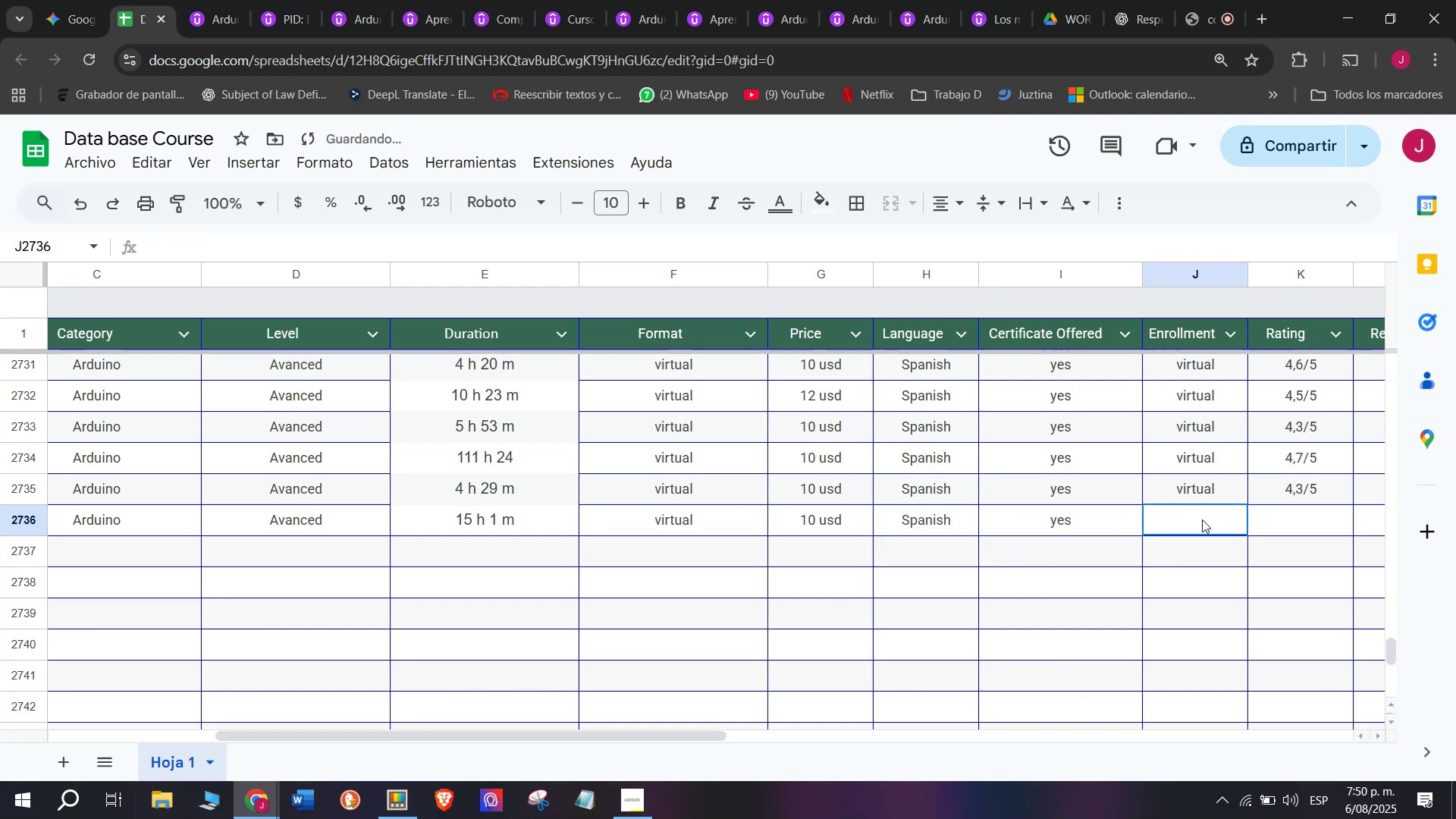 
key(Control+ControlLeft)
 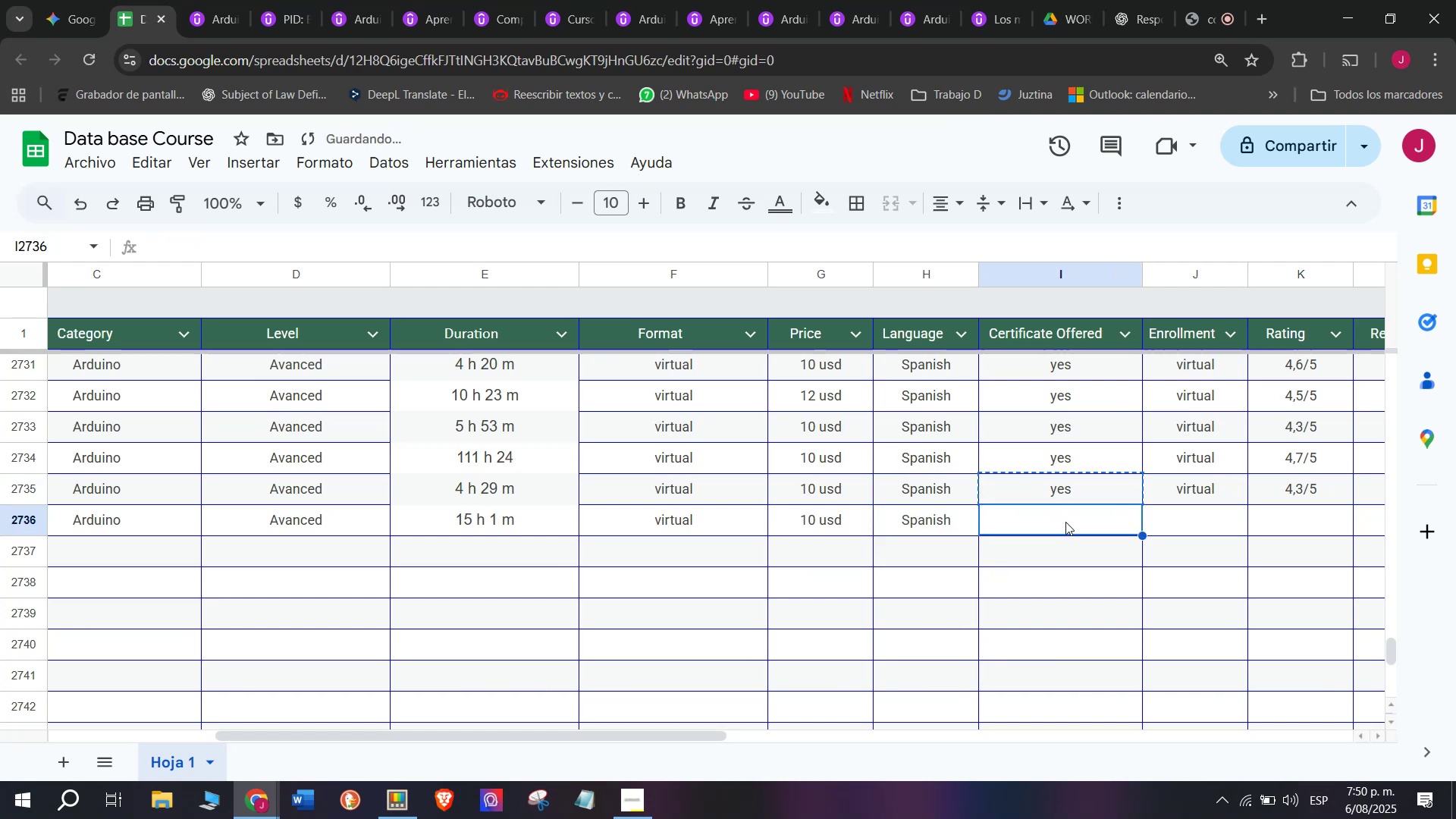 
key(Control+V)
 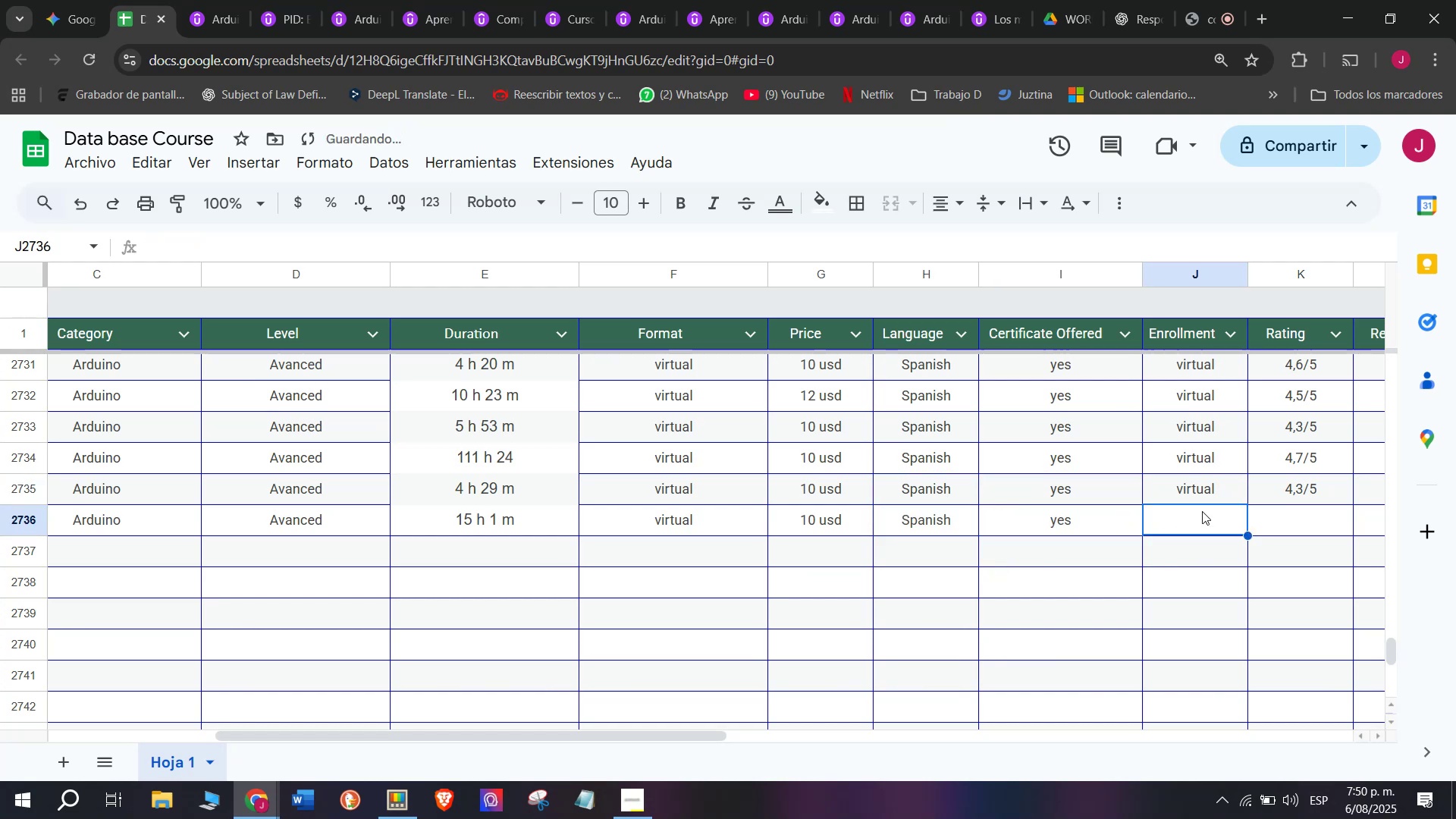 
double_click([1197, 480])
 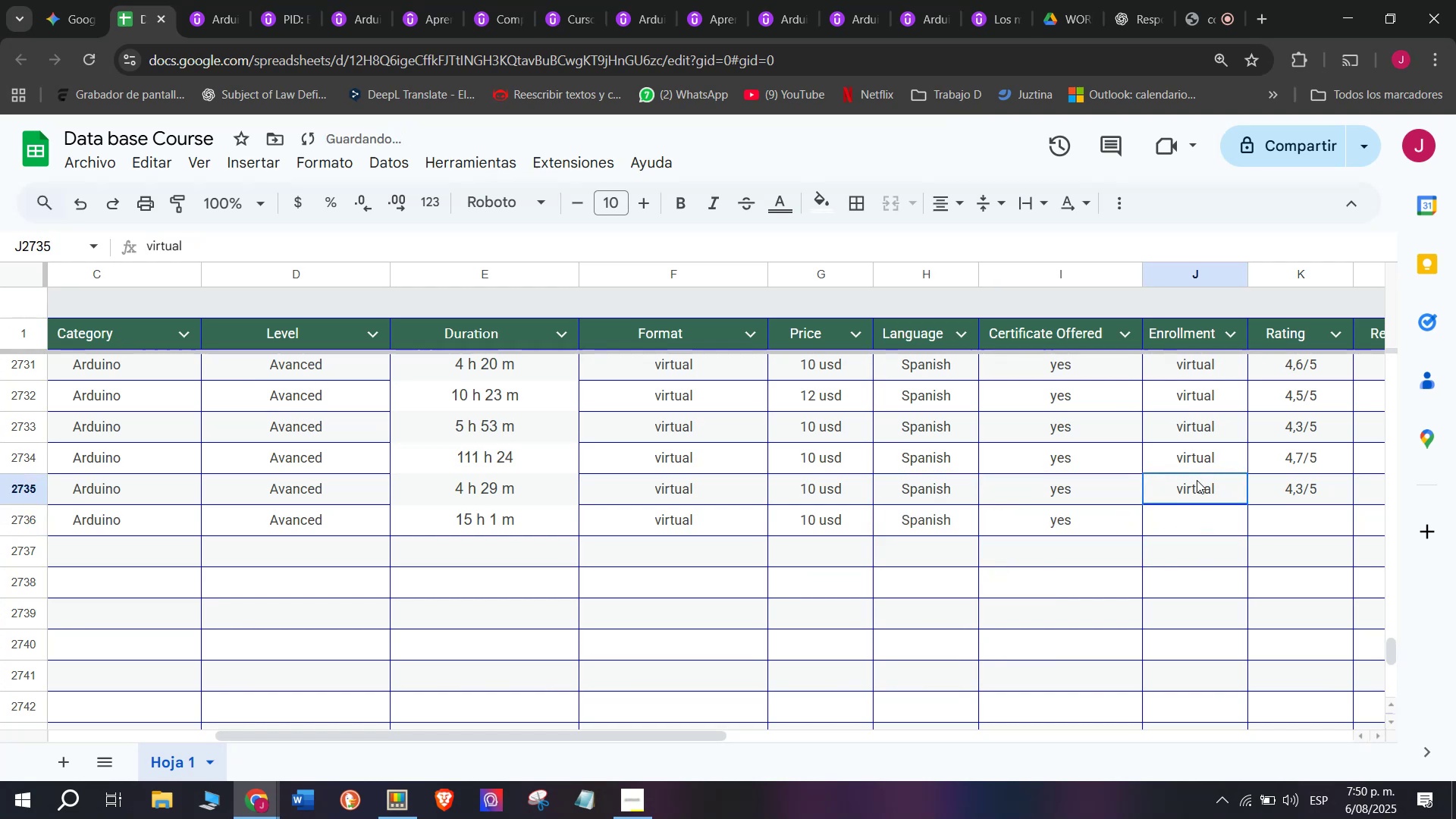 
key(Break)
 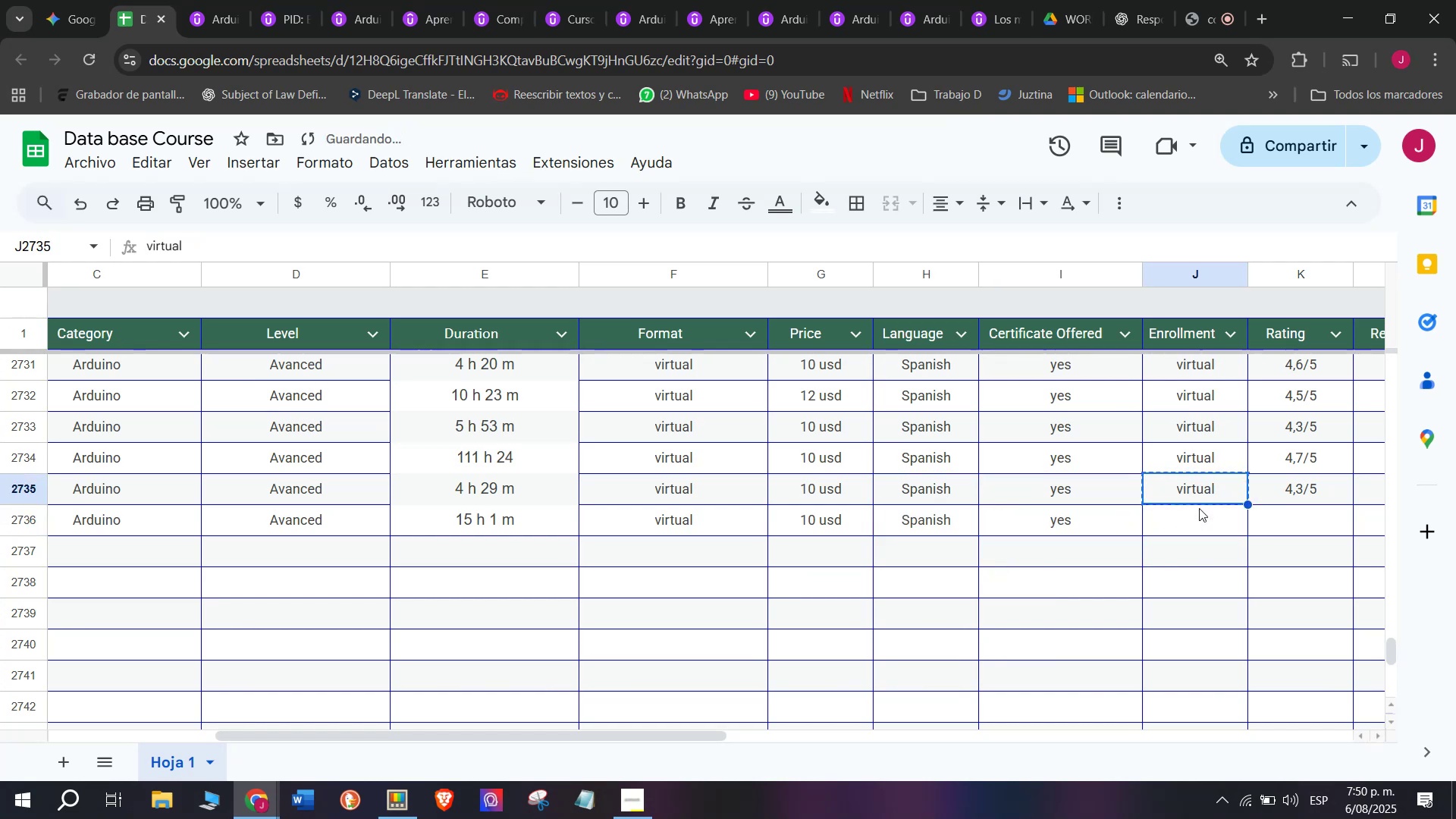 
key(Control+ControlLeft)
 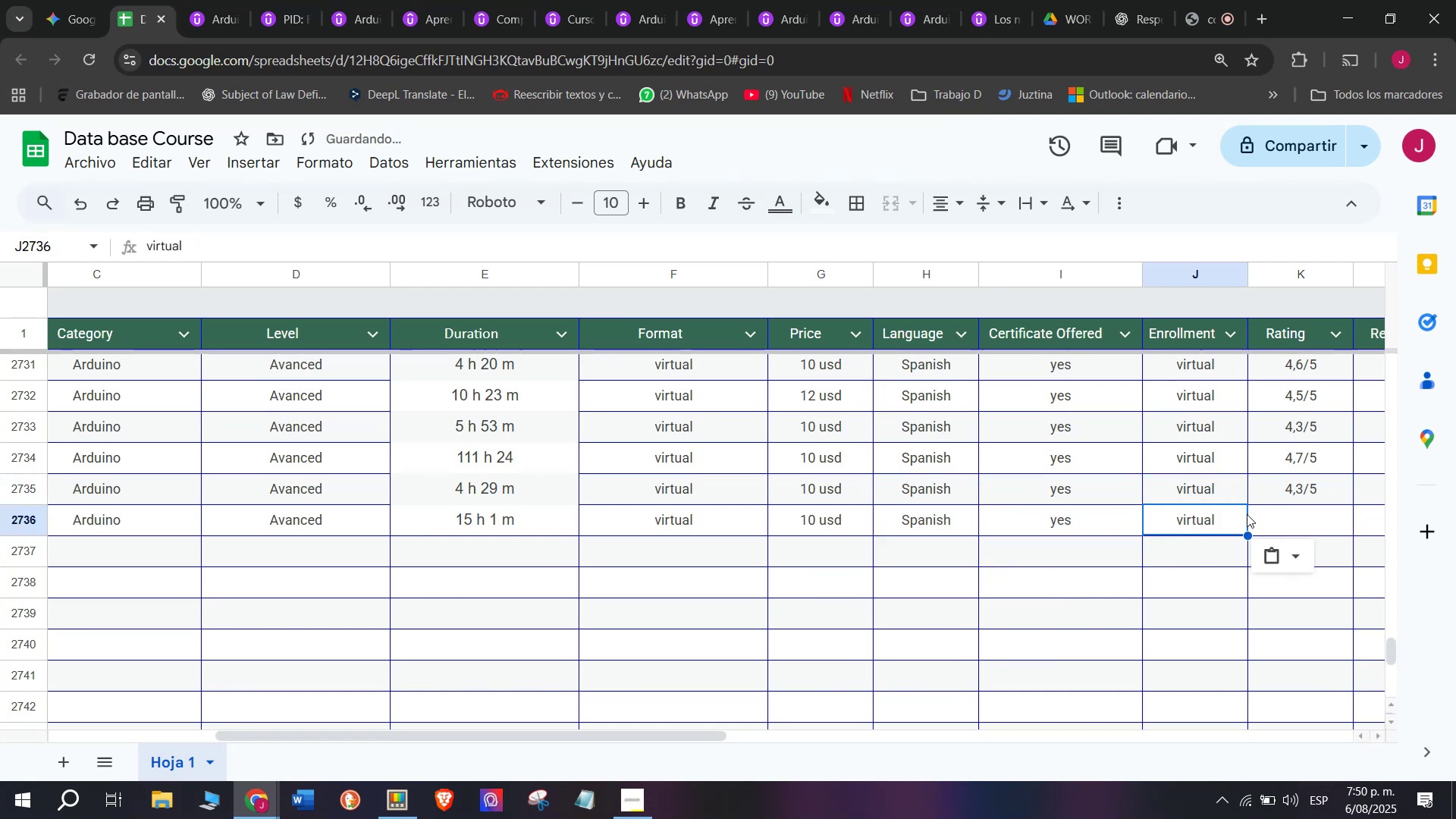 
key(Control+C)
 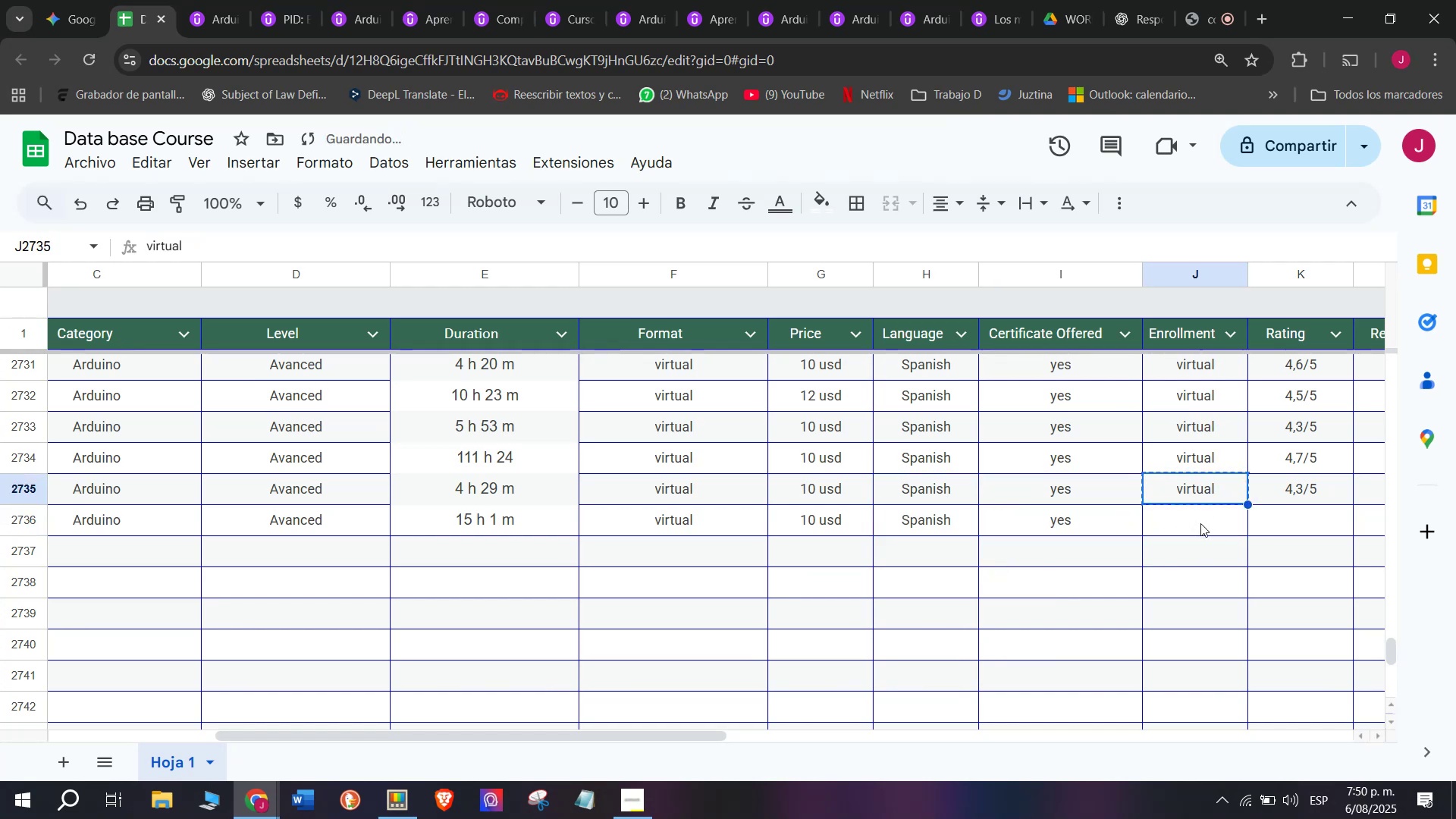 
key(Control+ControlLeft)
 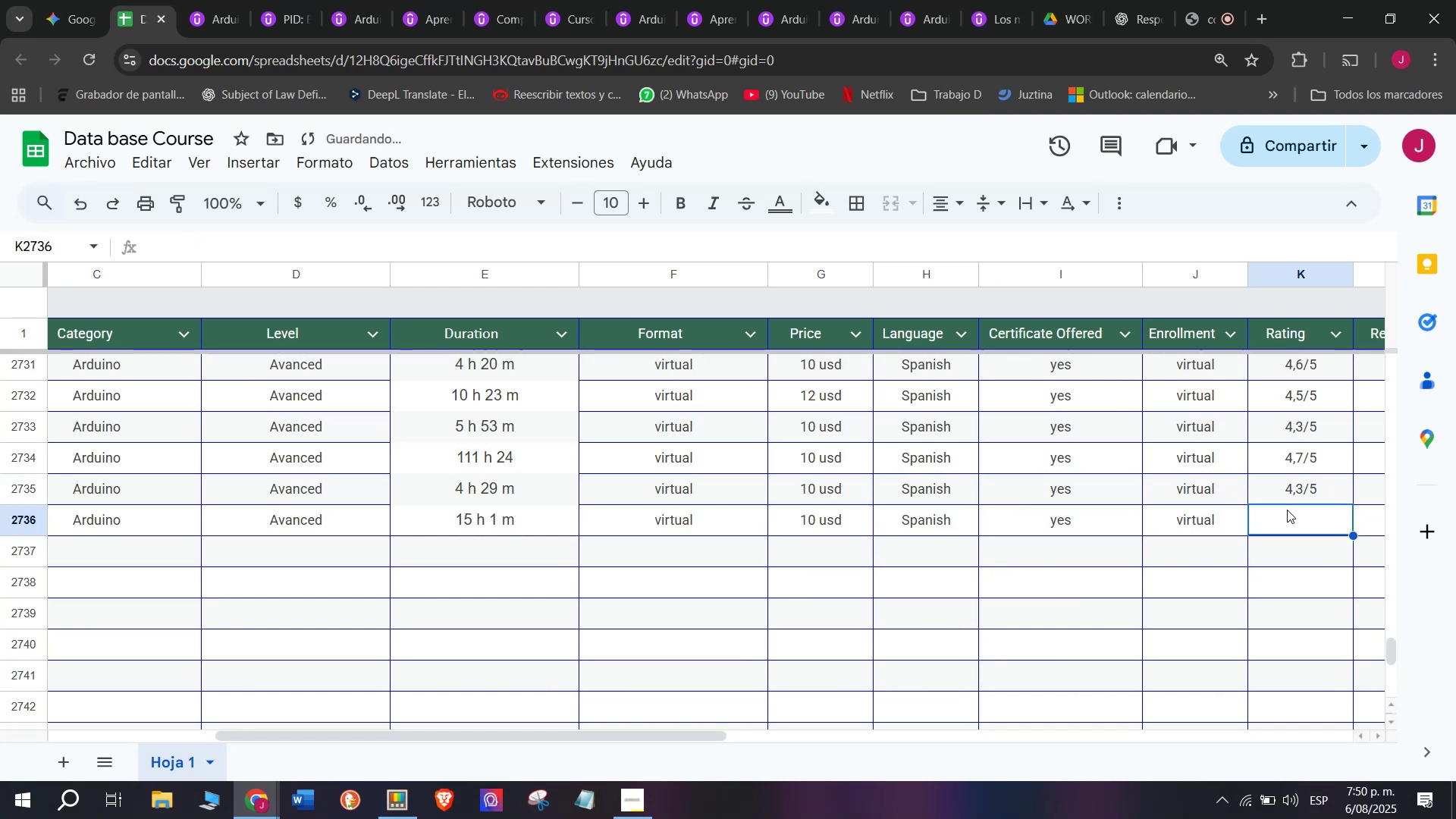 
key(Z)
 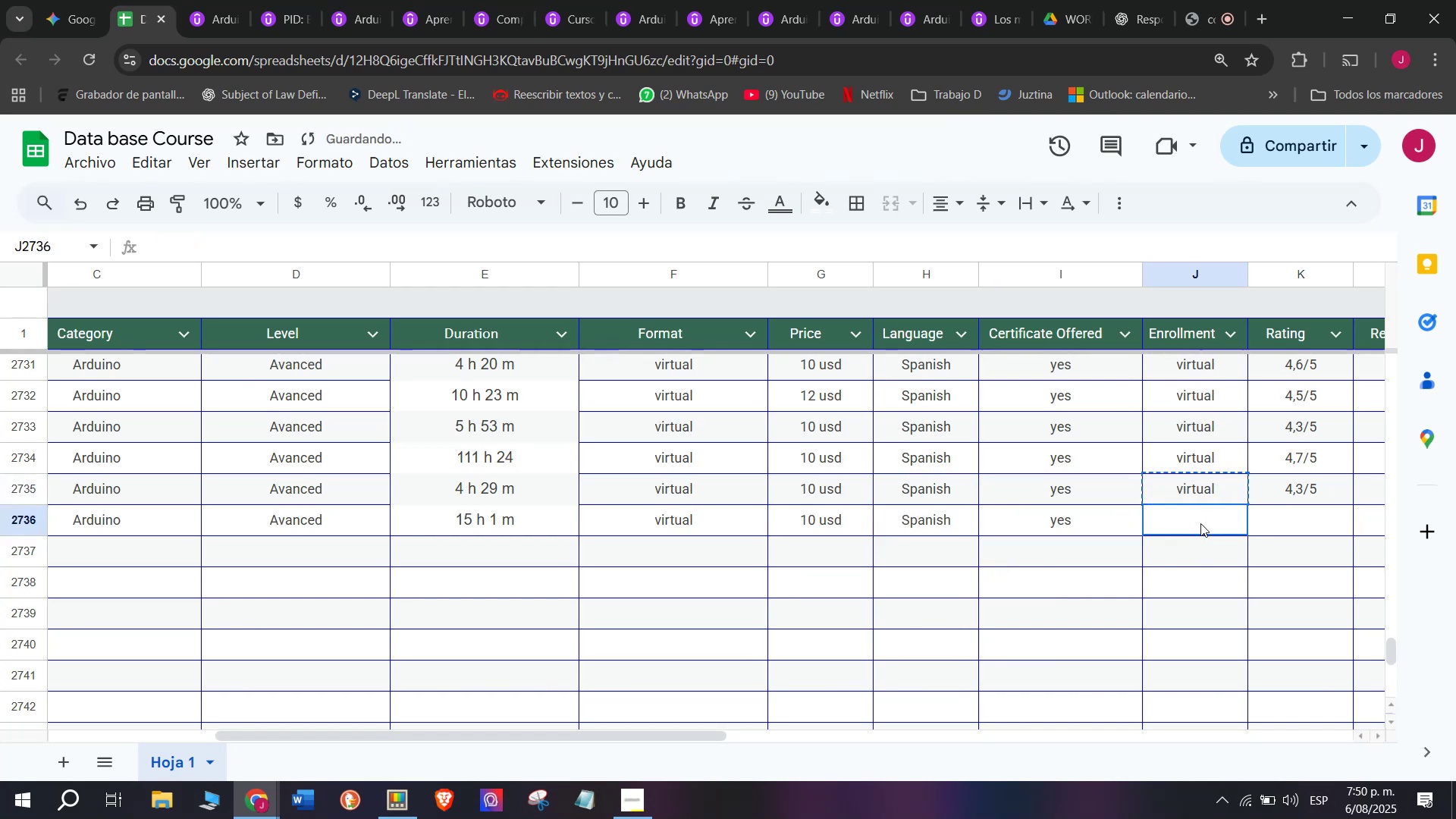 
key(Control+V)
 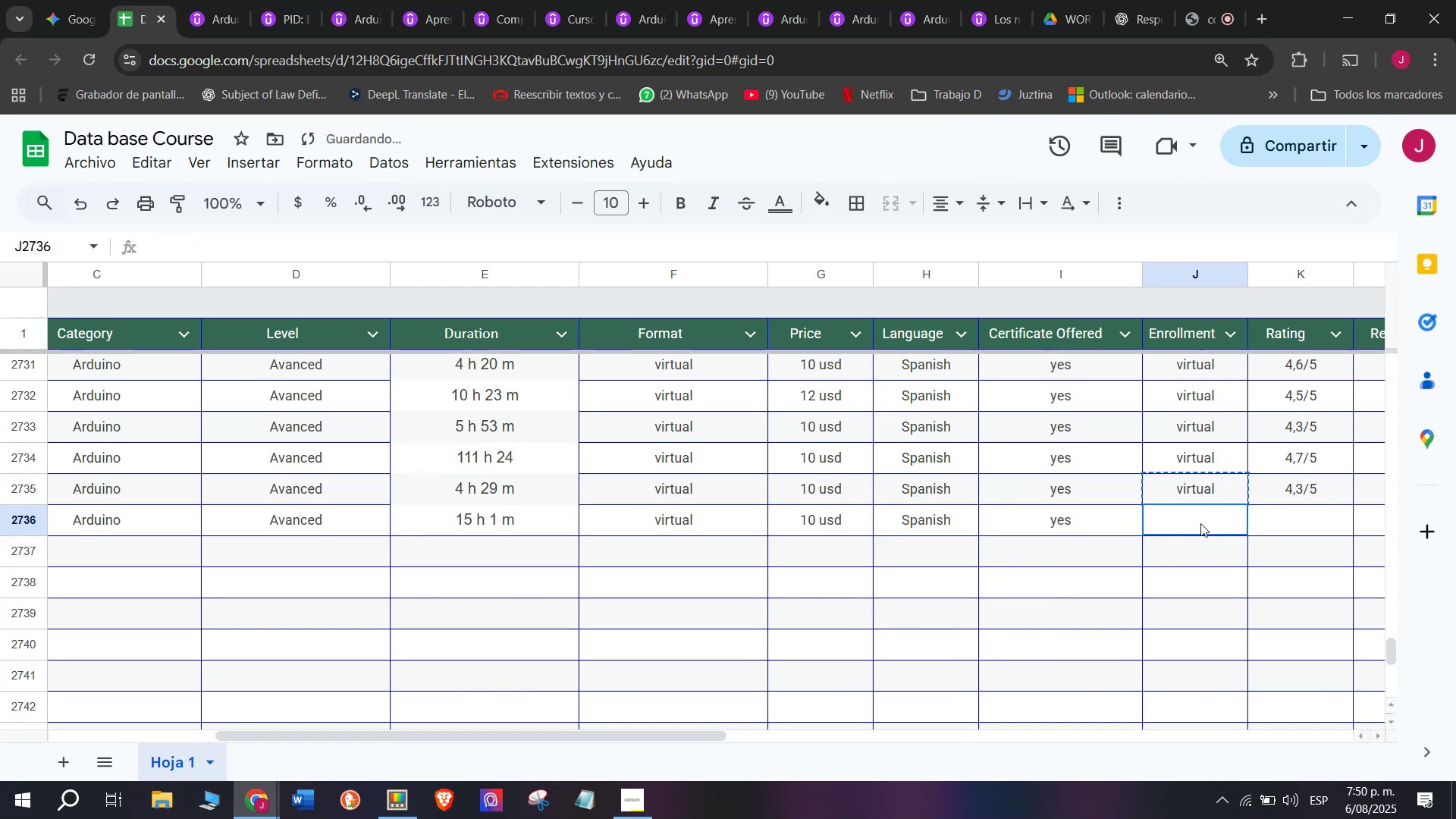 
triple_click([1200, 523])
 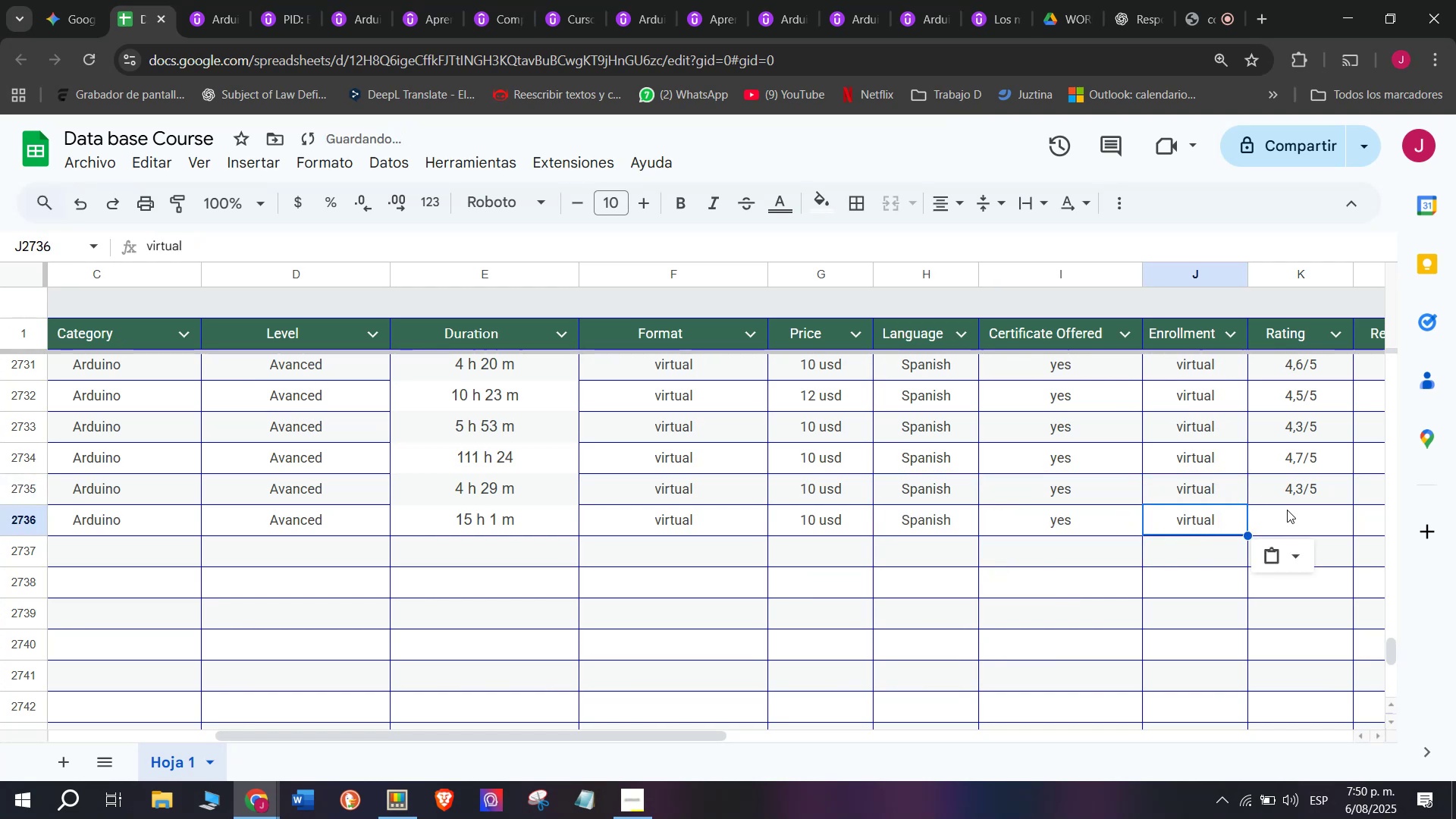 
triple_click([1287, 510])
 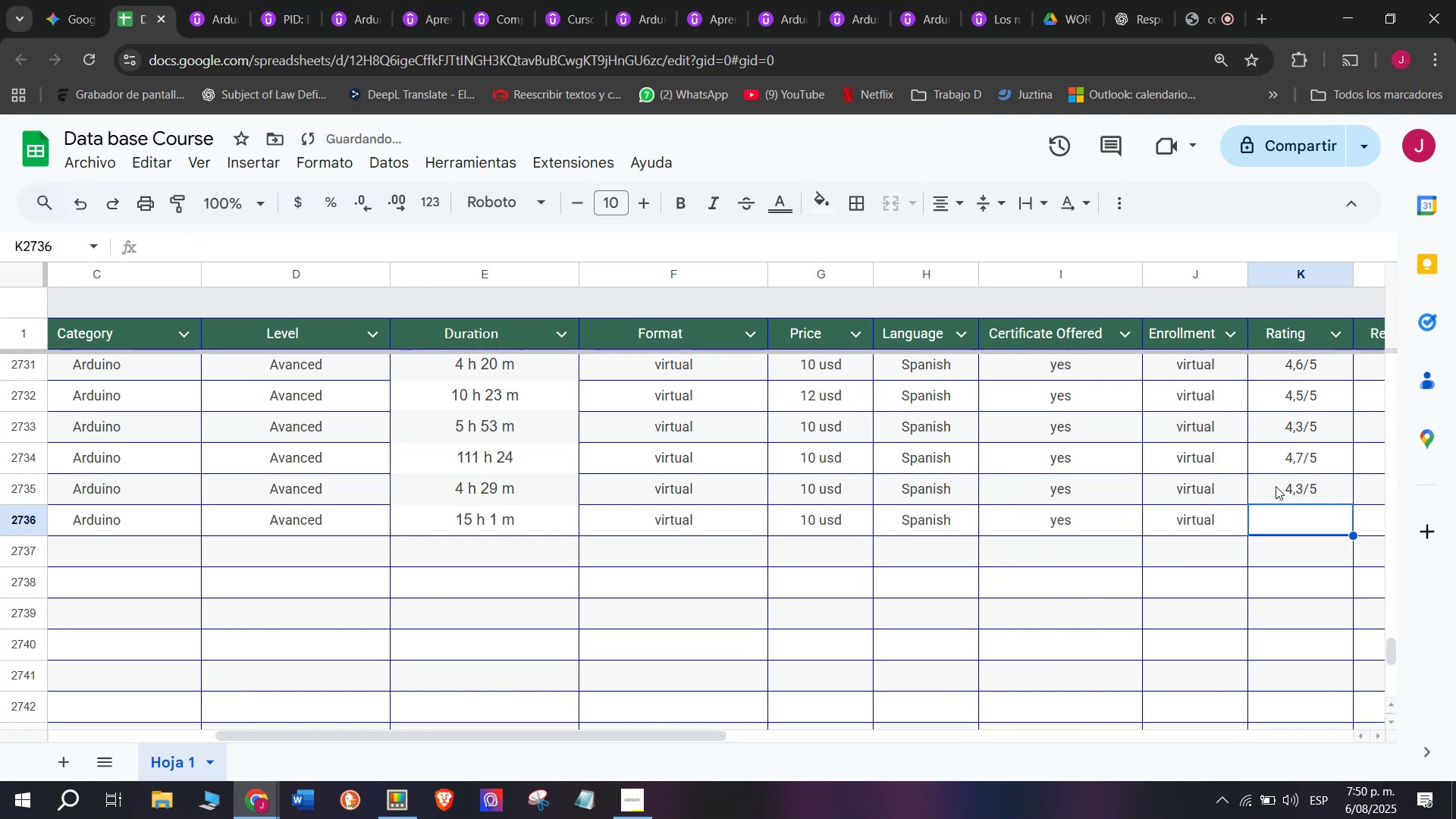 
key(Break)
 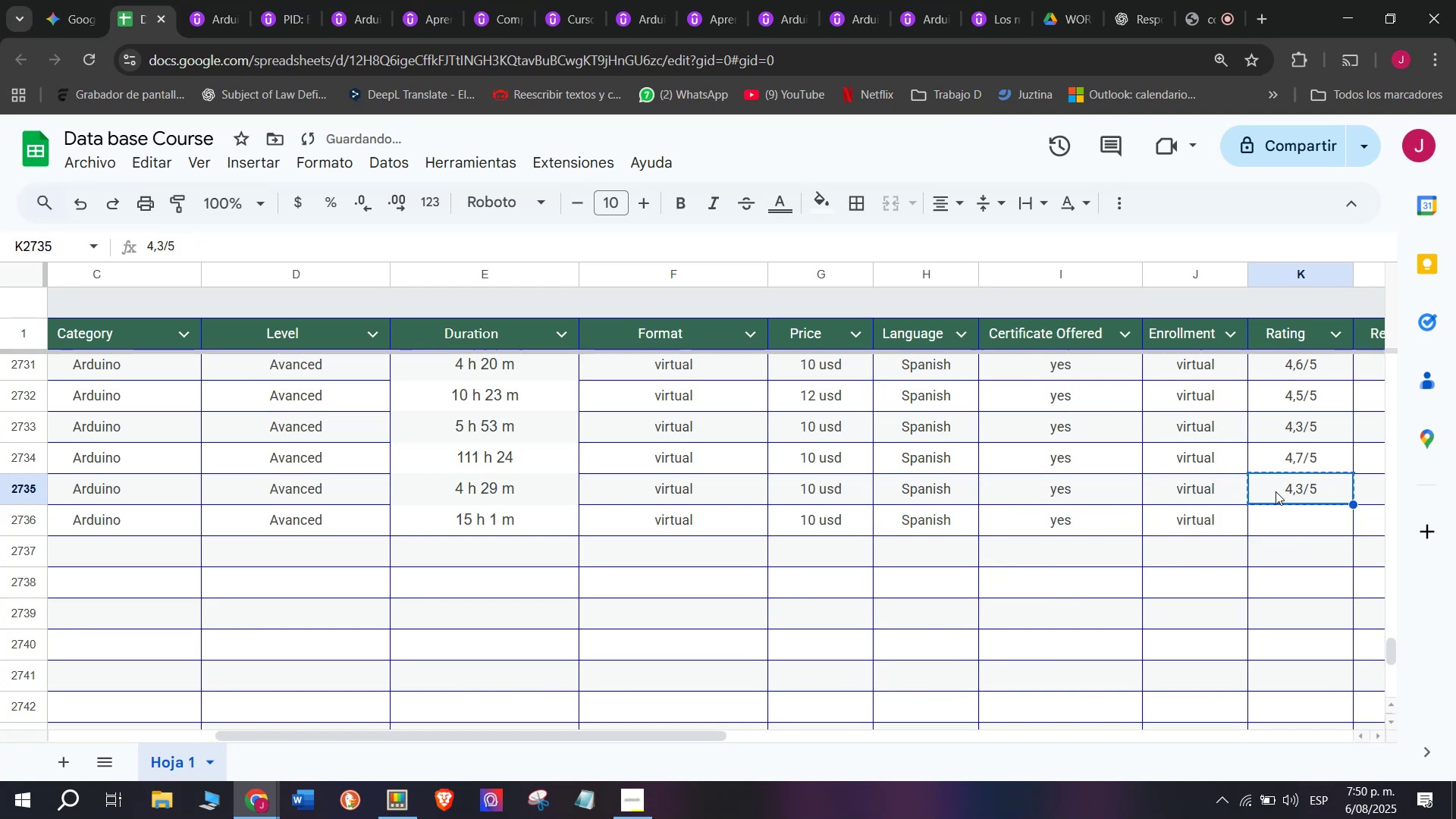 
key(Control+ControlLeft)
 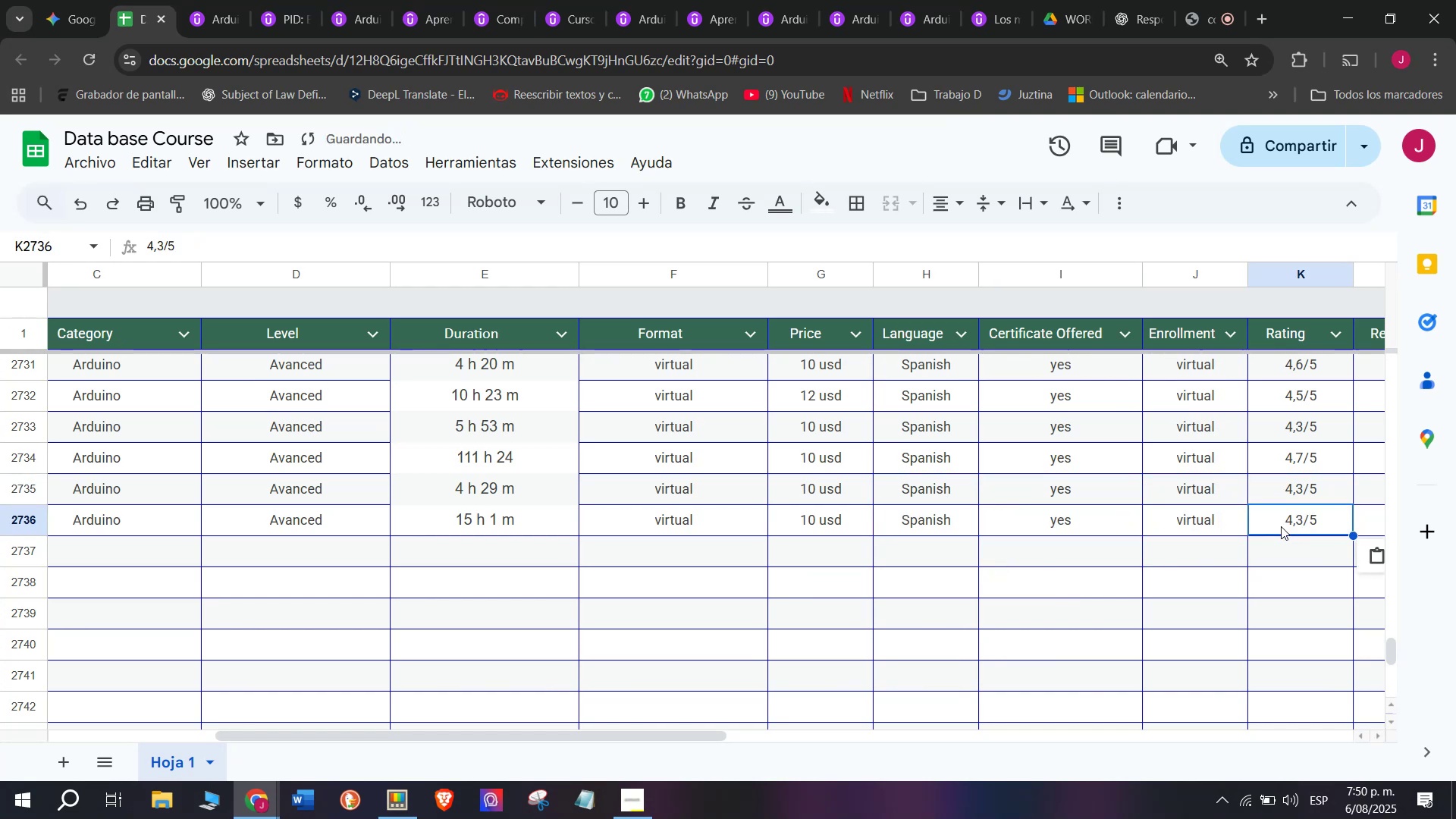 
key(Control+C)
 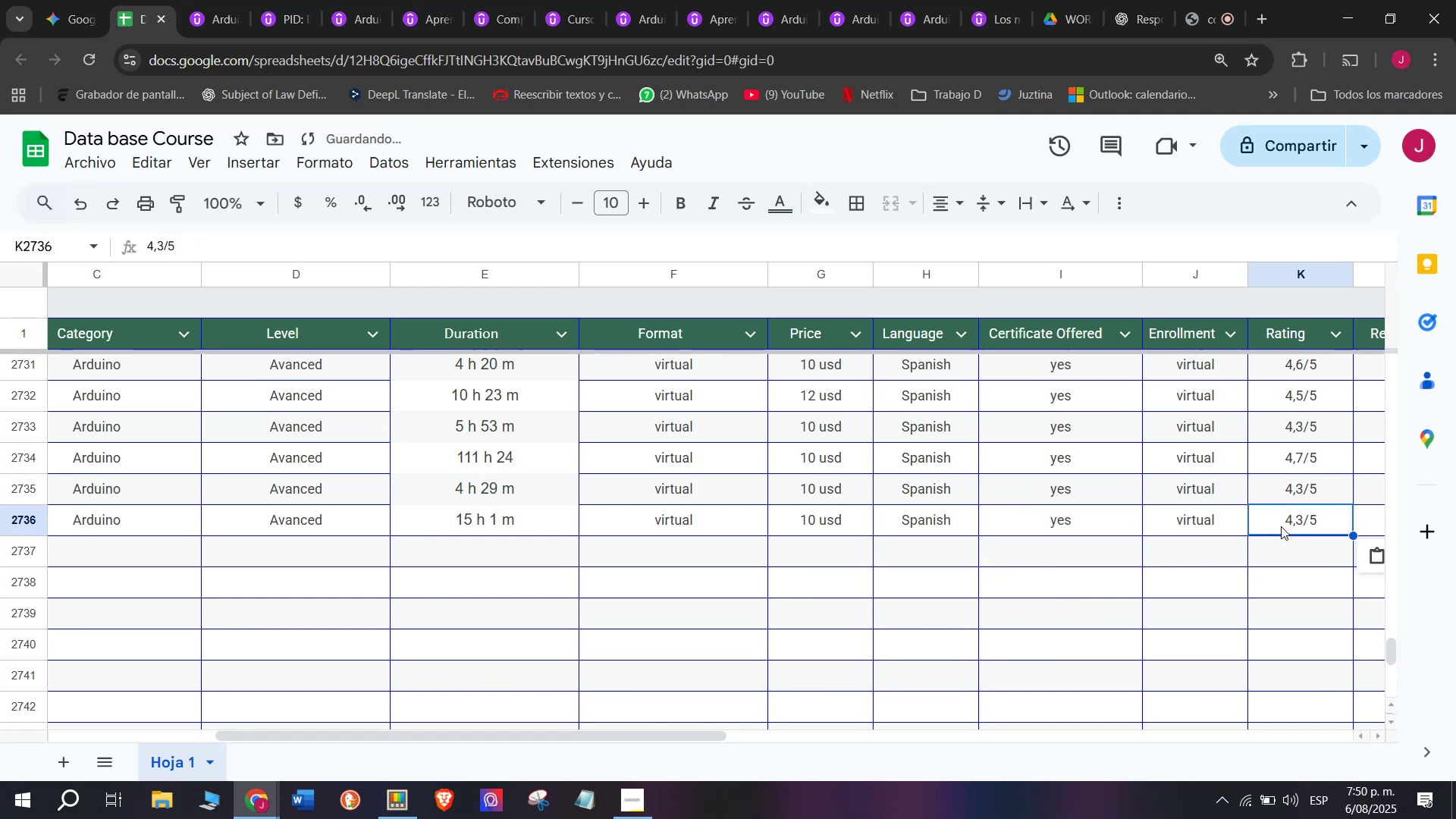 
triple_click([1276, 486])
 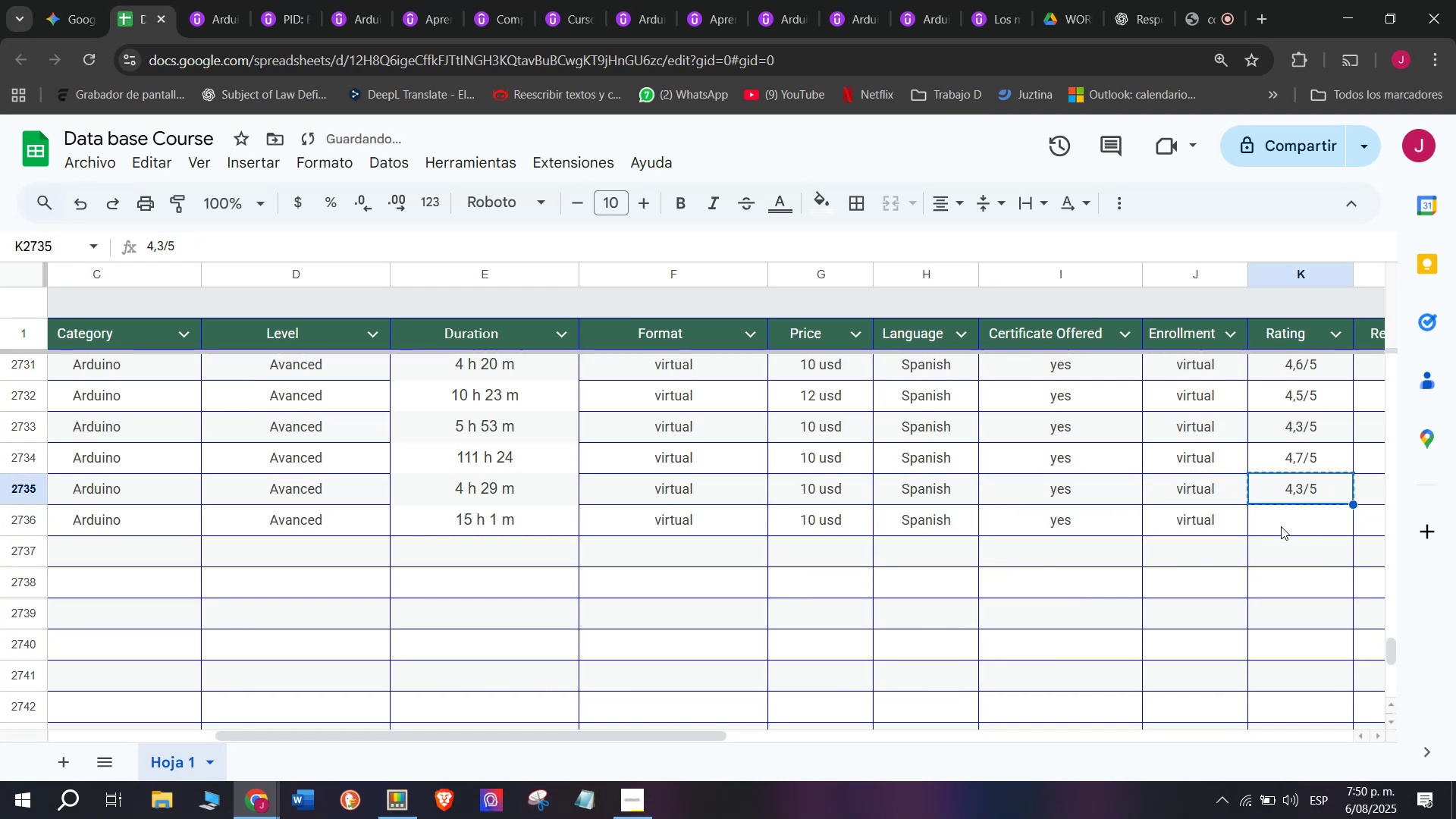 
key(Control+ControlLeft)
 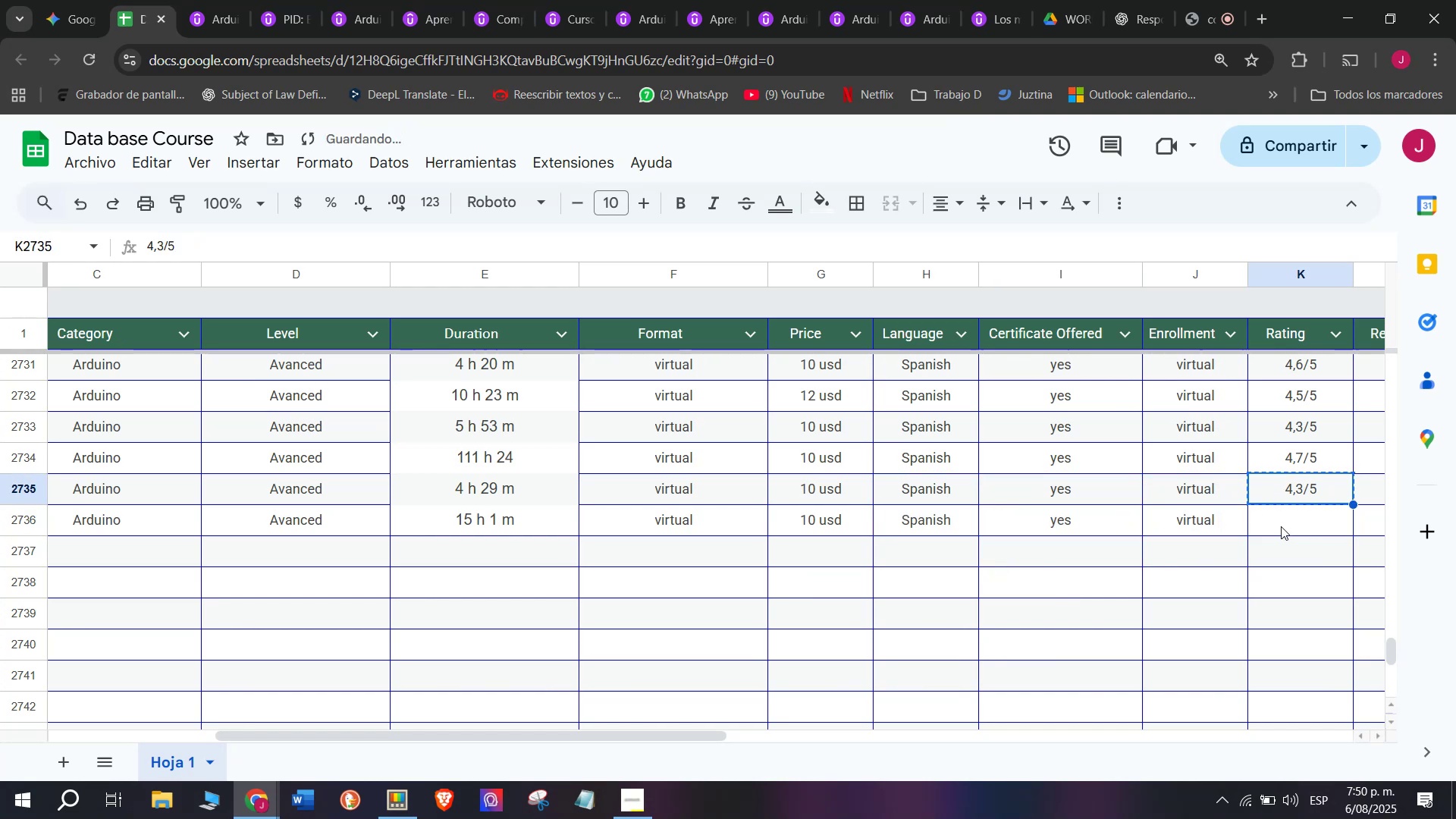 
key(Z)
 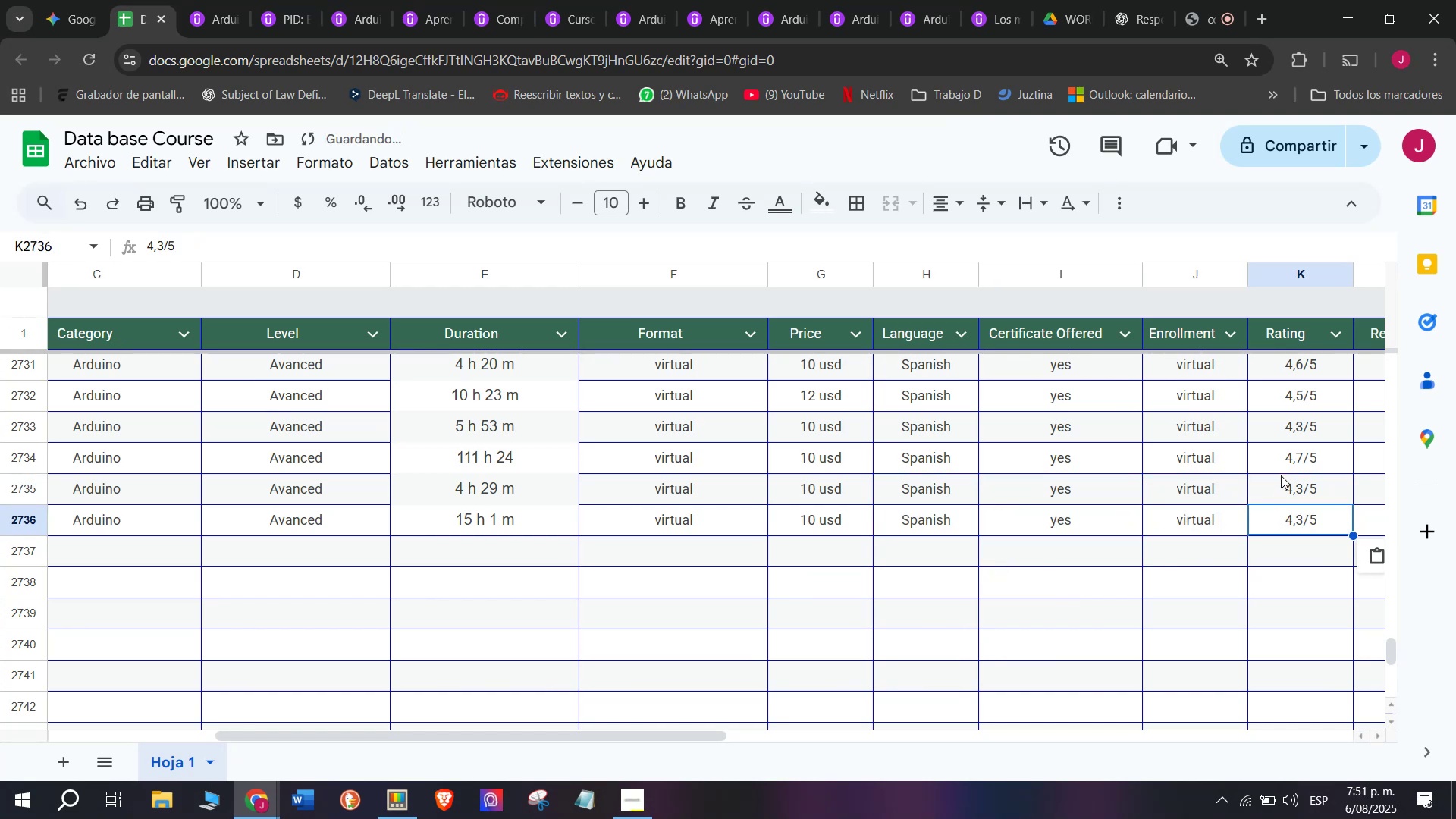 
key(Control+V)
 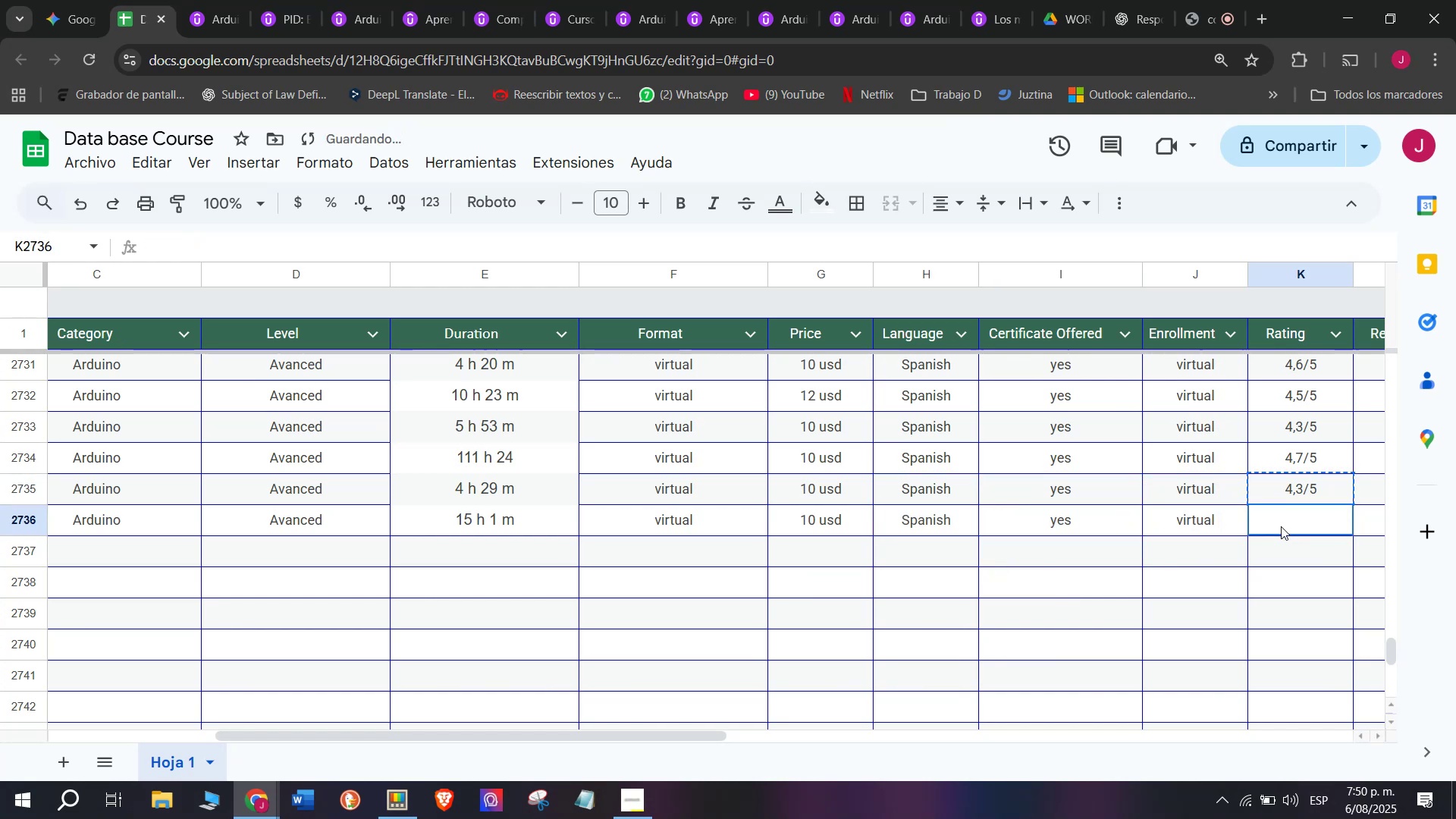 
triple_click([1281, 526])
 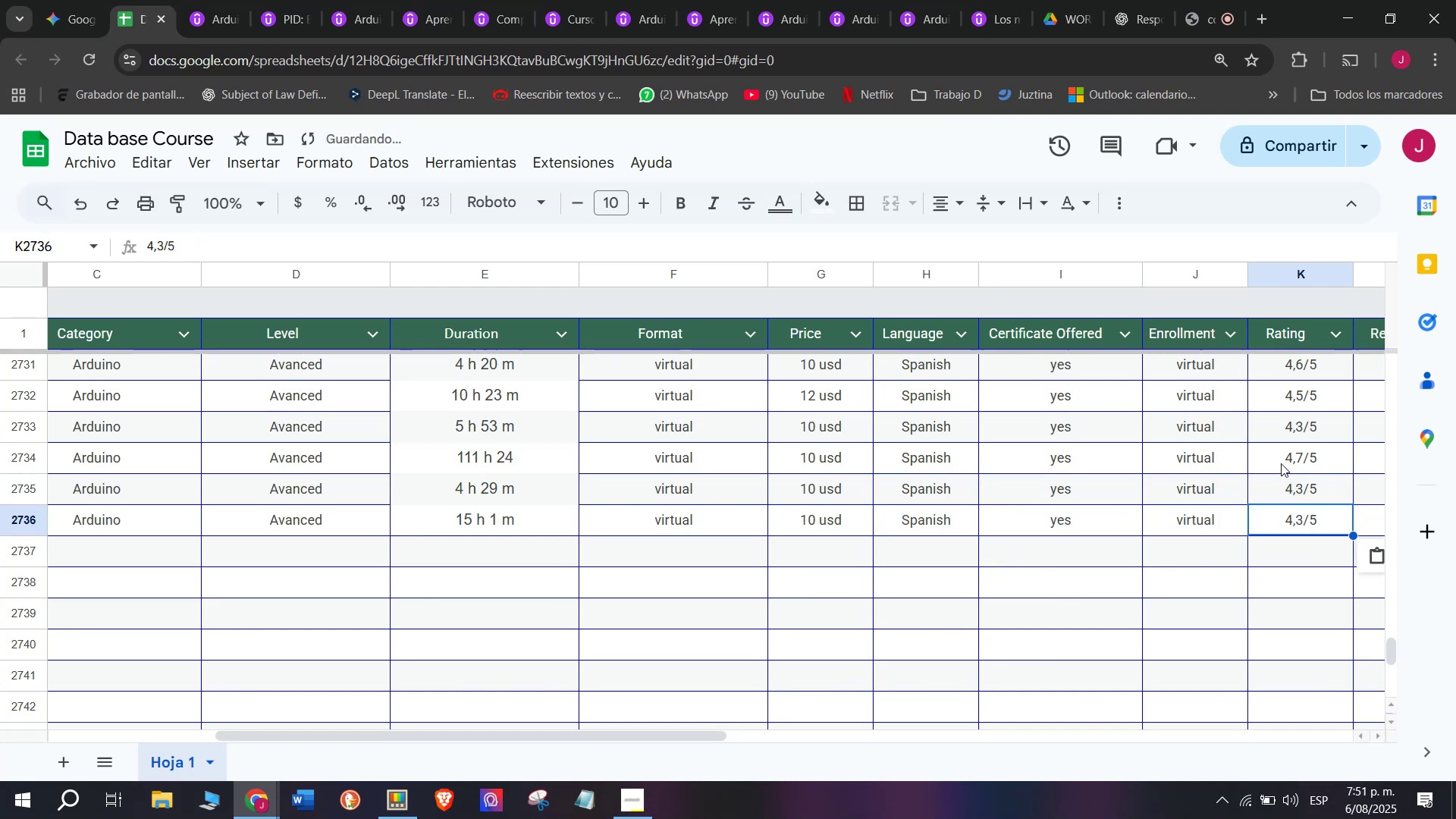 
left_click([1281, 450])
 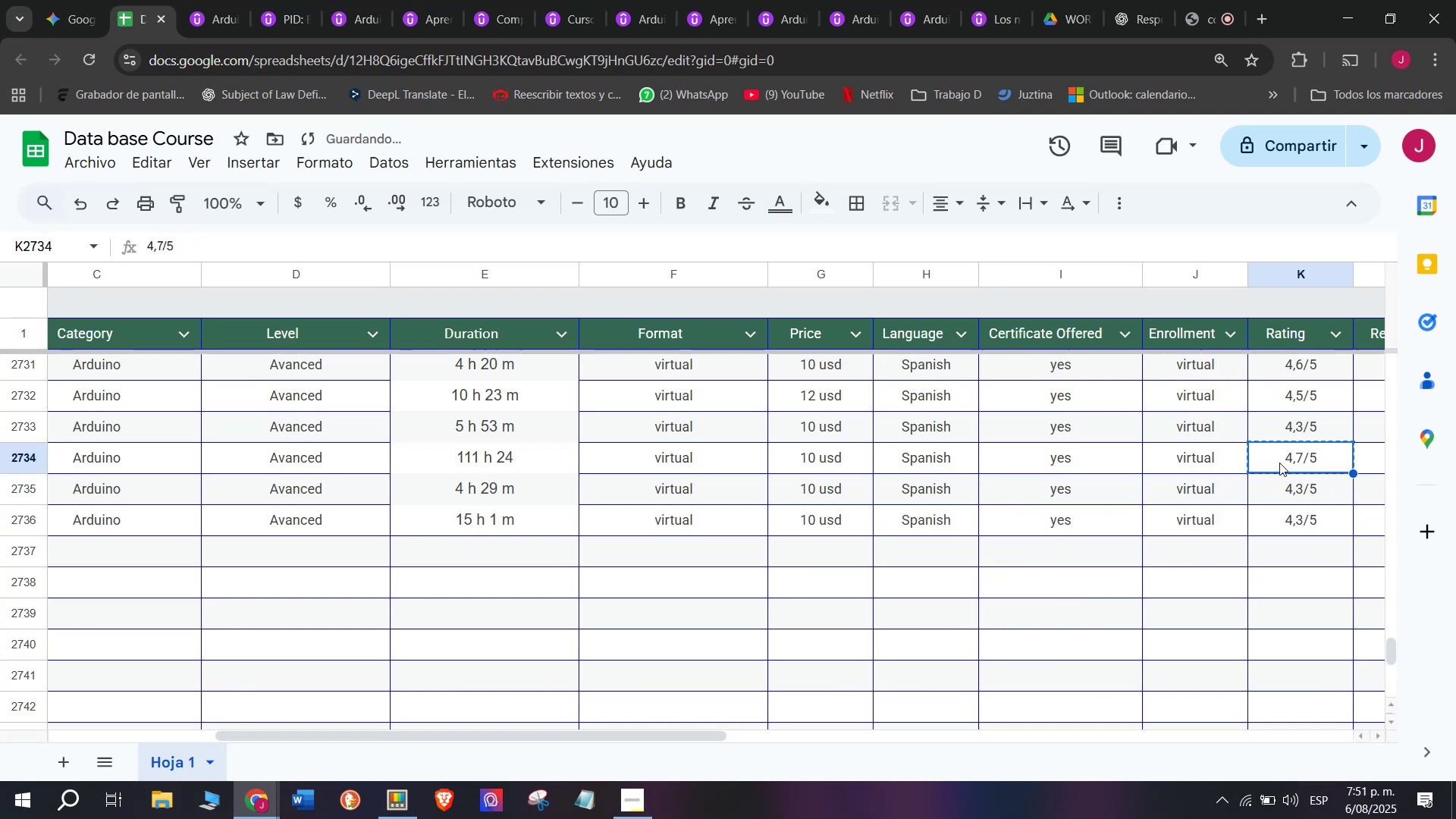 
key(Control+ControlLeft)
 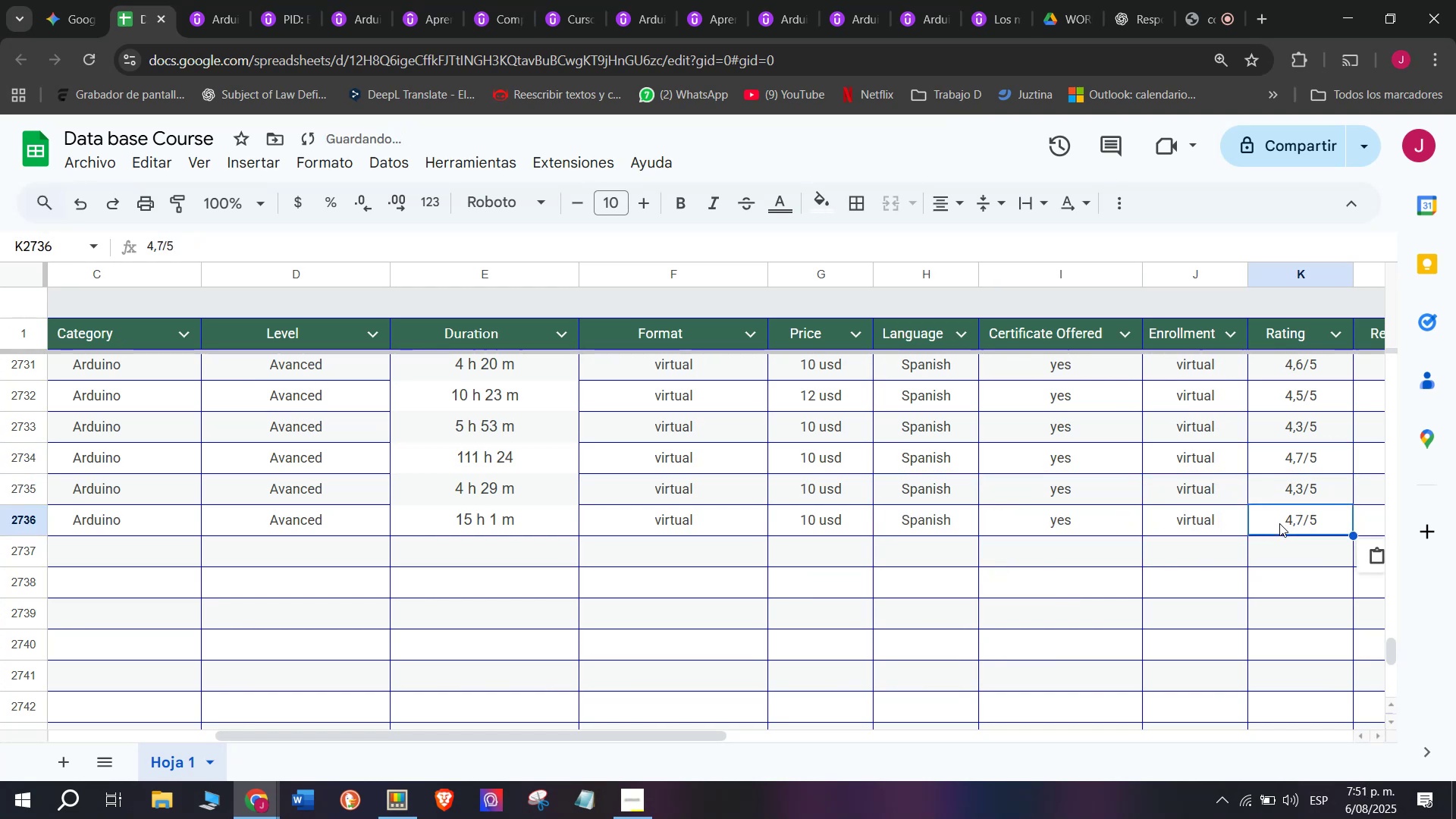 
key(Break)
 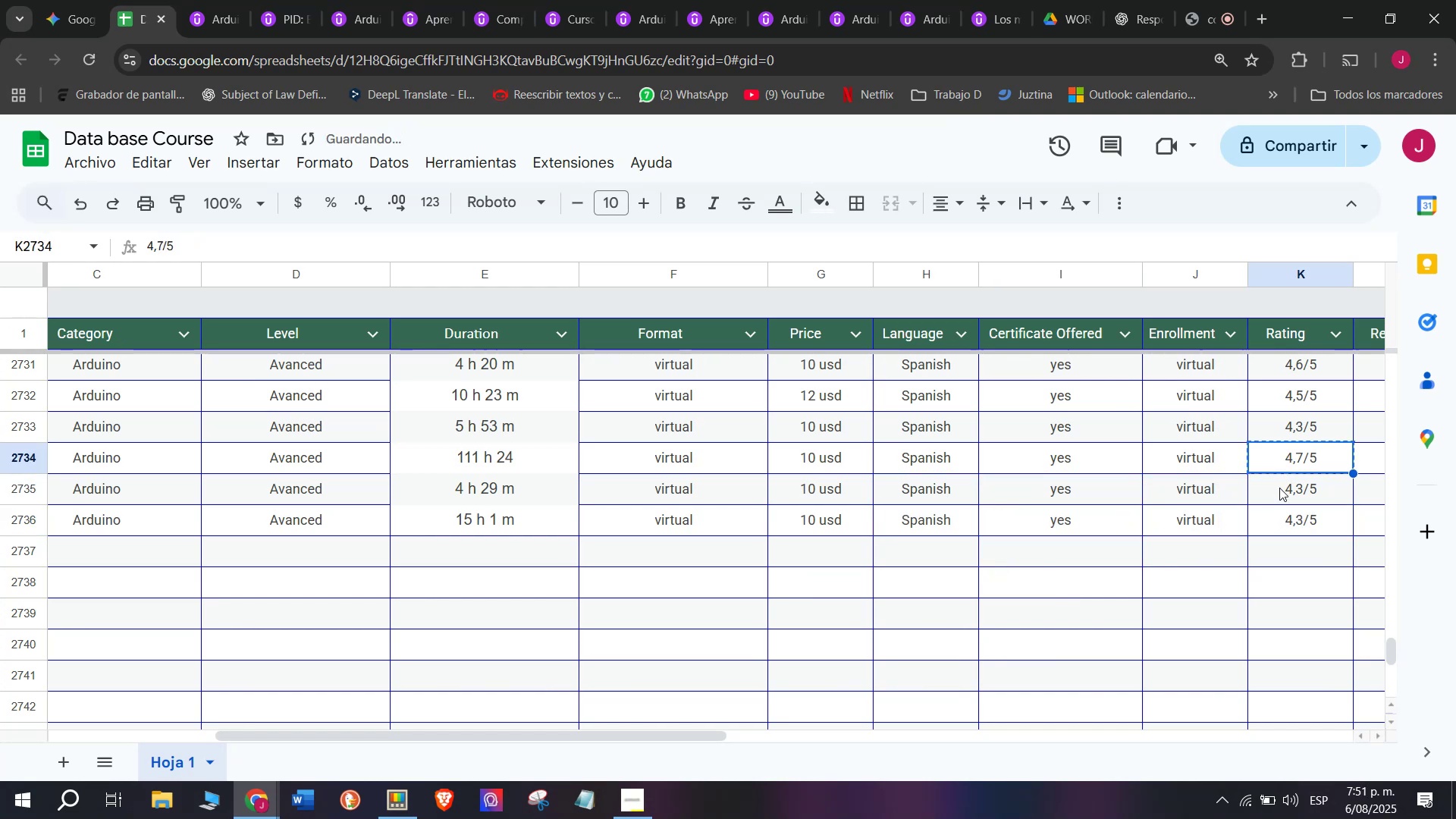 
key(Control+C)
 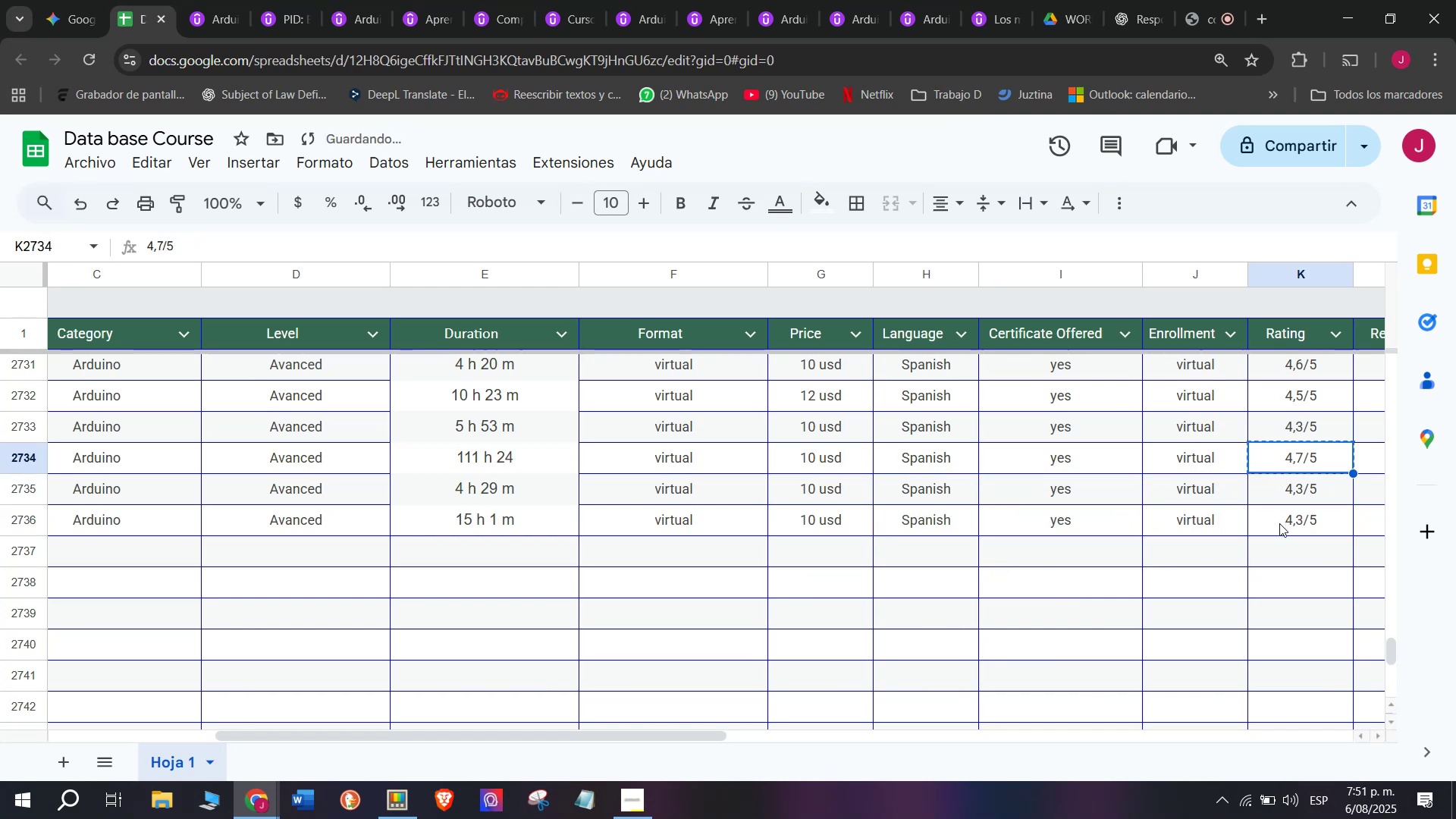 
key(Control+ControlLeft)
 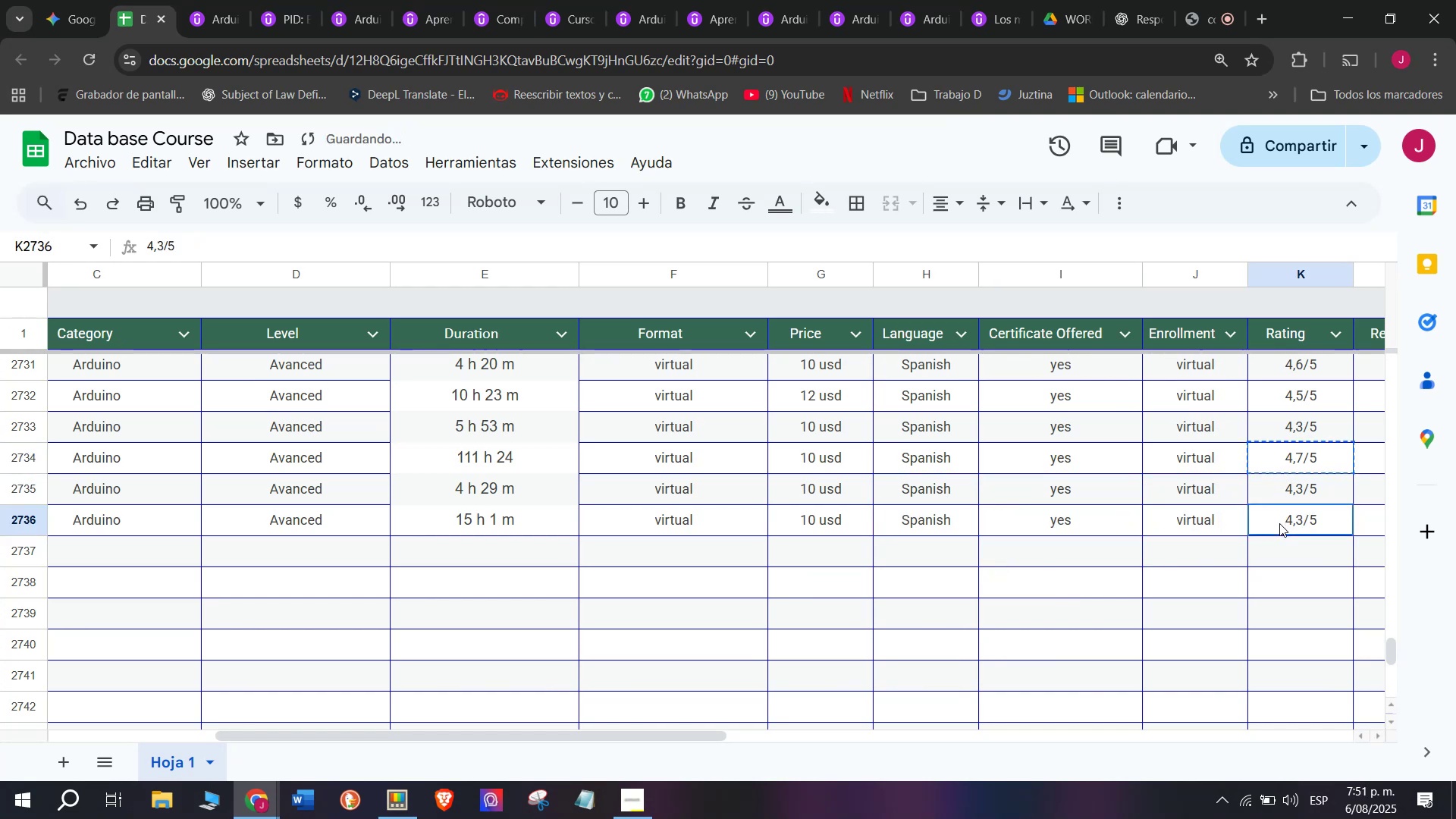 
key(Z)
 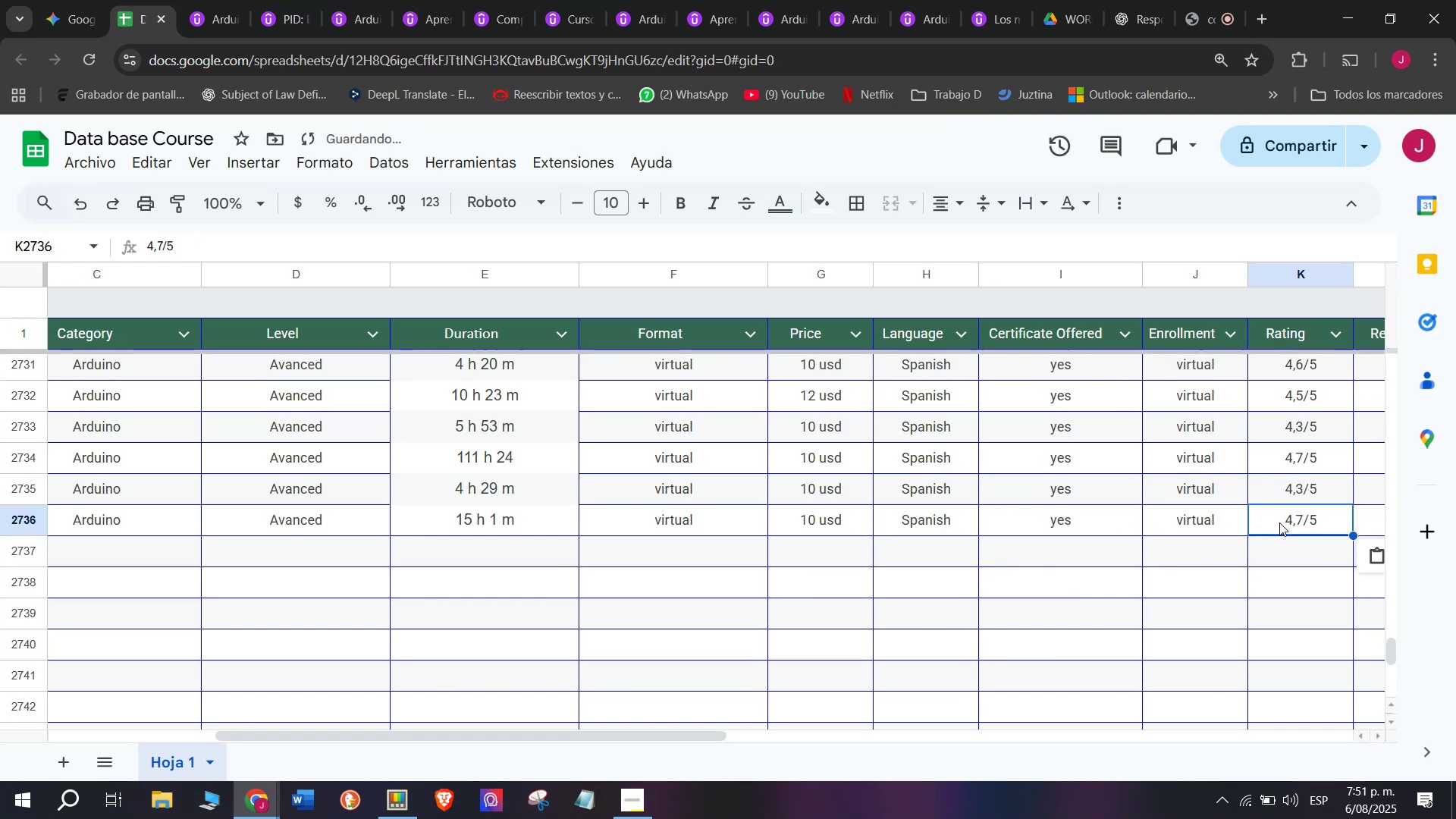 
key(Control+V)
 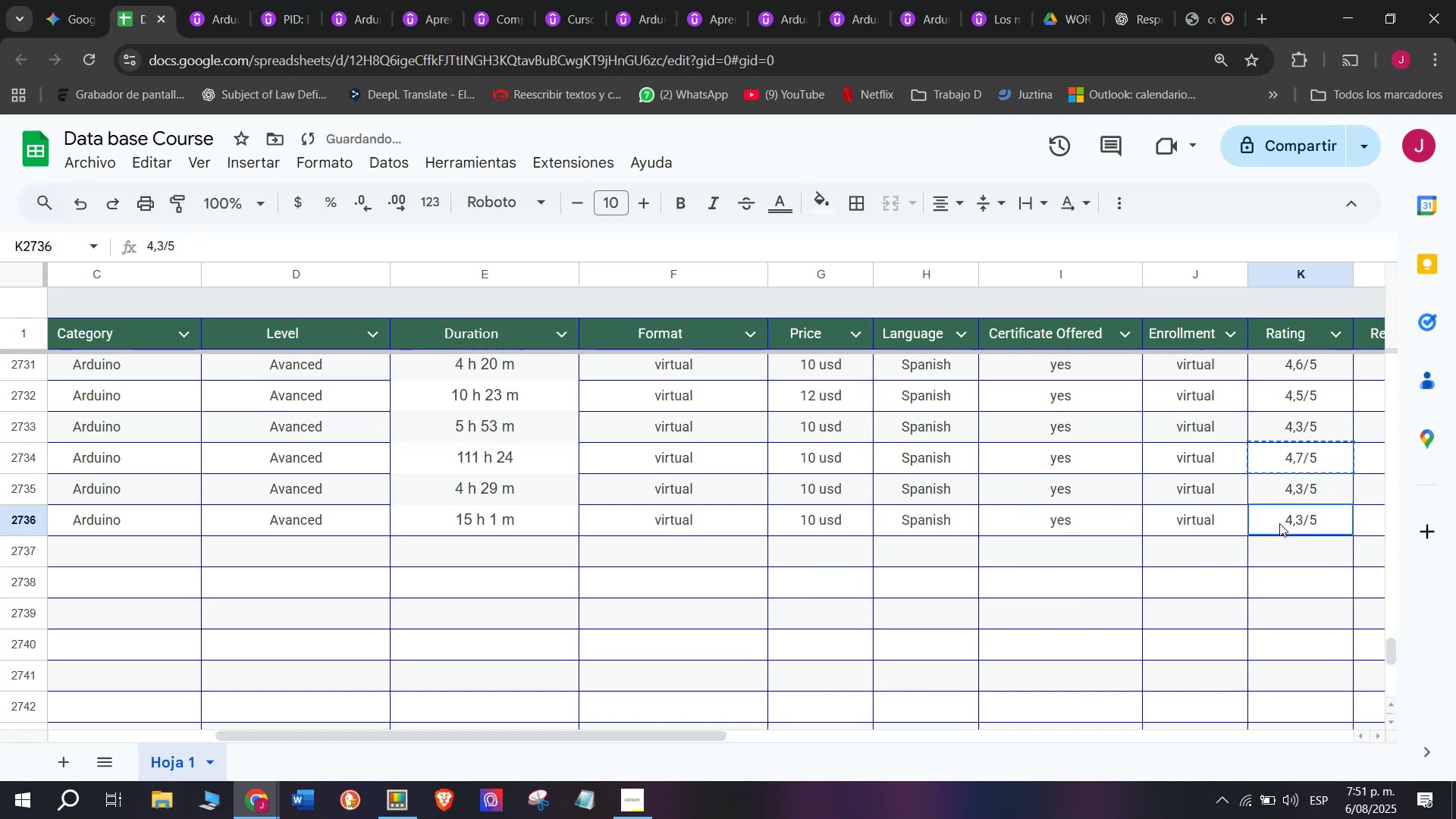 
double_click([1279, 523])
 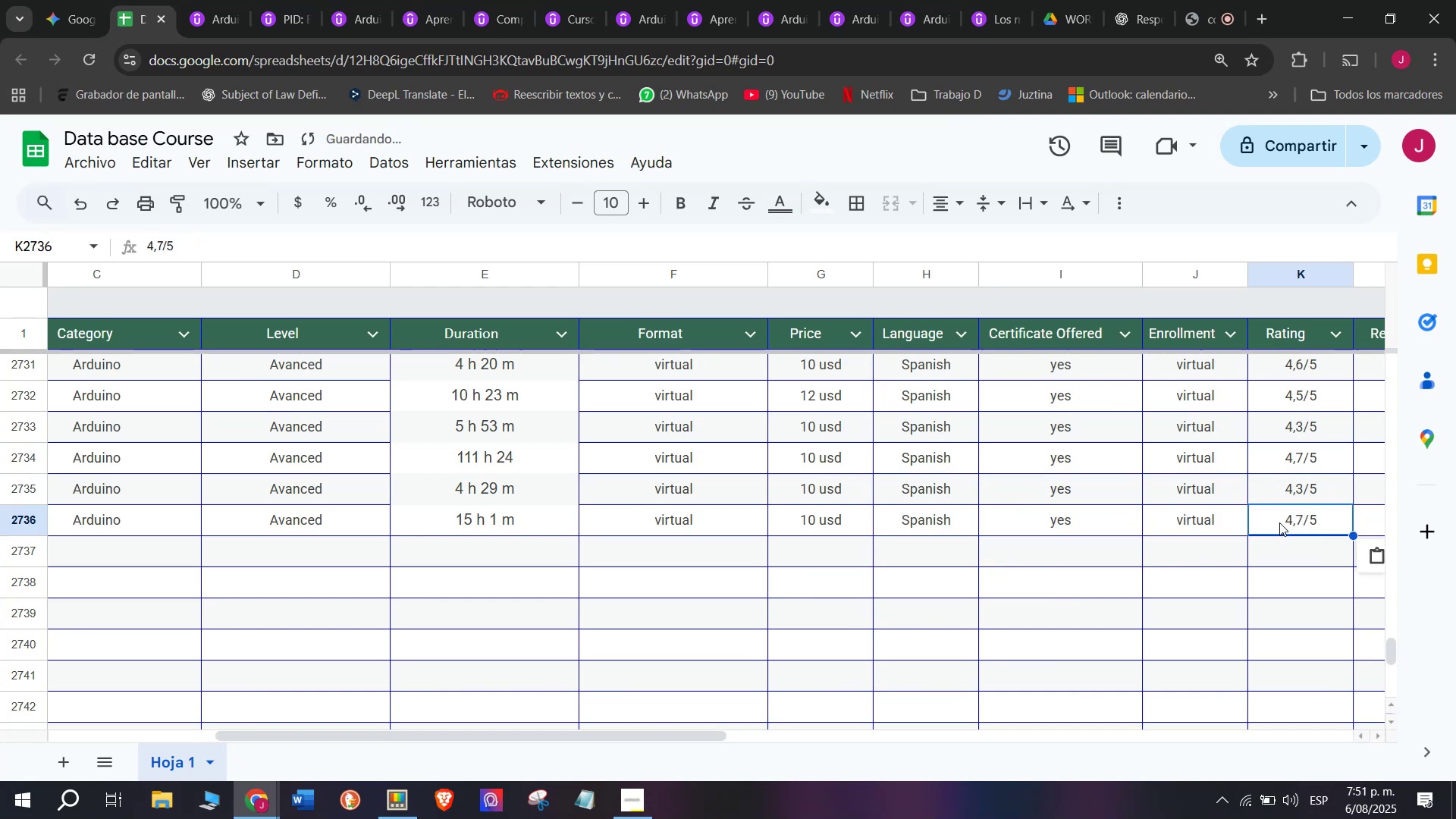 
scroll: coordinate [327, 547], scroll_direction: down, amount: 3.0
 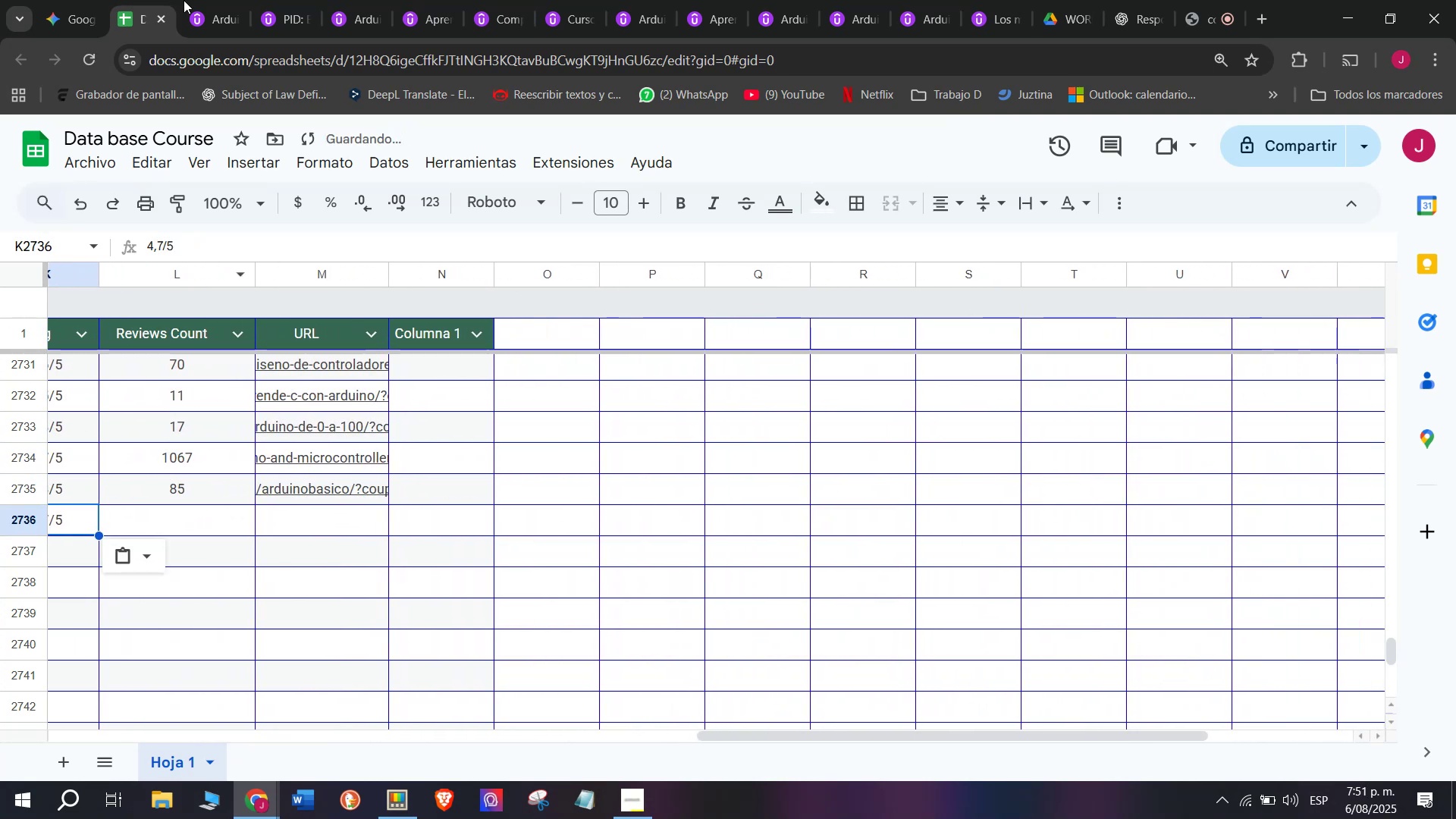 
left_click([198, 0])
 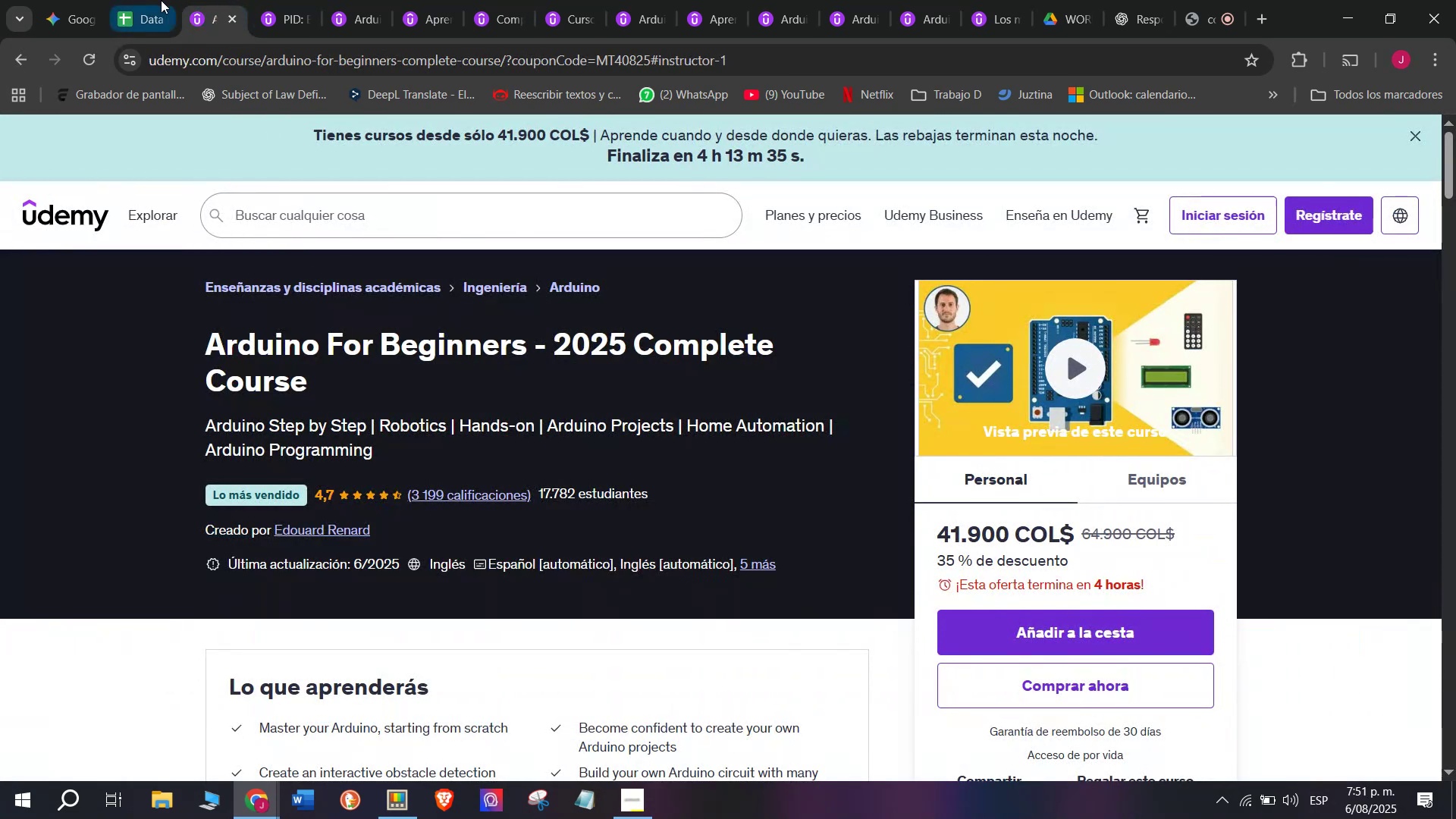 
left_click([156, 0])
 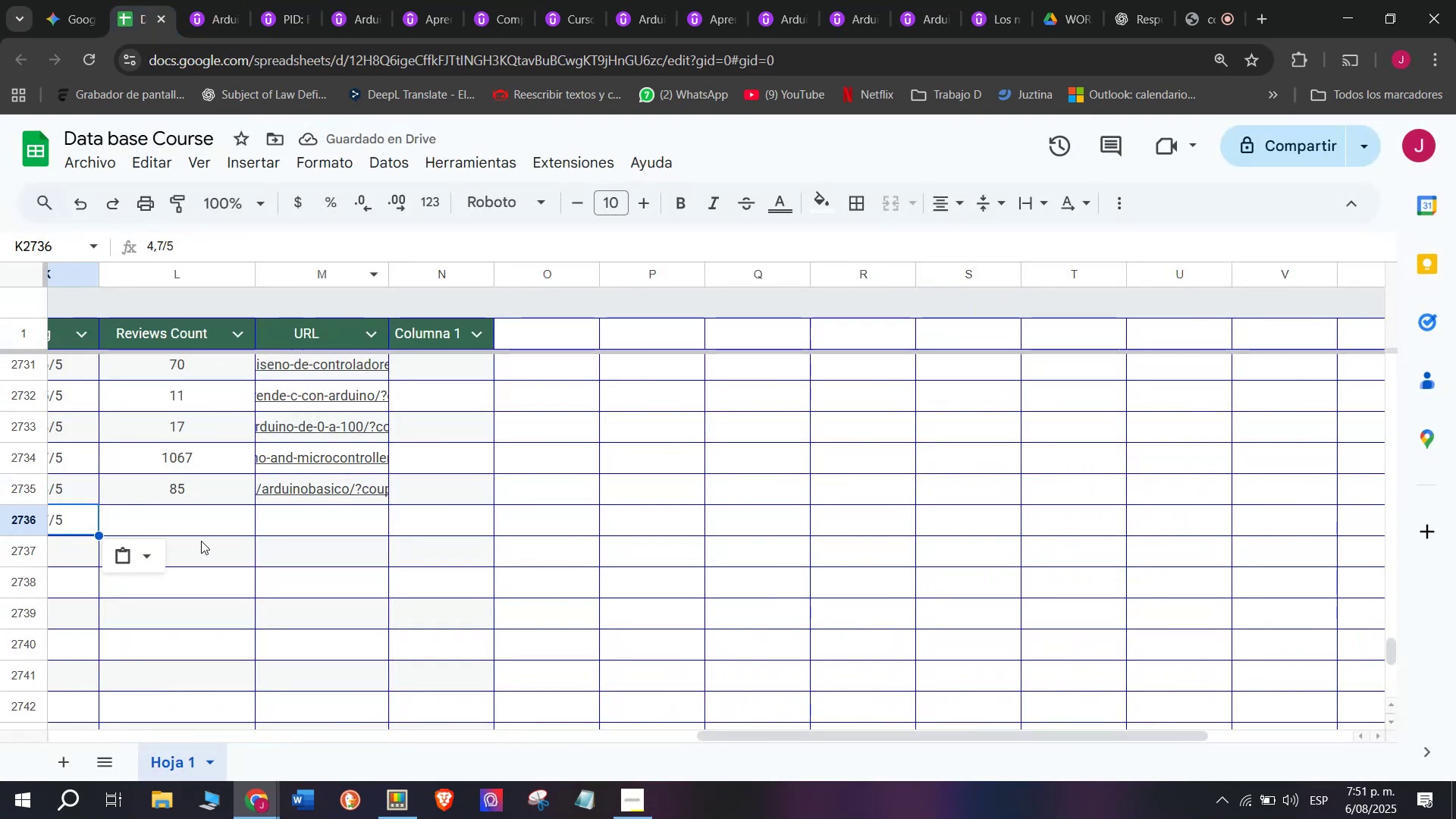 
left_click([192, 517])
 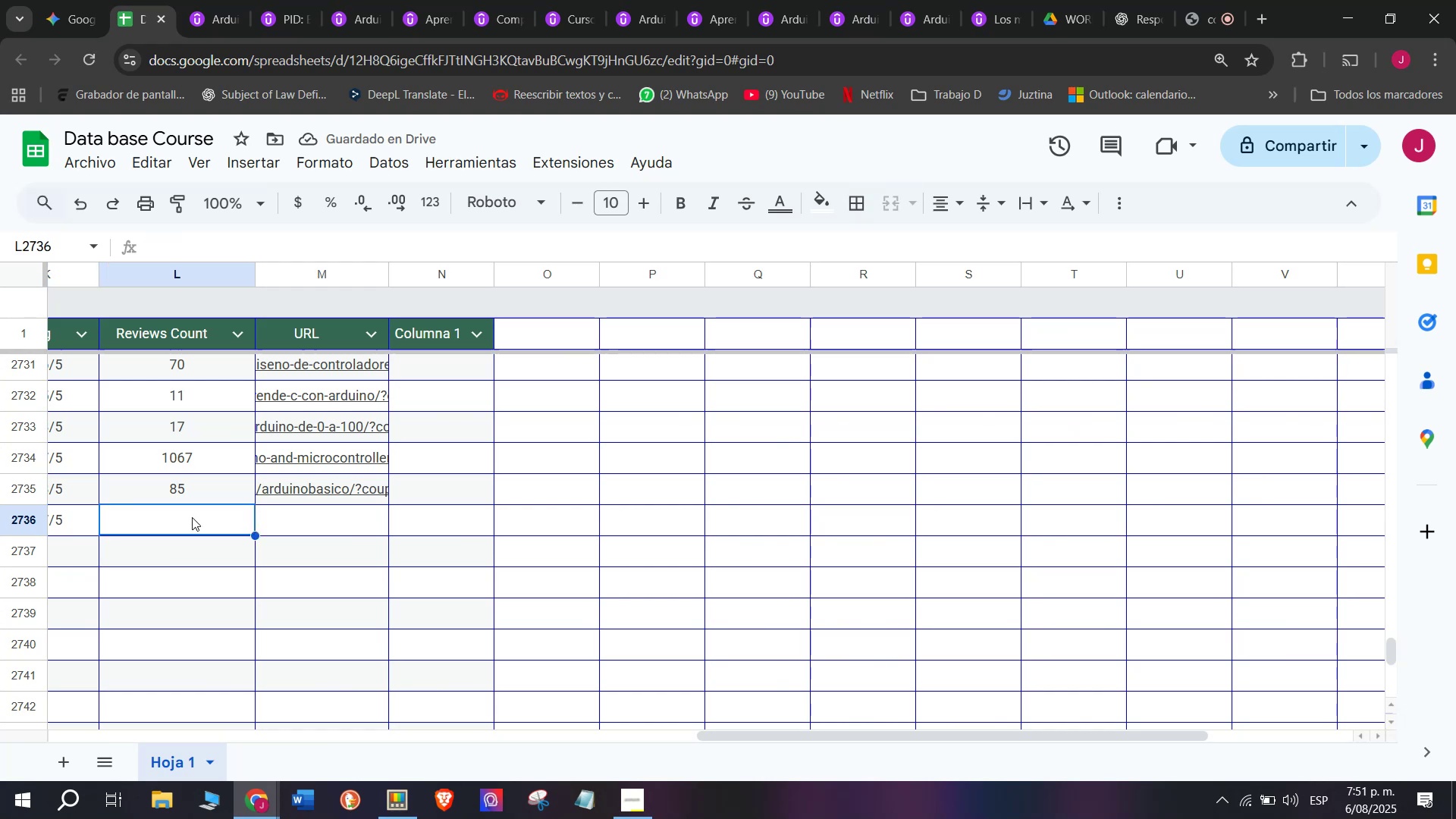 
type(3199)
 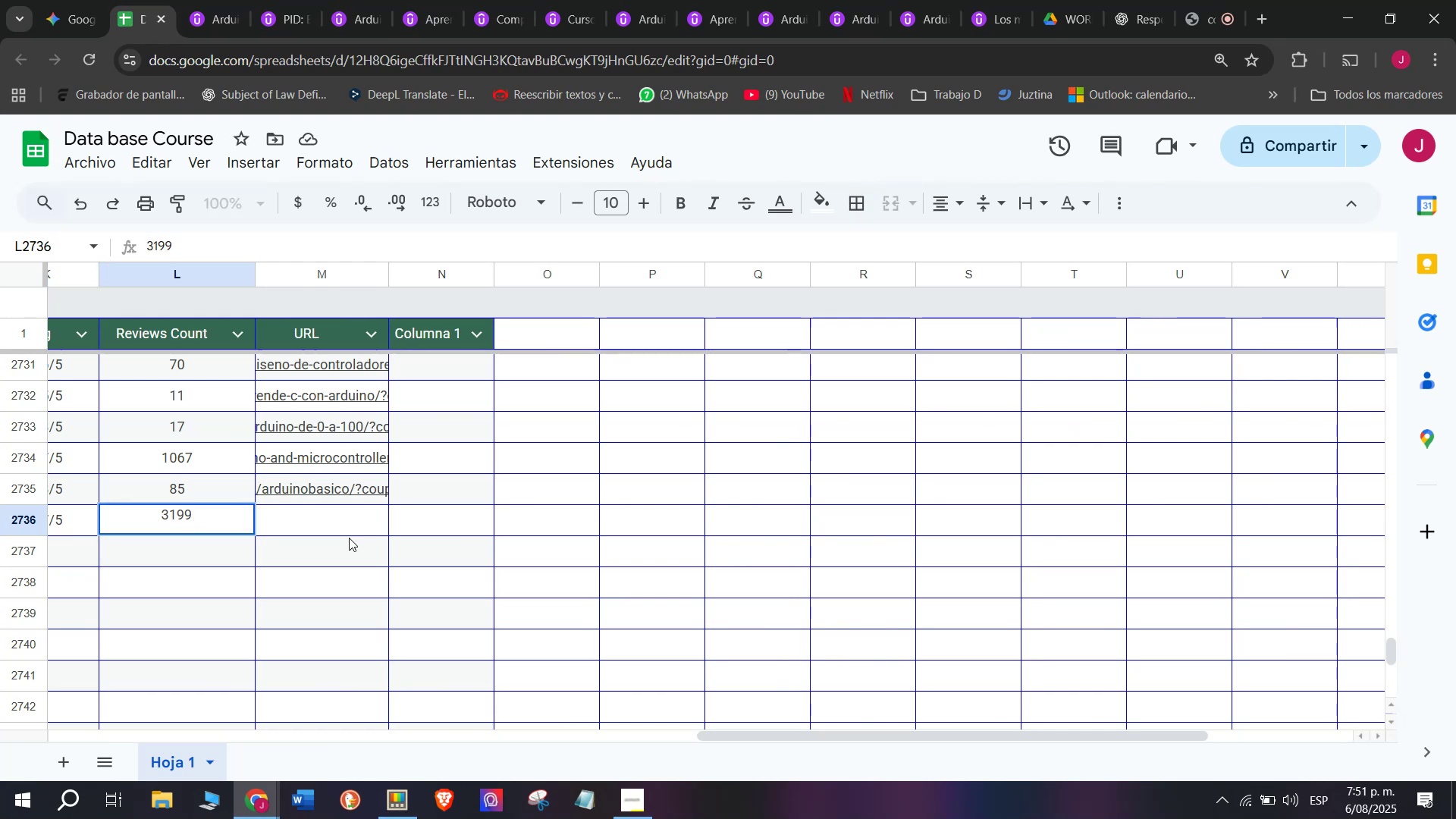 
left_click([348, 515])
 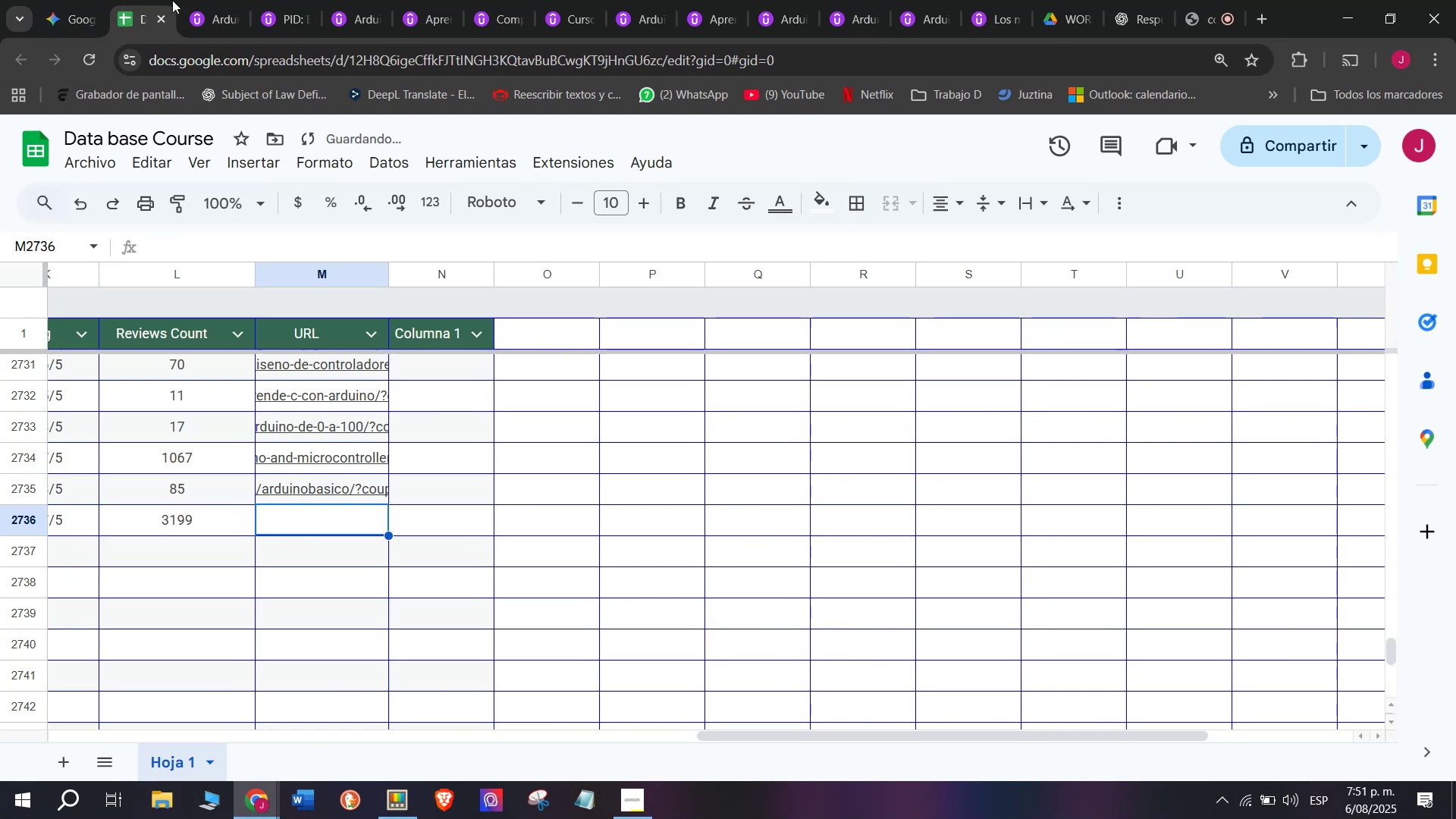 
left_click([198, 0])
 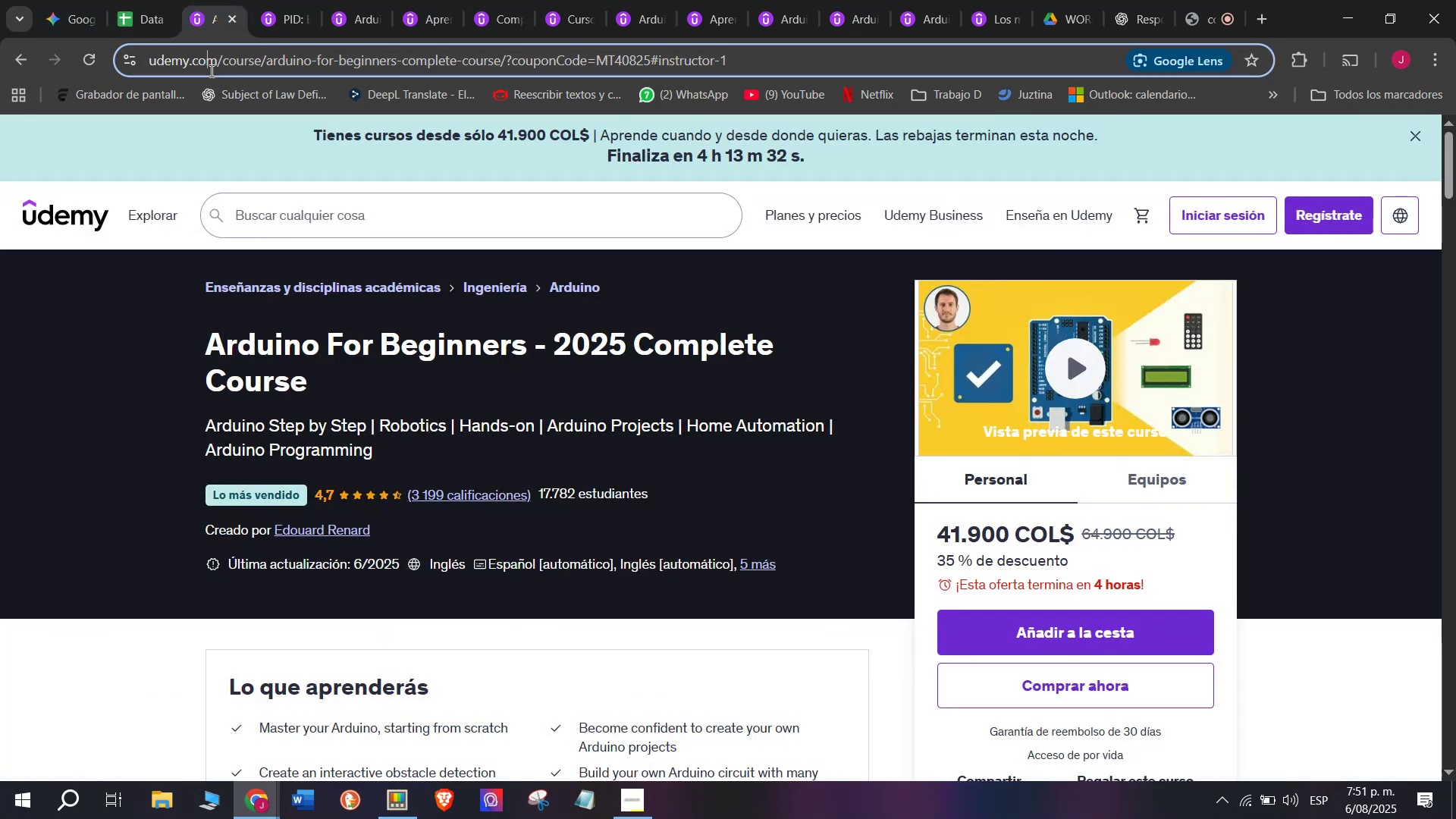 
double_click([210, 71])
 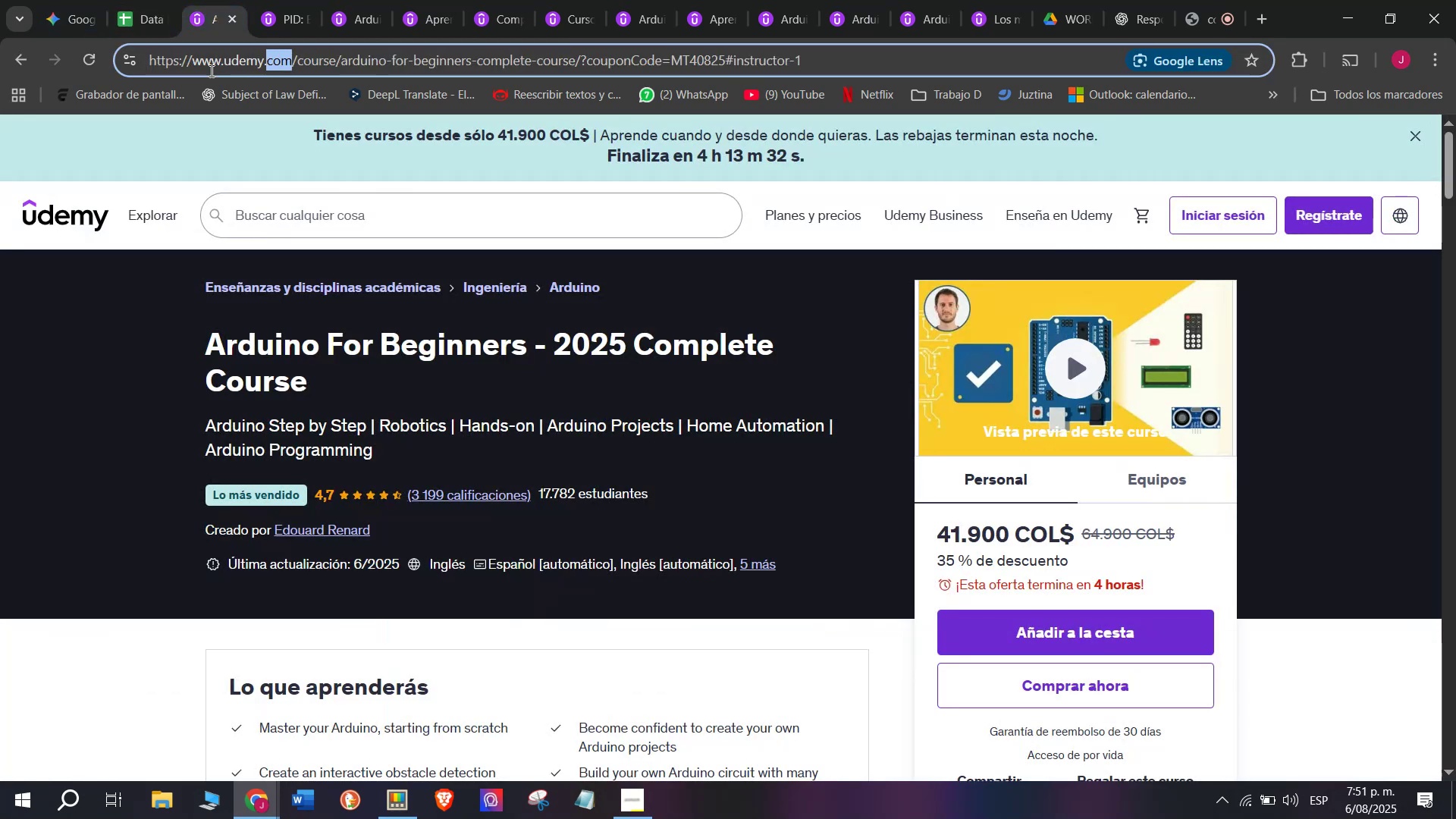 
triple_click([210, 71])
 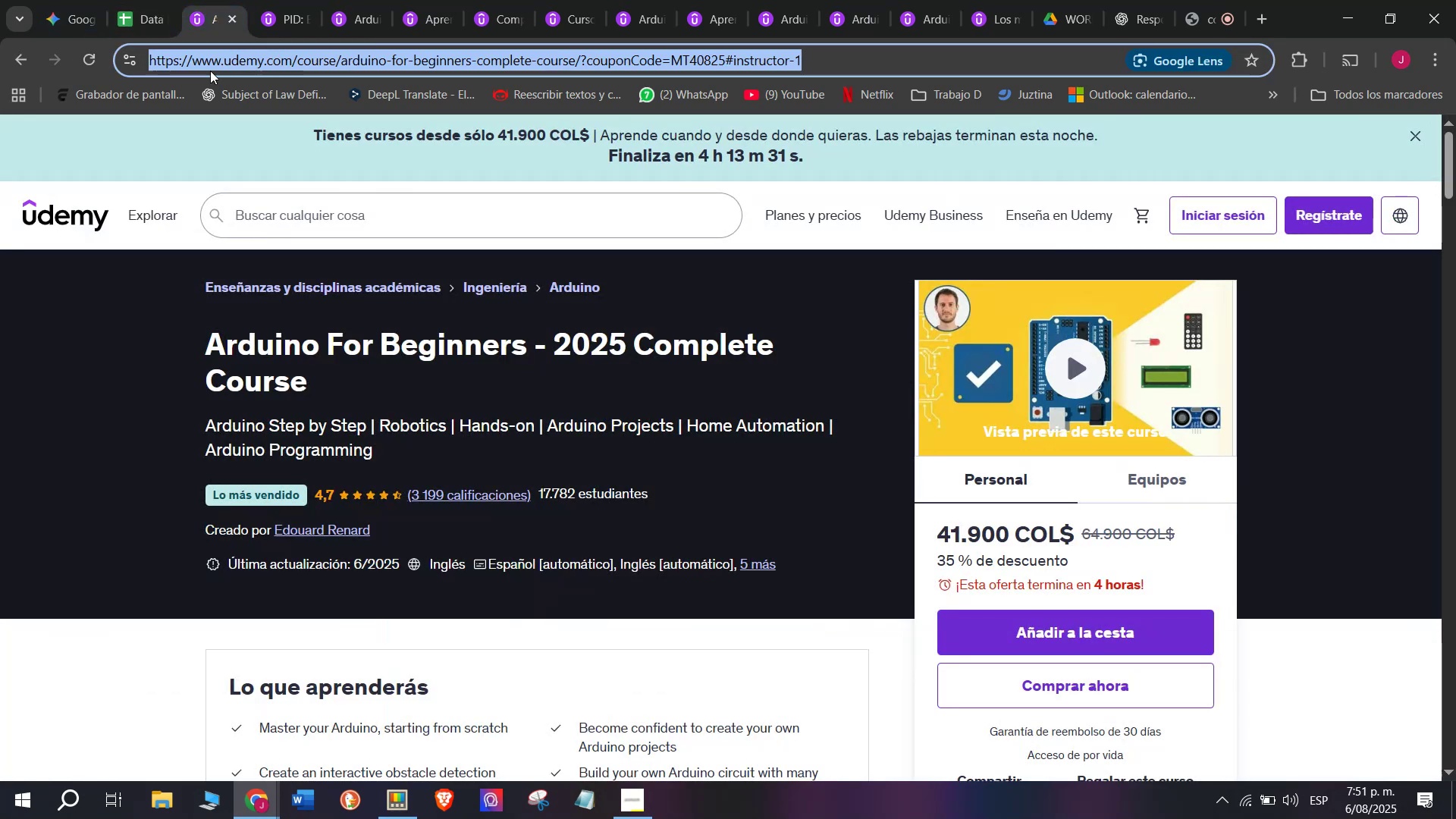 
key(Control+ControlLeft)
 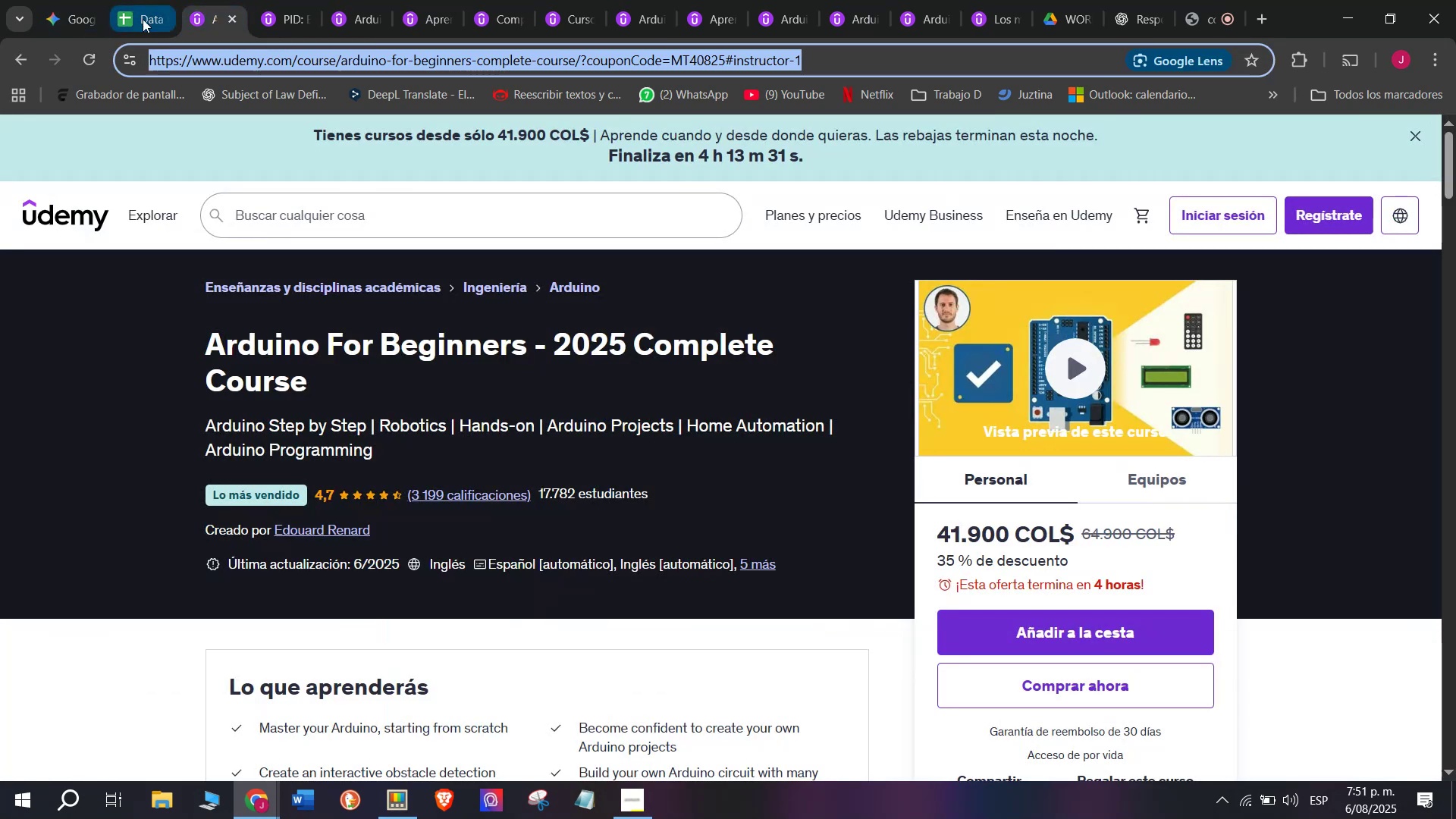 
key(Break)
 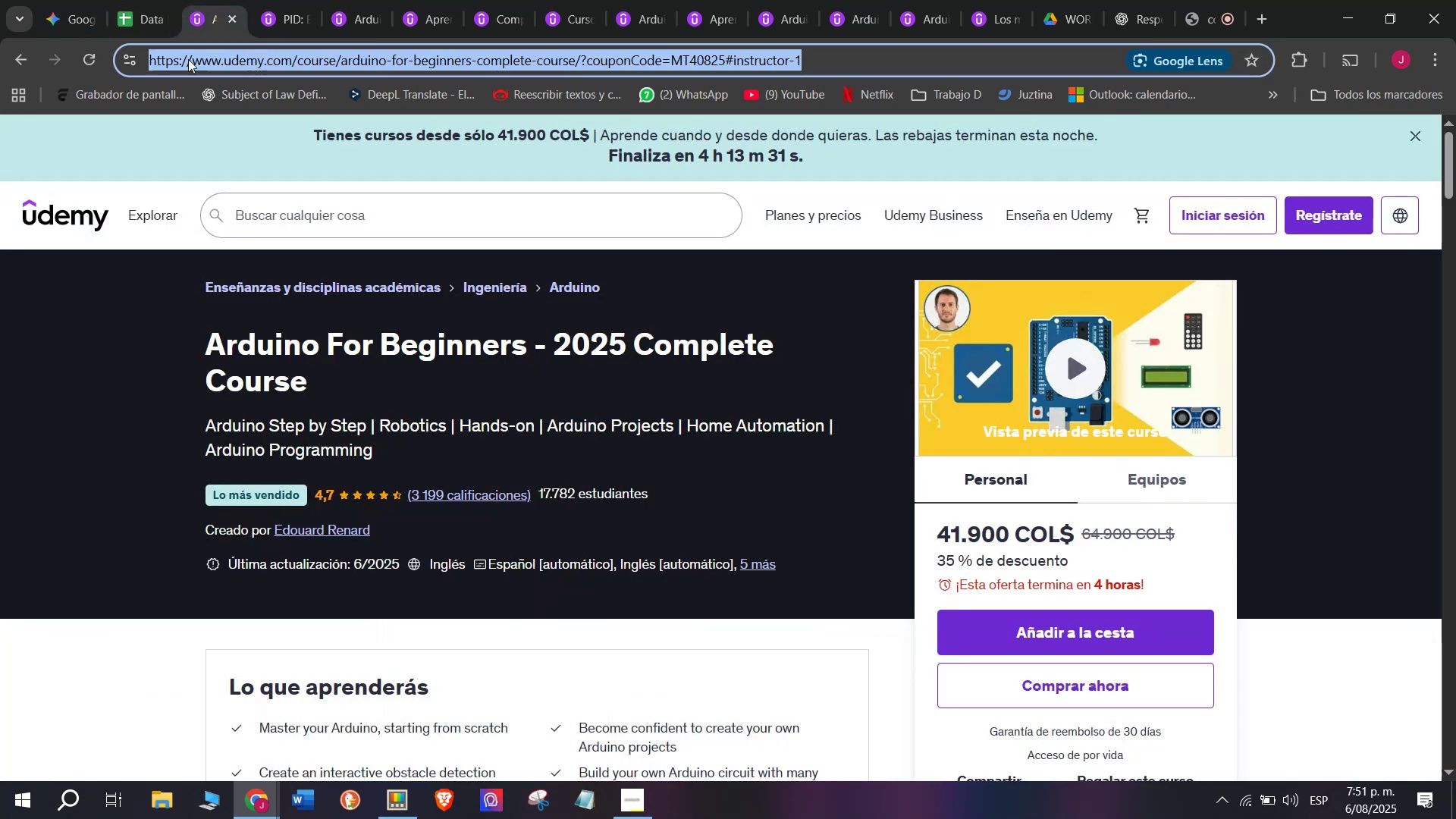 
key(Control+C)
 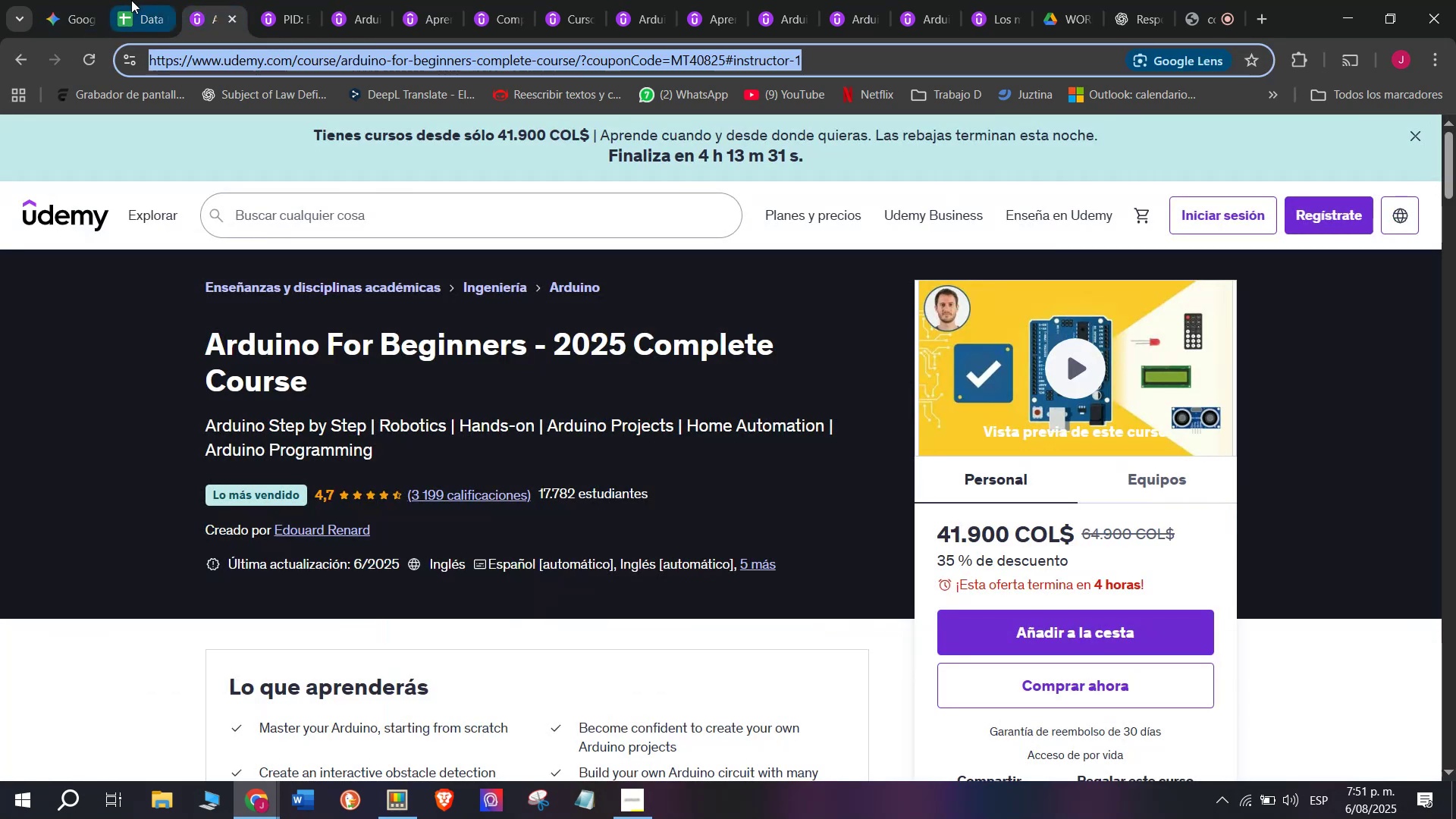 
triple_click([131, 0])
 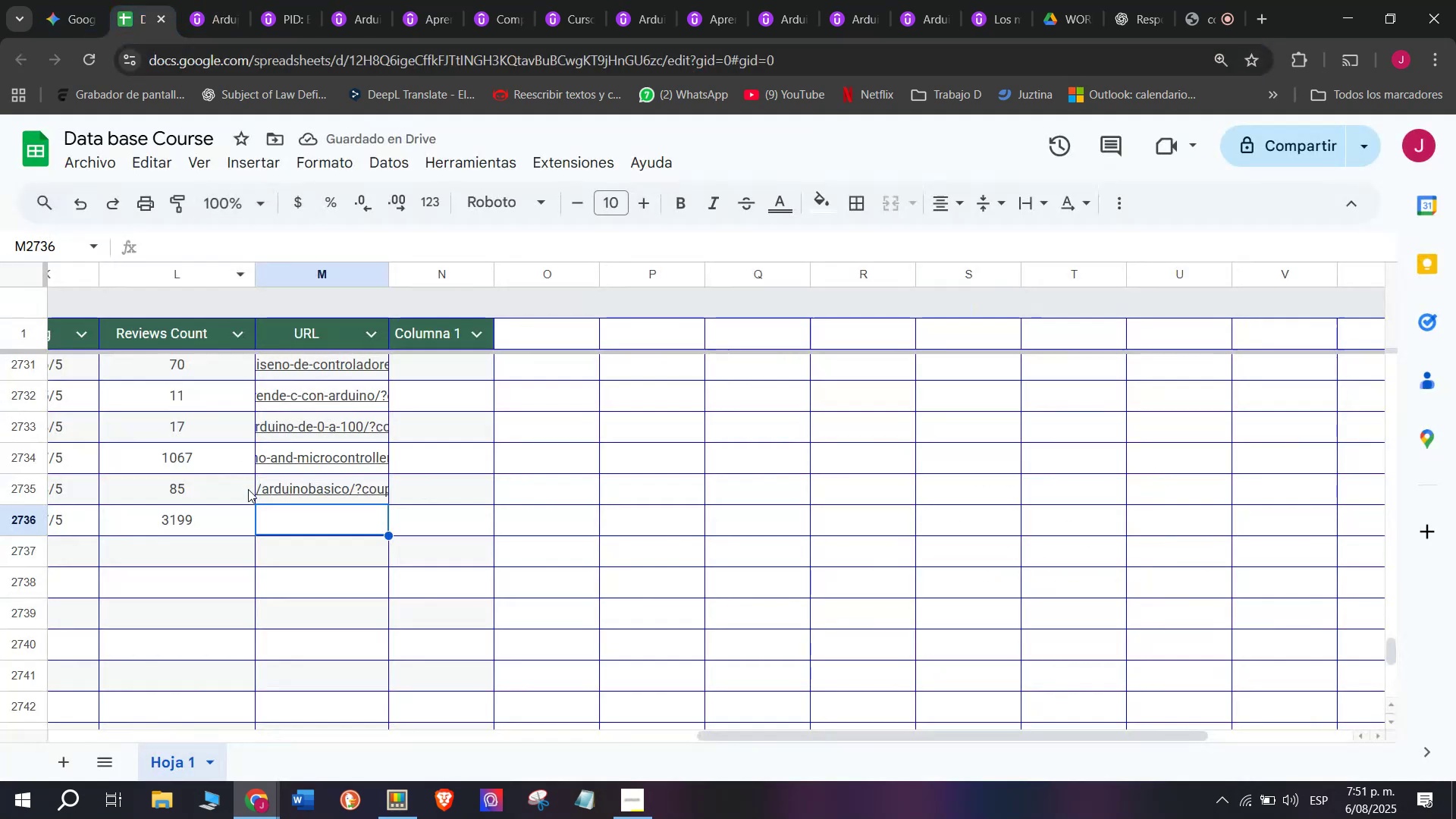 
key(Z)
 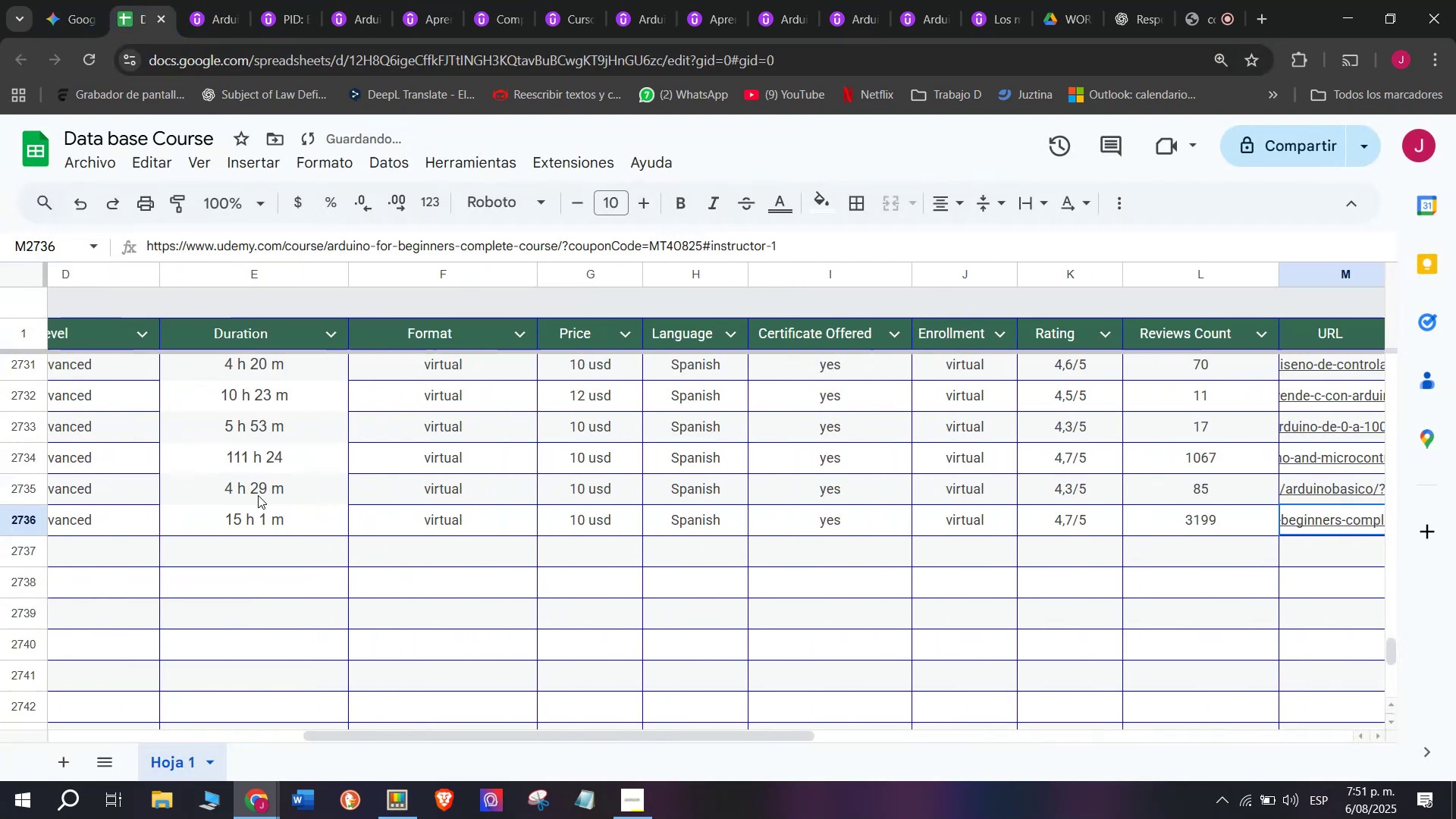 
key(Control+ControlLeft)
 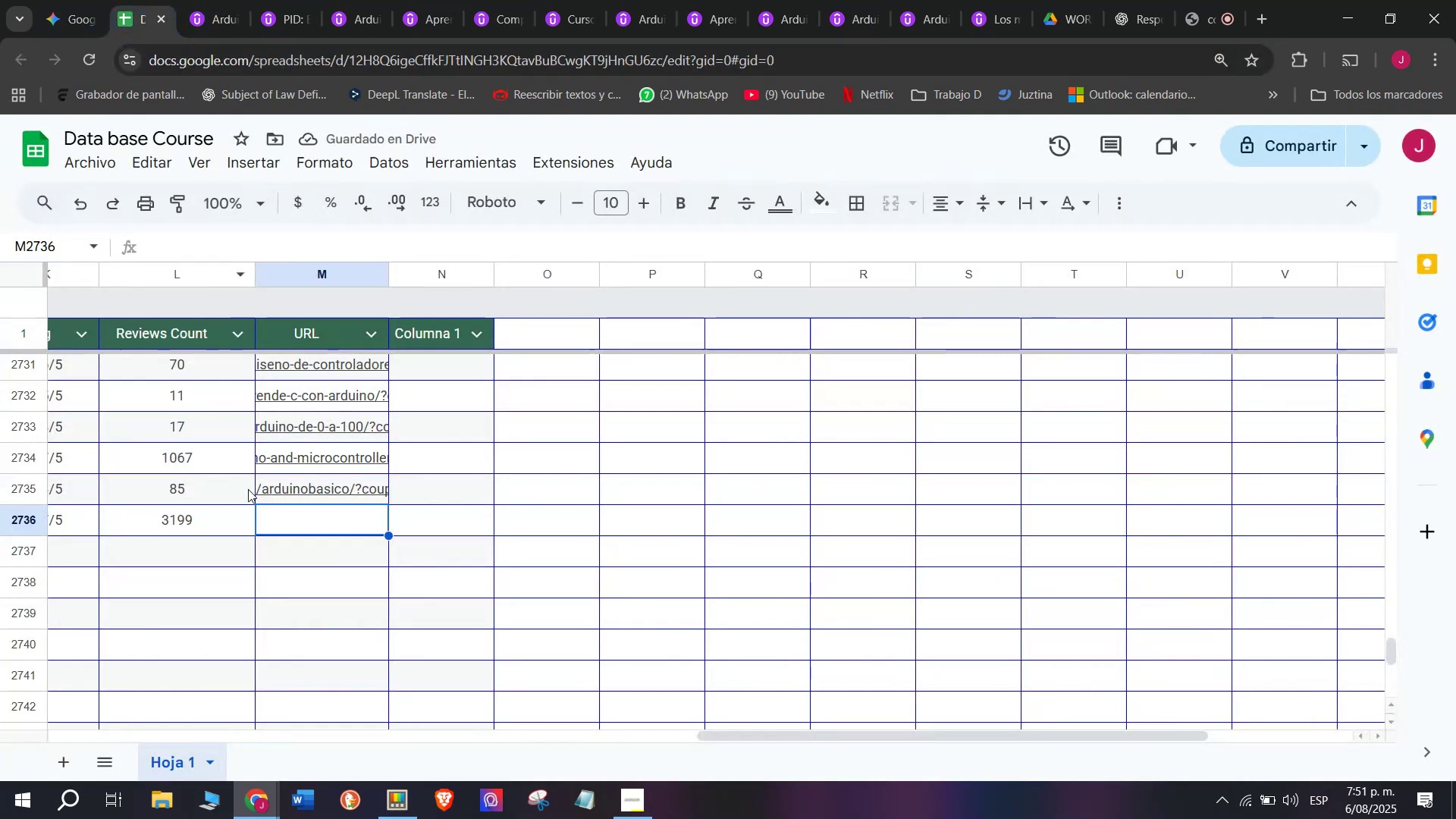 
key(Control+V)
 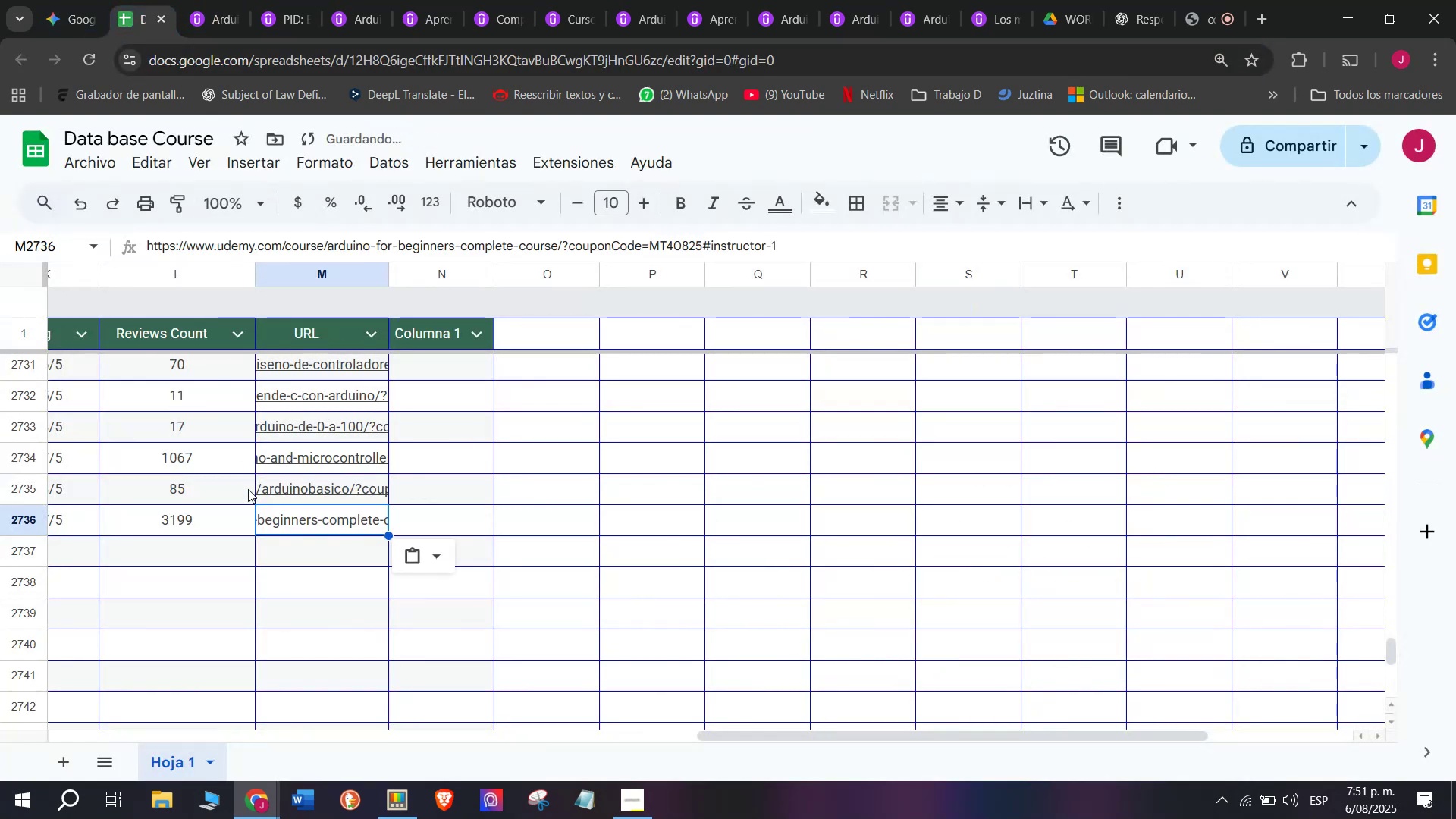 
scroll: coordinate [109, 544], scroll_direction: up, amount: 3.0
 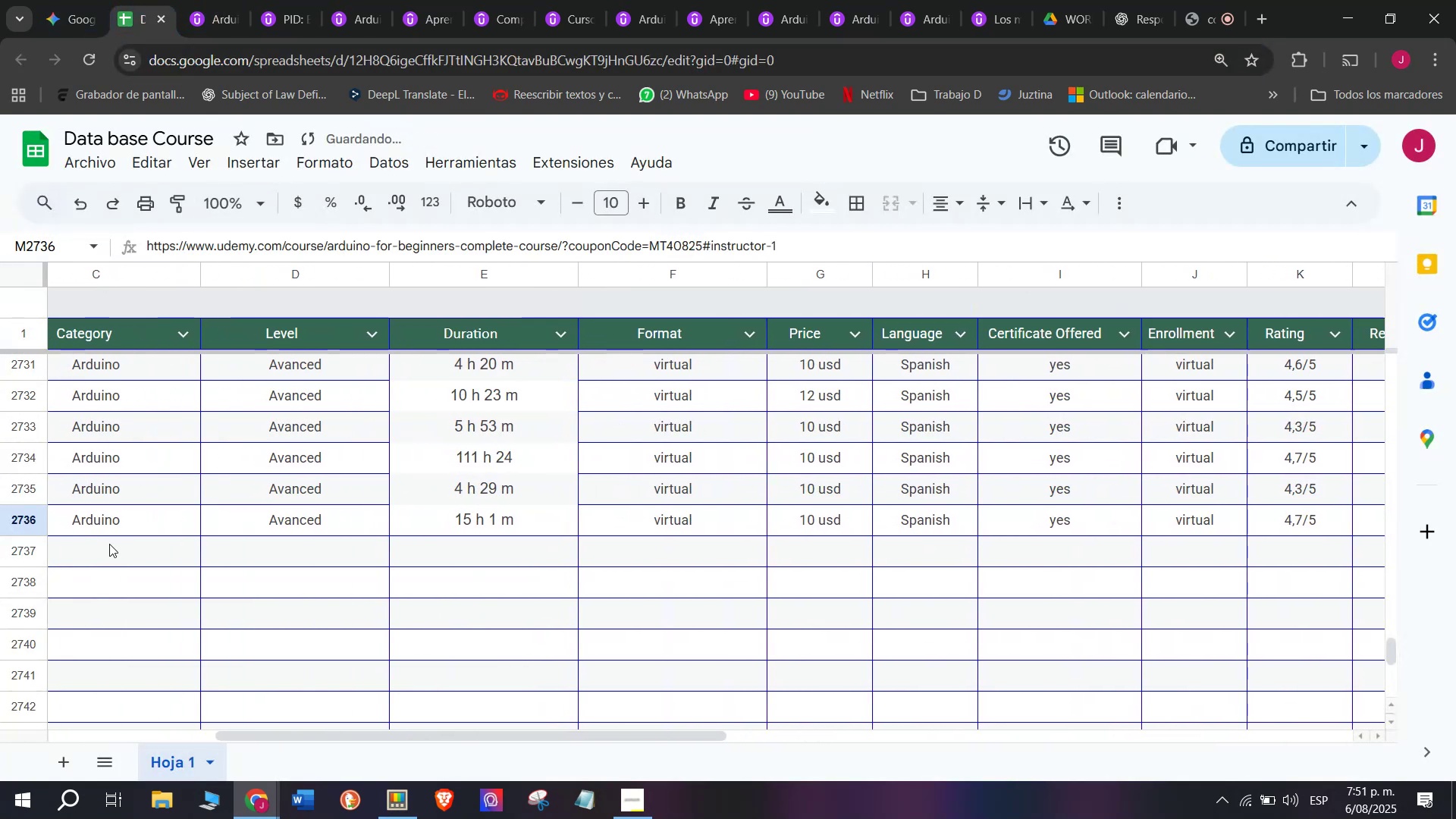 
left_click([109, 544])
 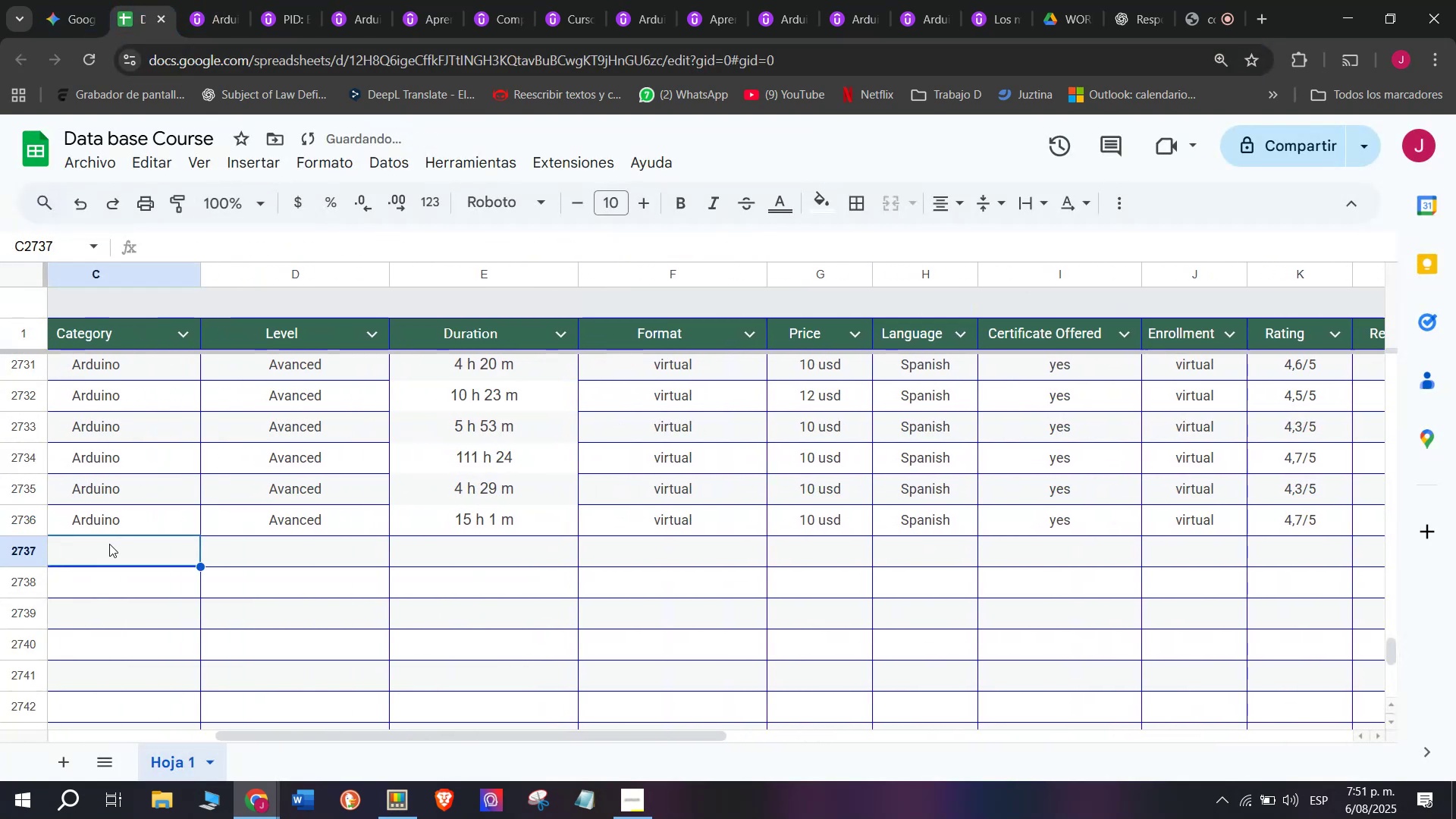 
scroll: coordinate [121, 362], scroll_direction: up, amount: 4.0
 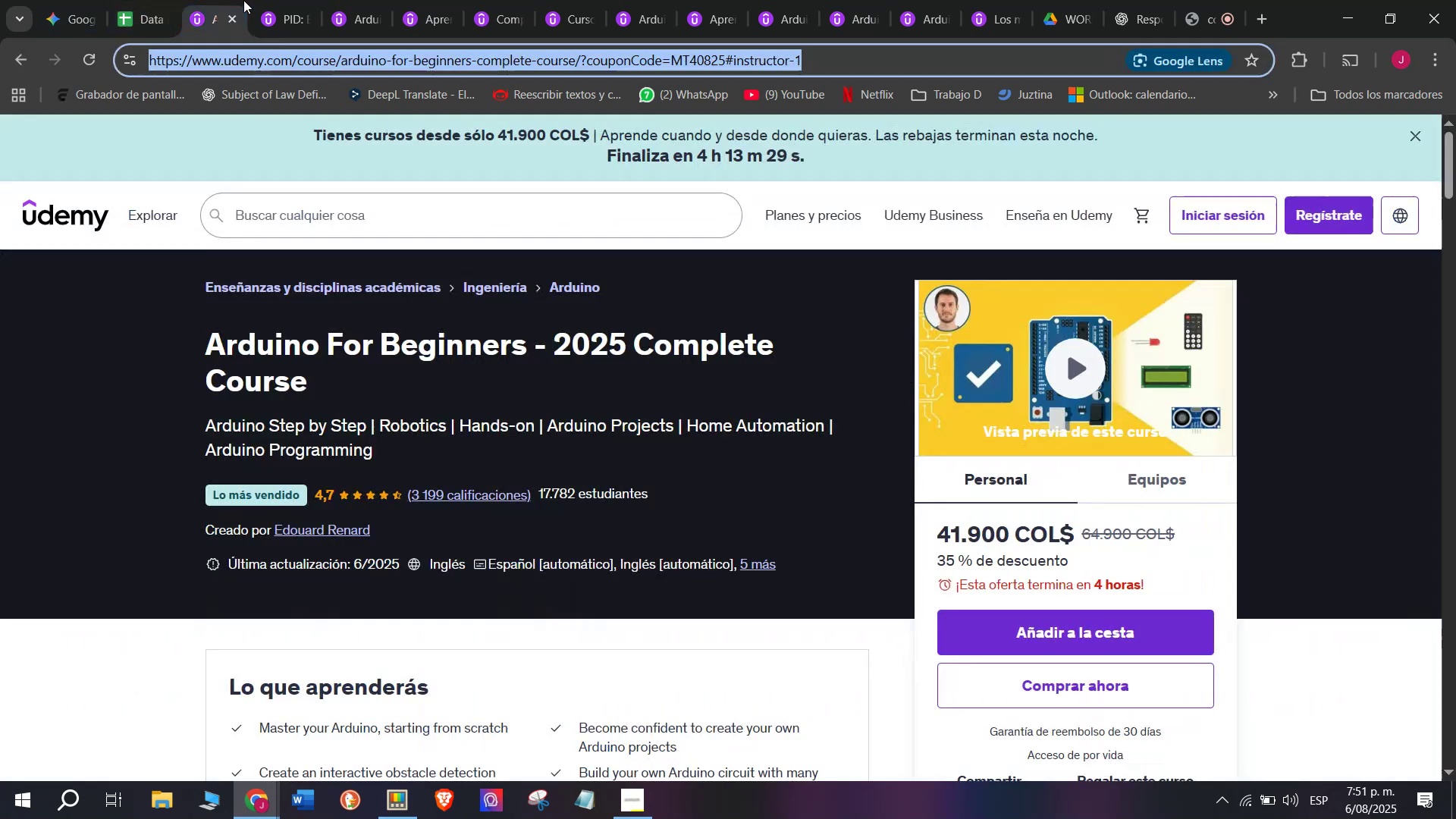 
left_click([109, 544])
 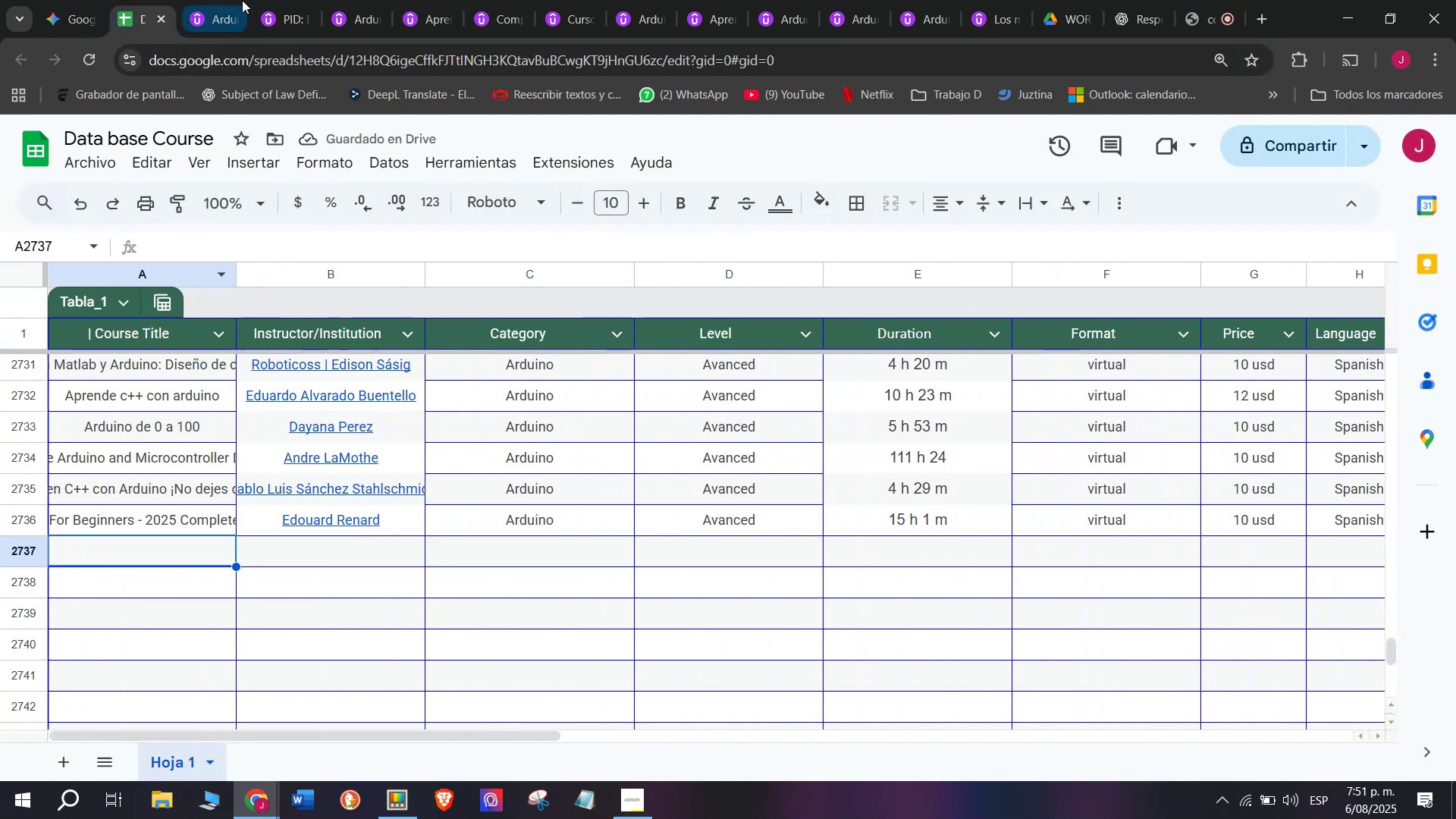 
left_click([243, 0])
 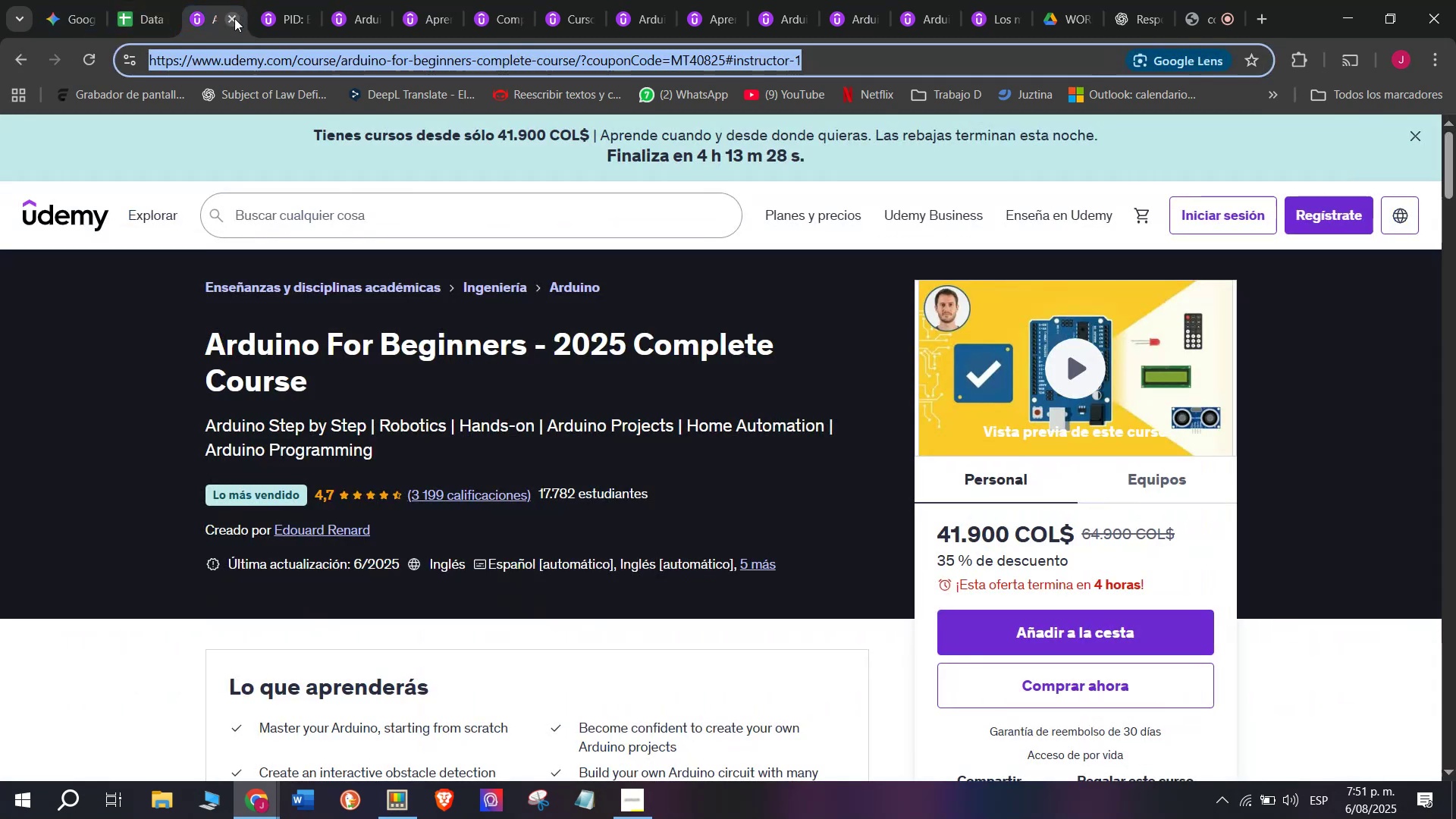 
left_click([234, 18])
 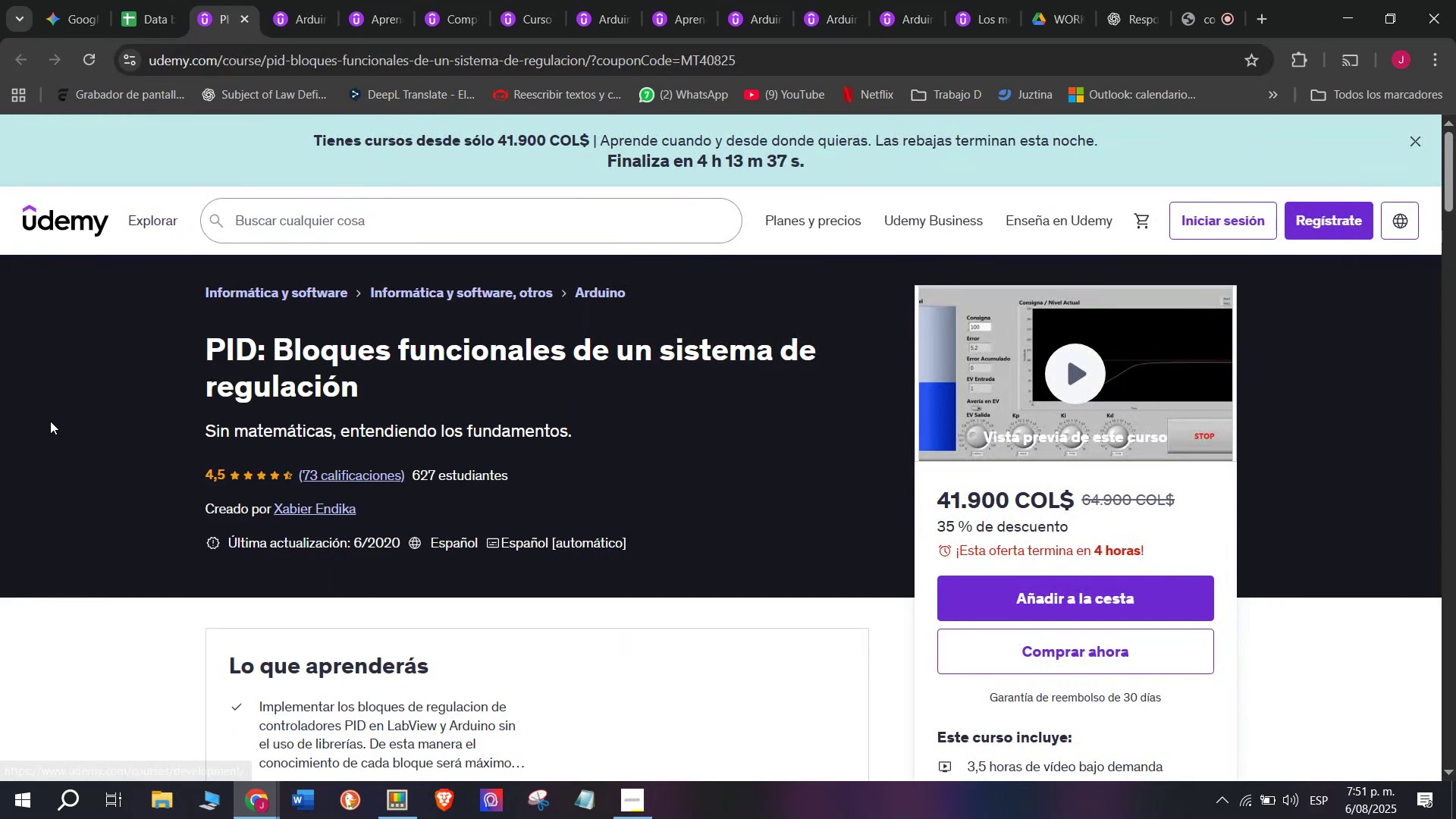 
left_click_drag(start_coordinate=[180, 346], to_coordinate=[422, 389])
 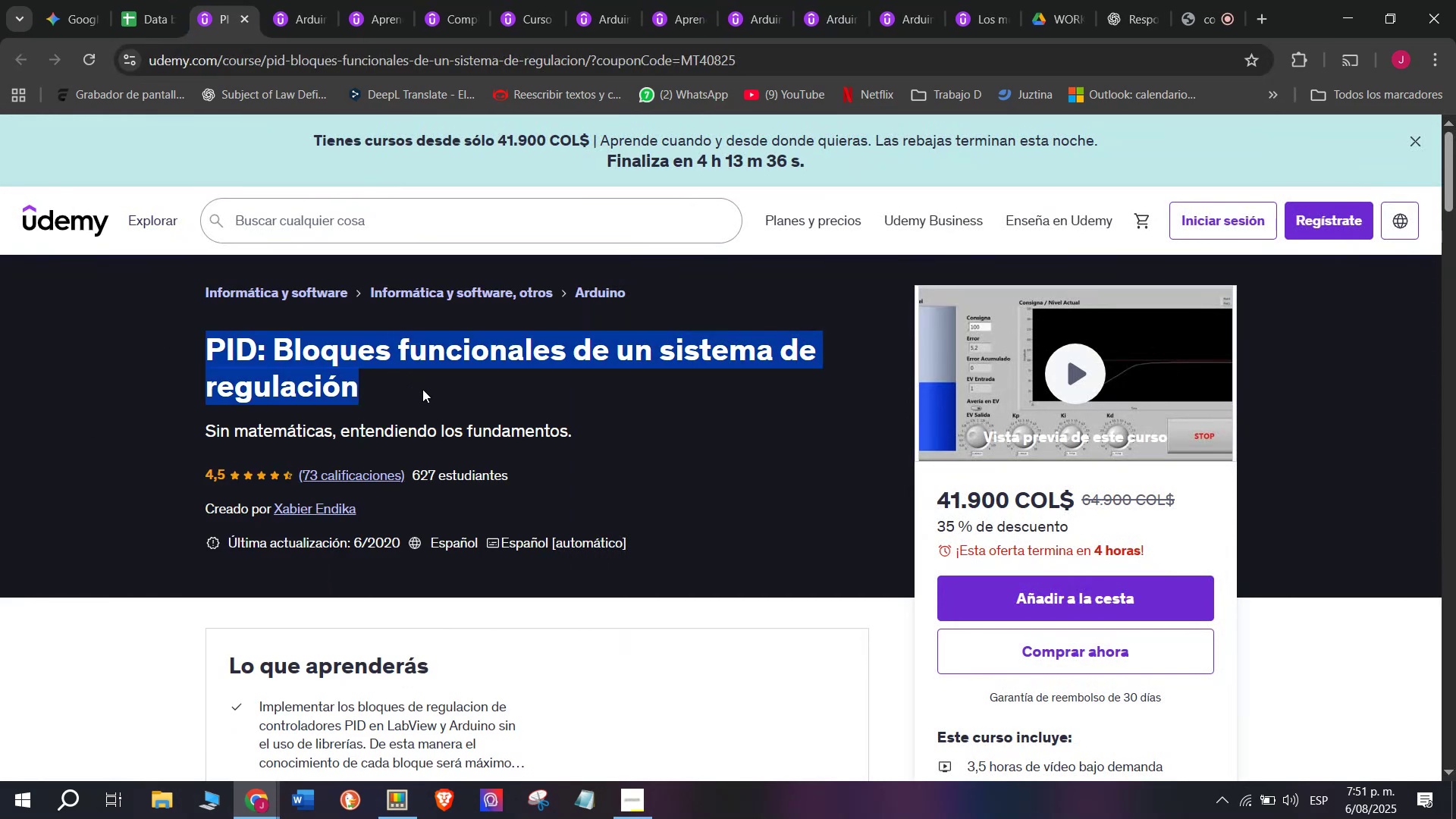 
key(Control+ControlLeft)
 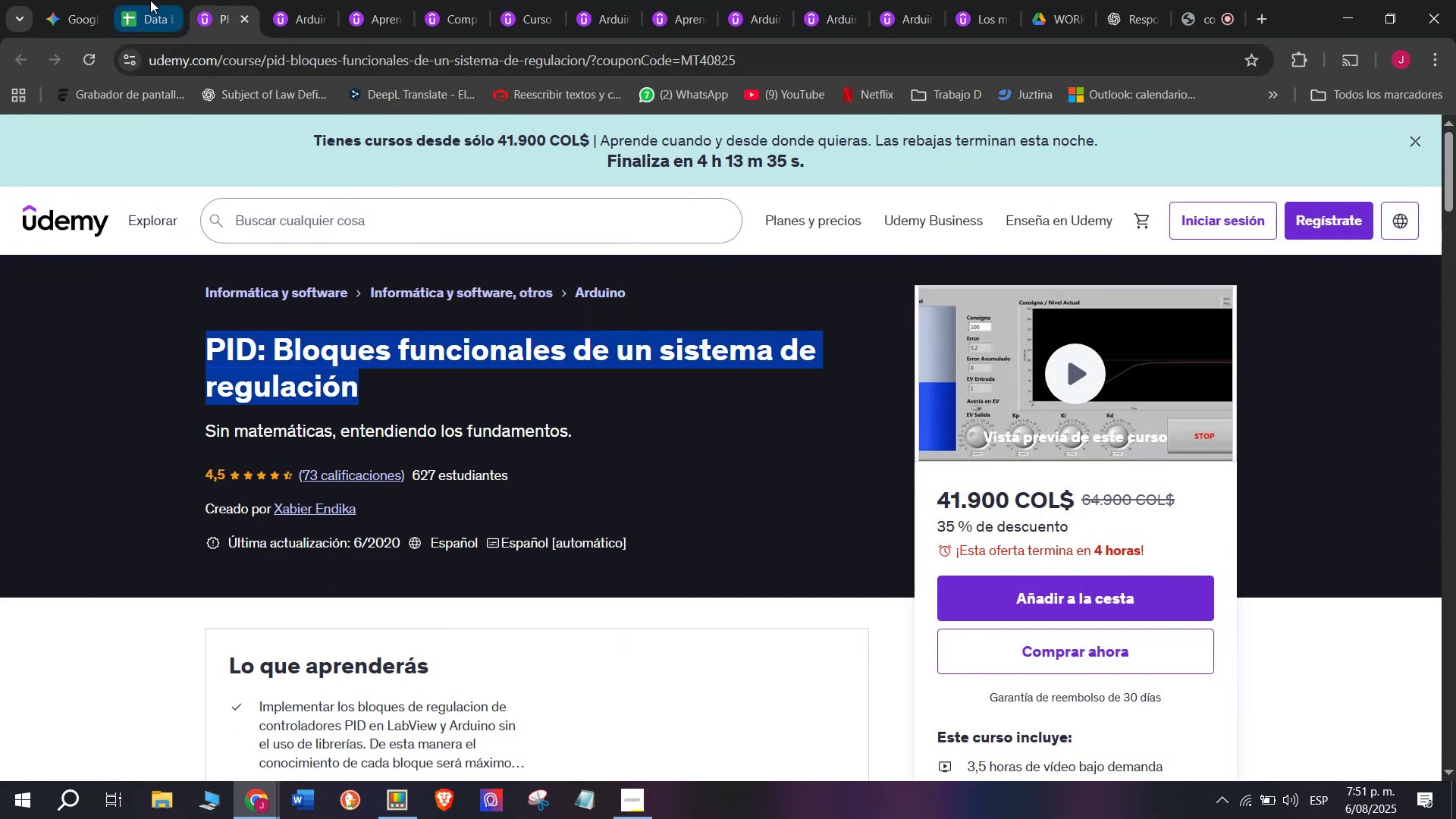 
key(Break)
 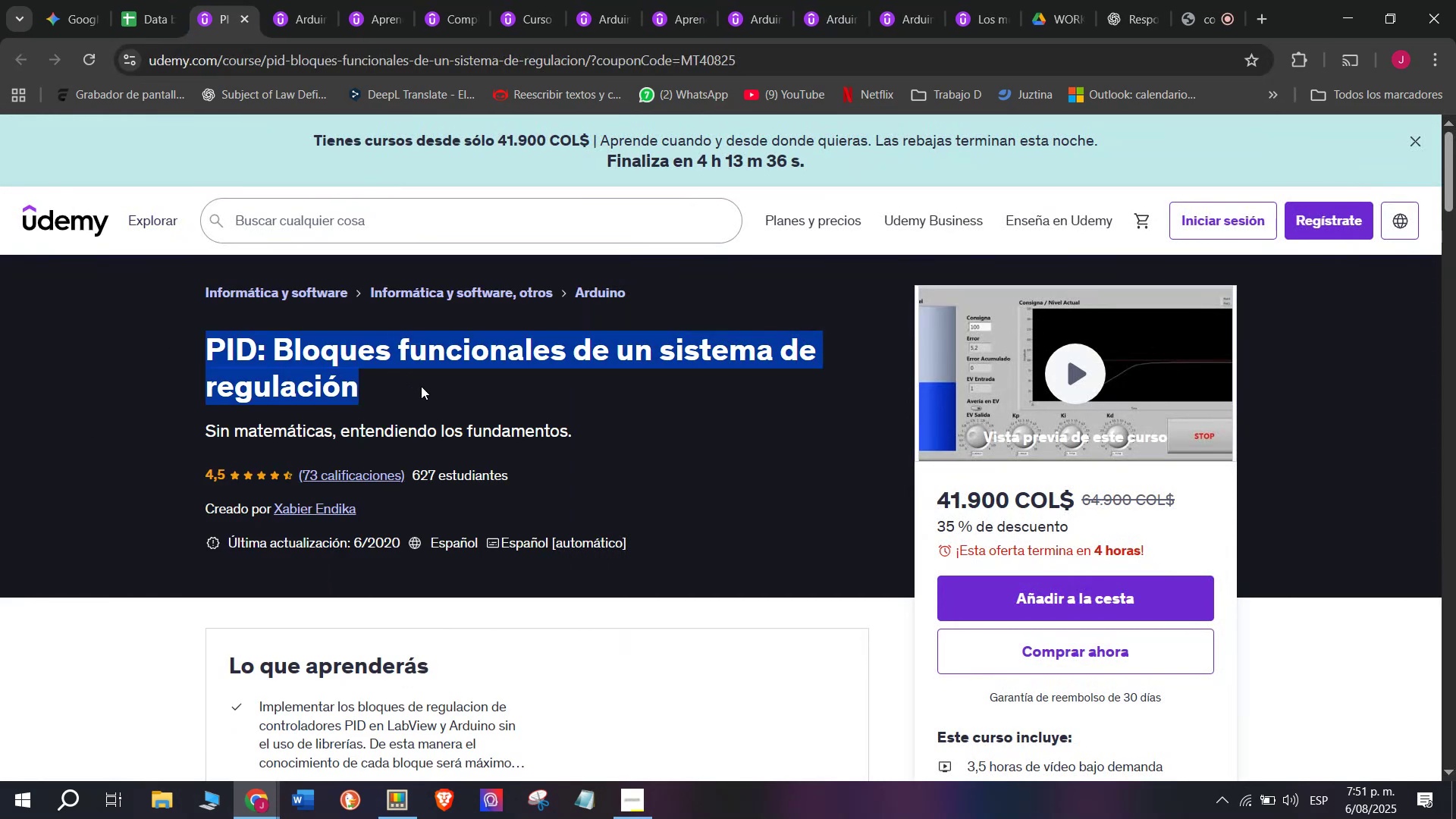 
key(Control+C)
 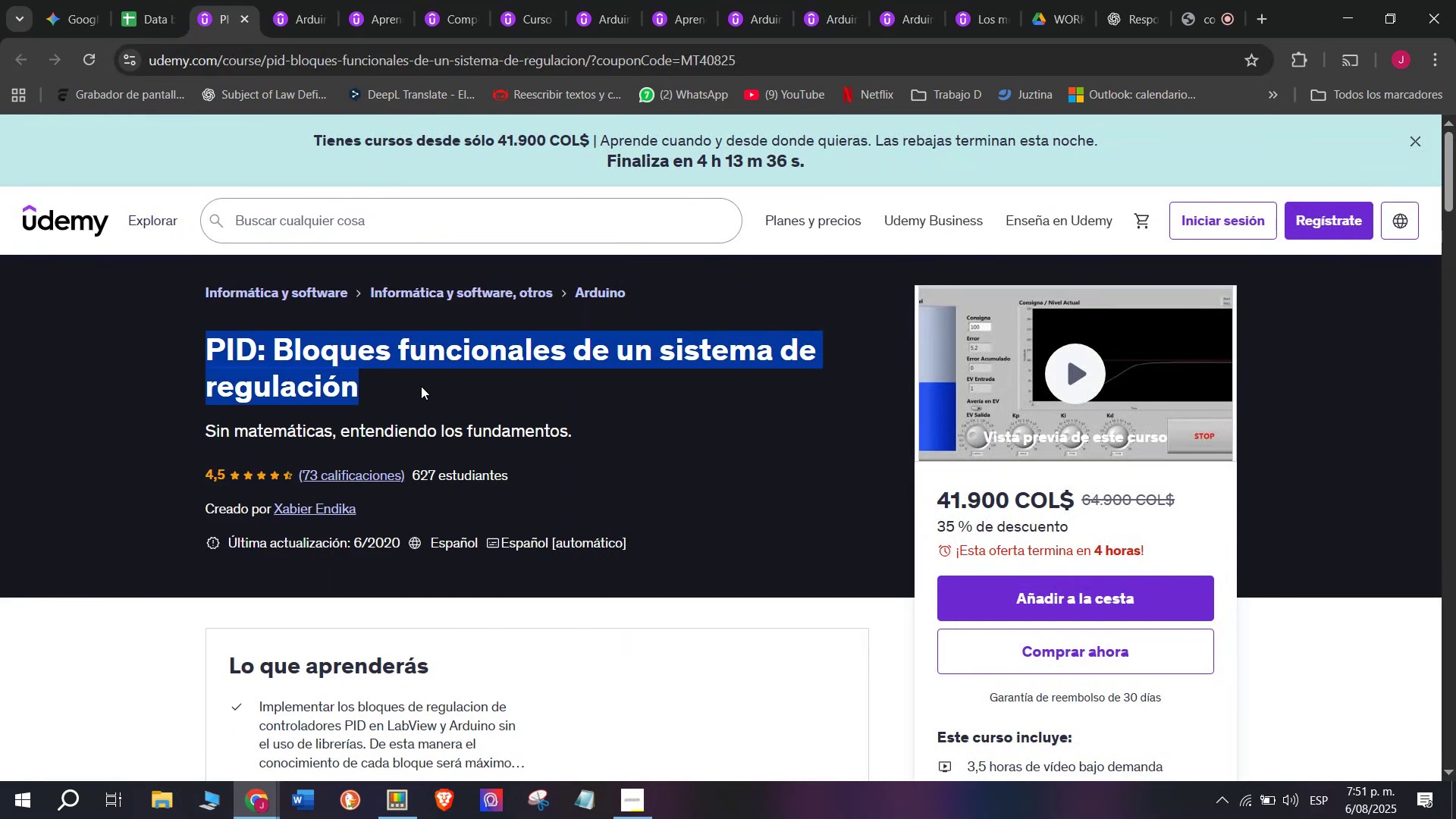 
key(Break)
 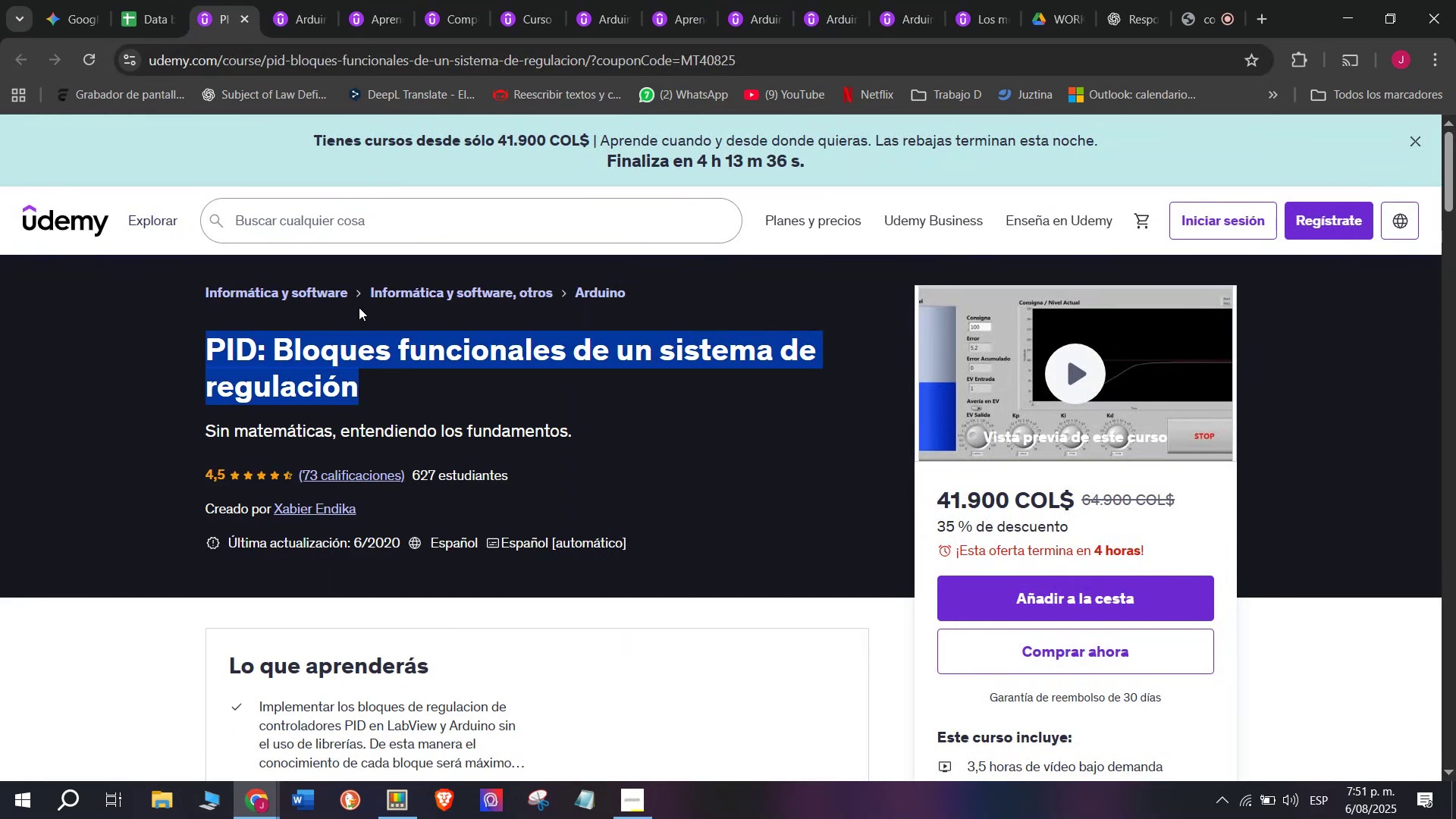 
key(Control+ControlLeft)
 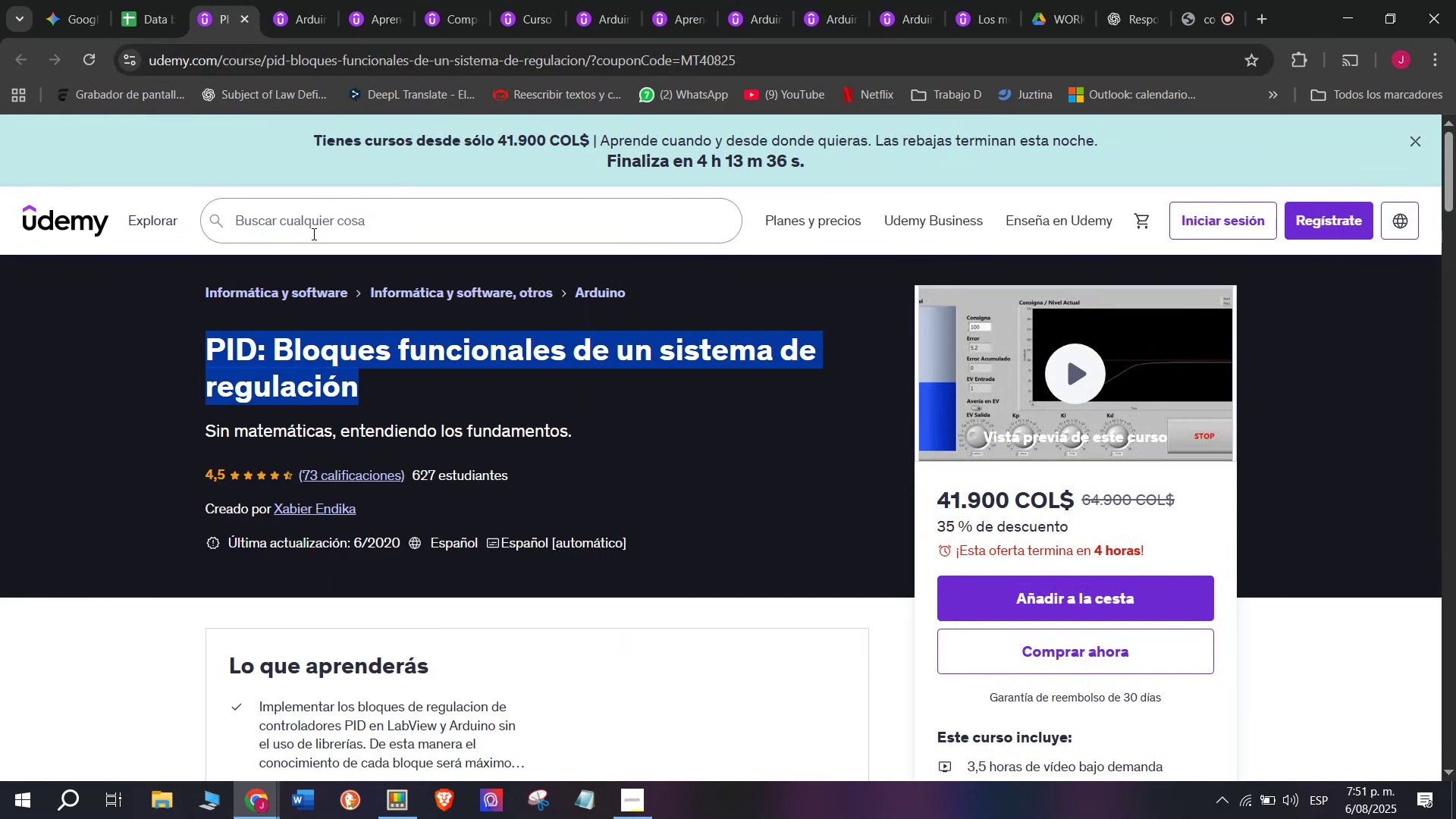 
key(Control+C)
 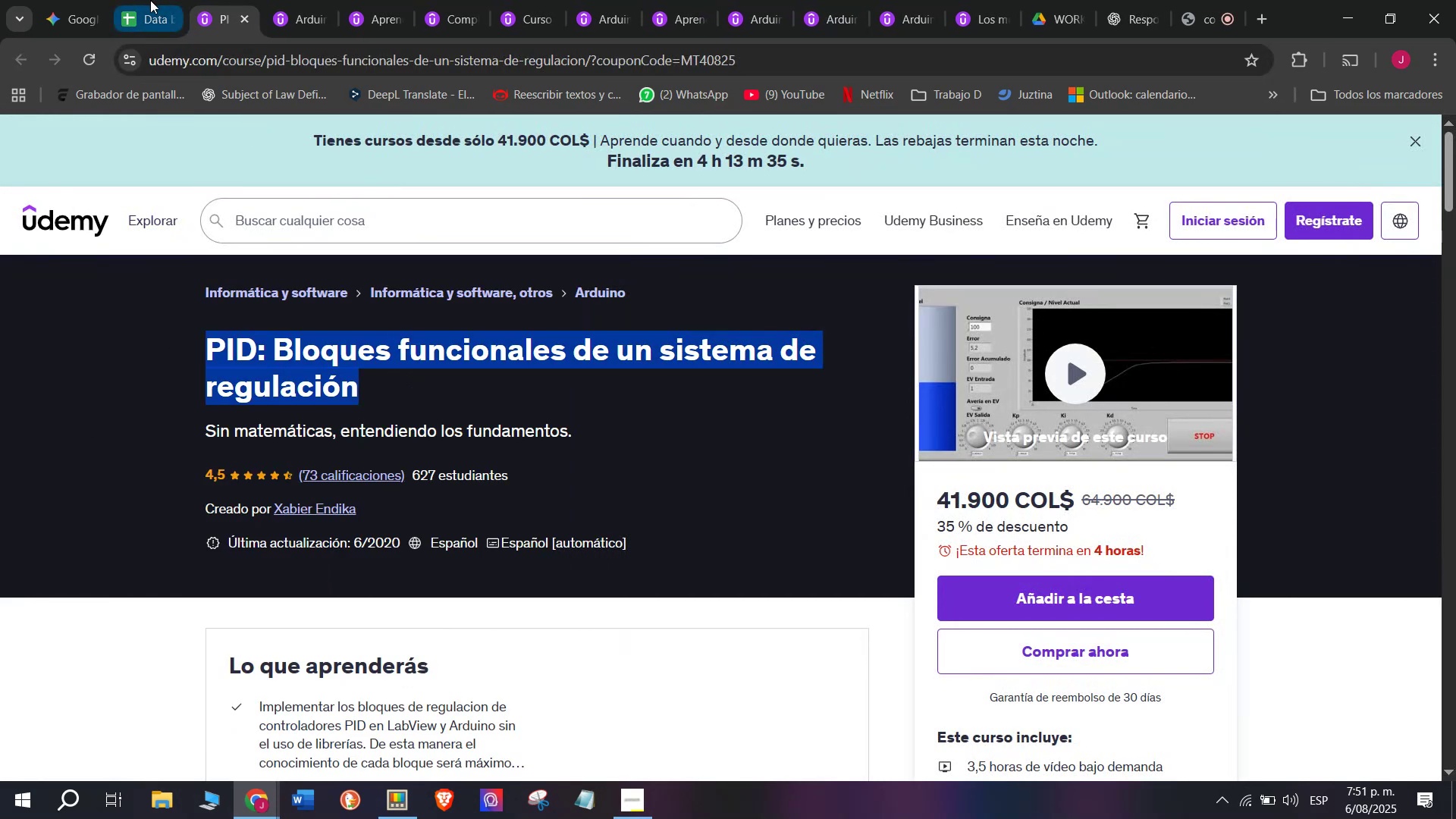 
left_click([150, 0])
 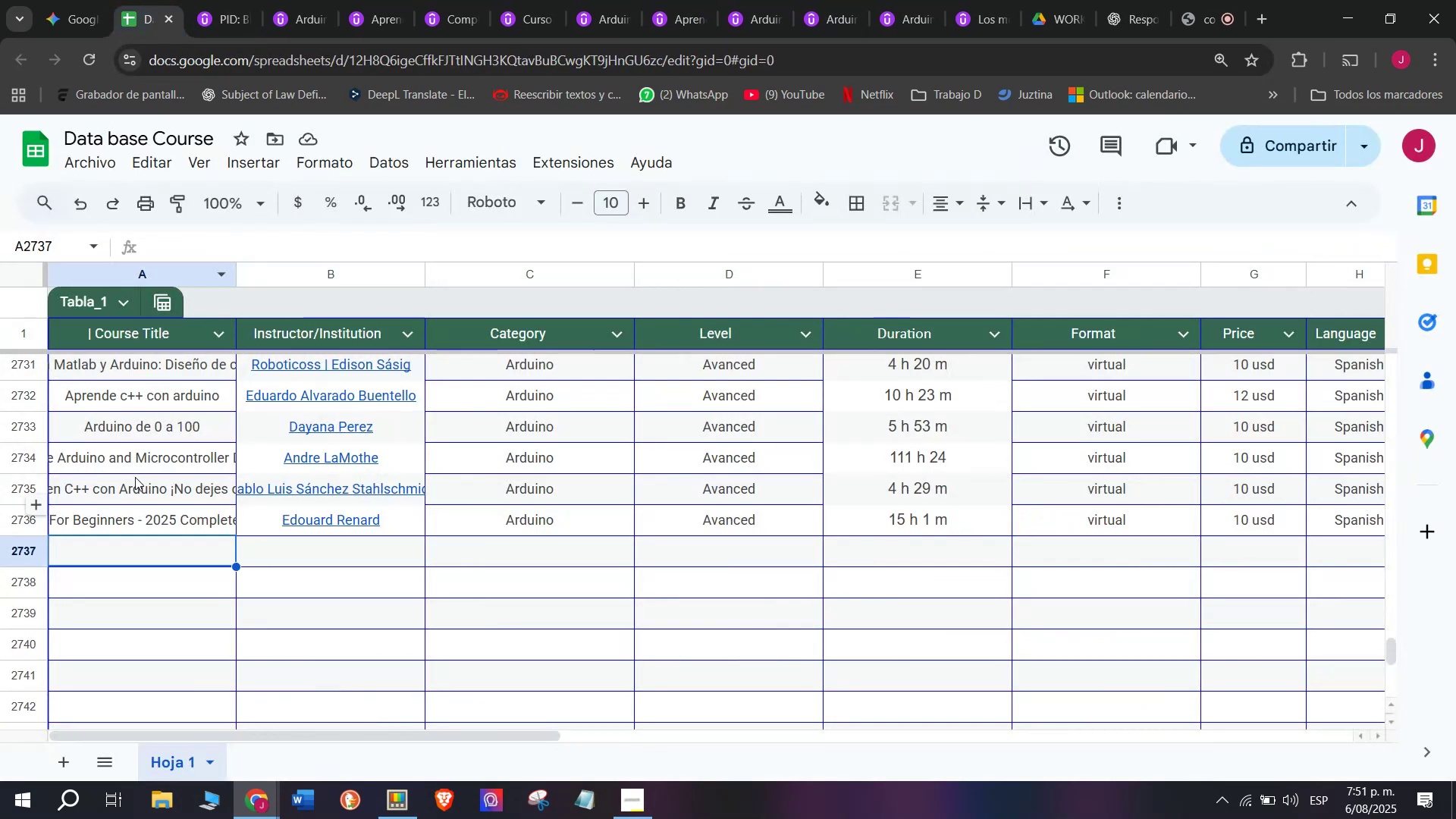 
key(Z)
 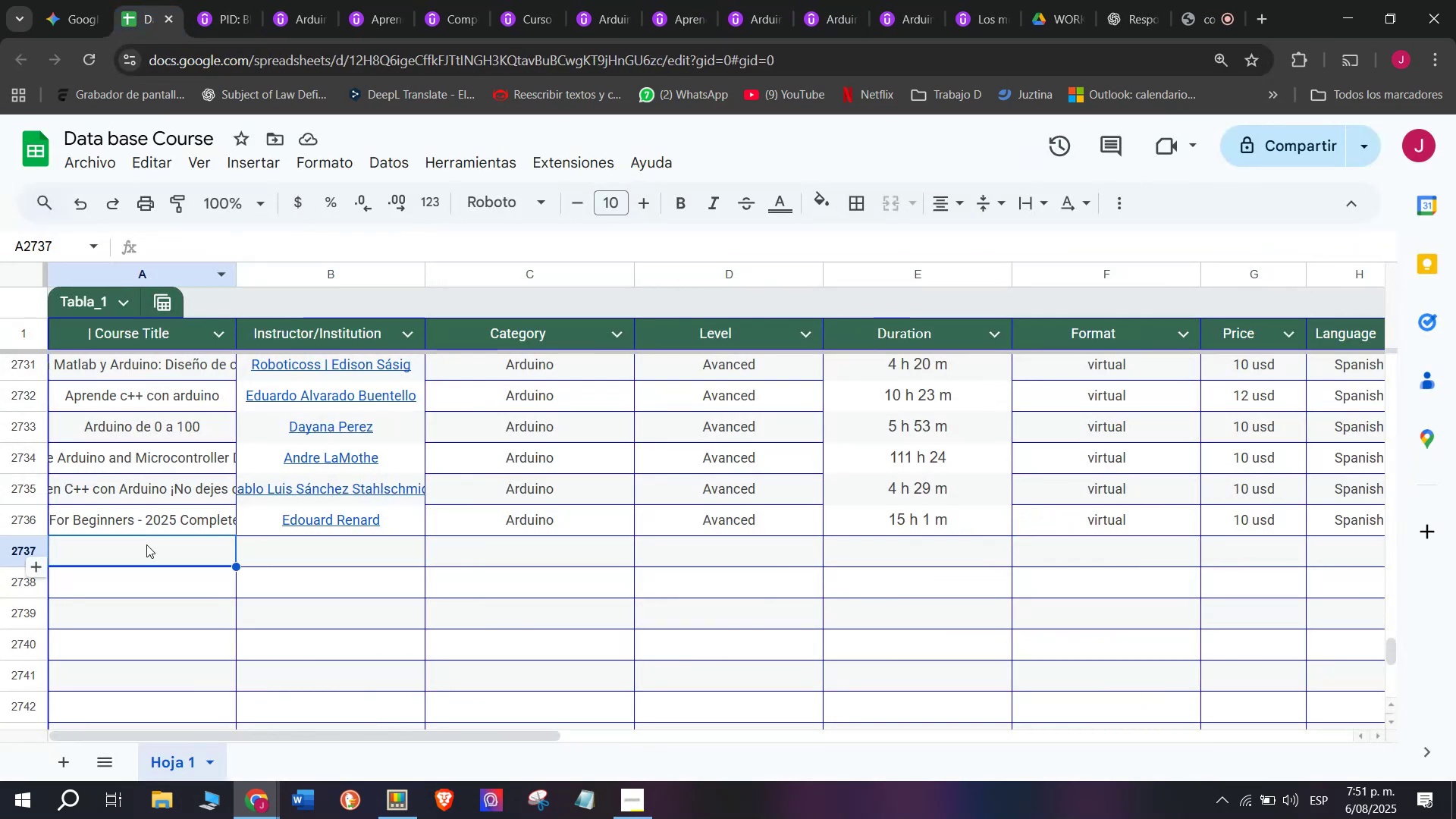 
key(Control+ControlLeft)
 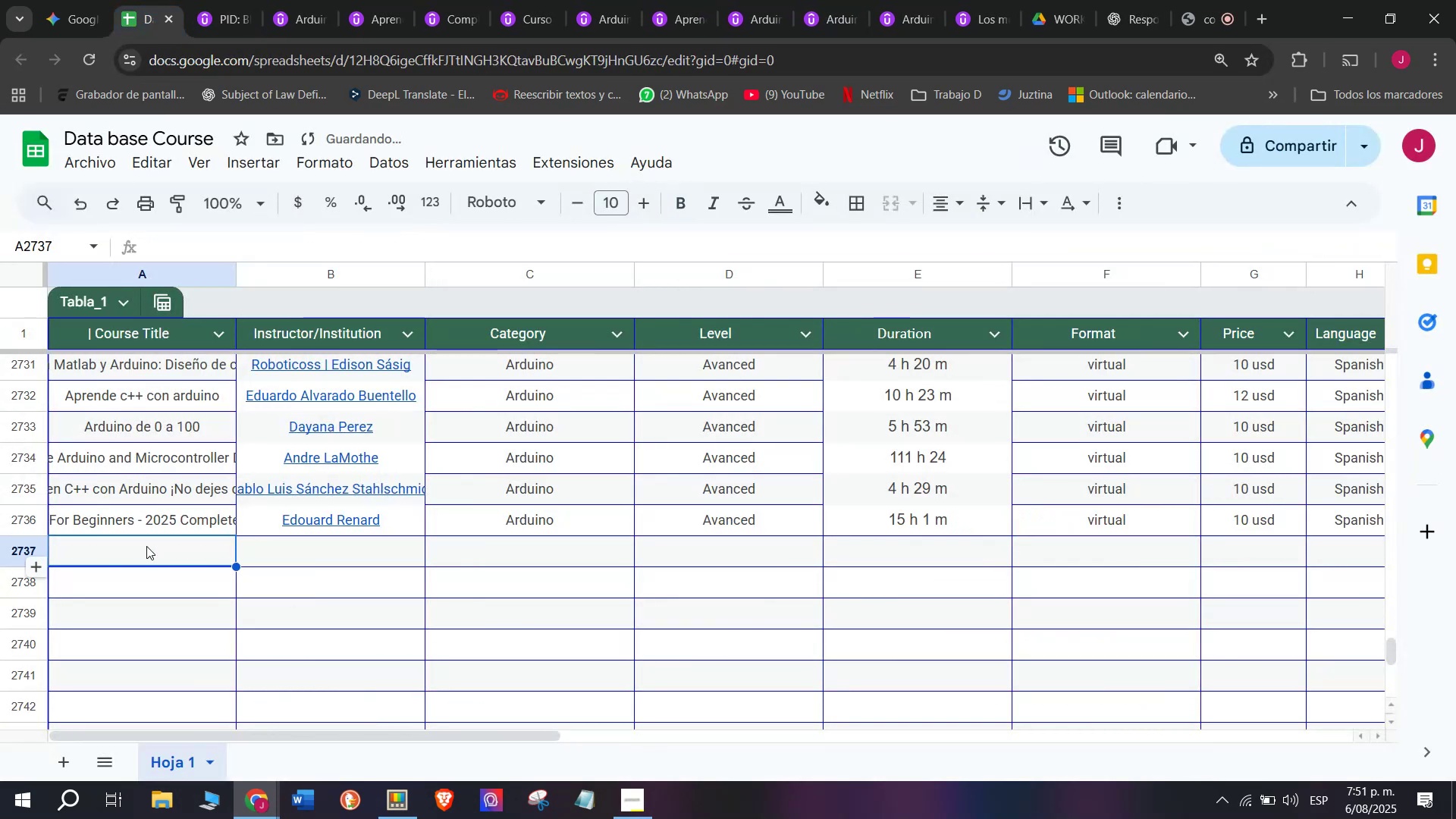 
key(Control+V)
 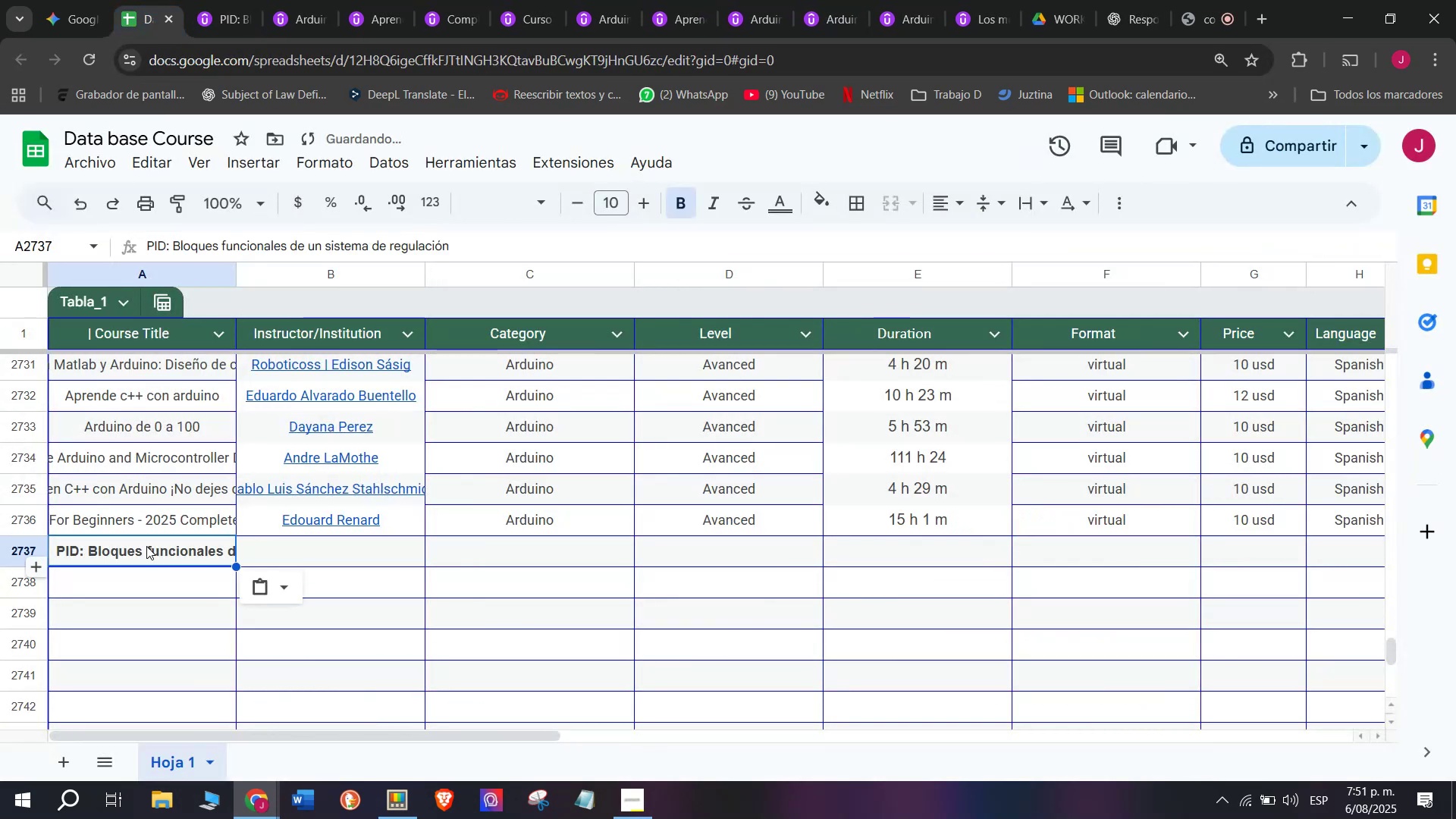 
key(Shift+ShiftLeft)
 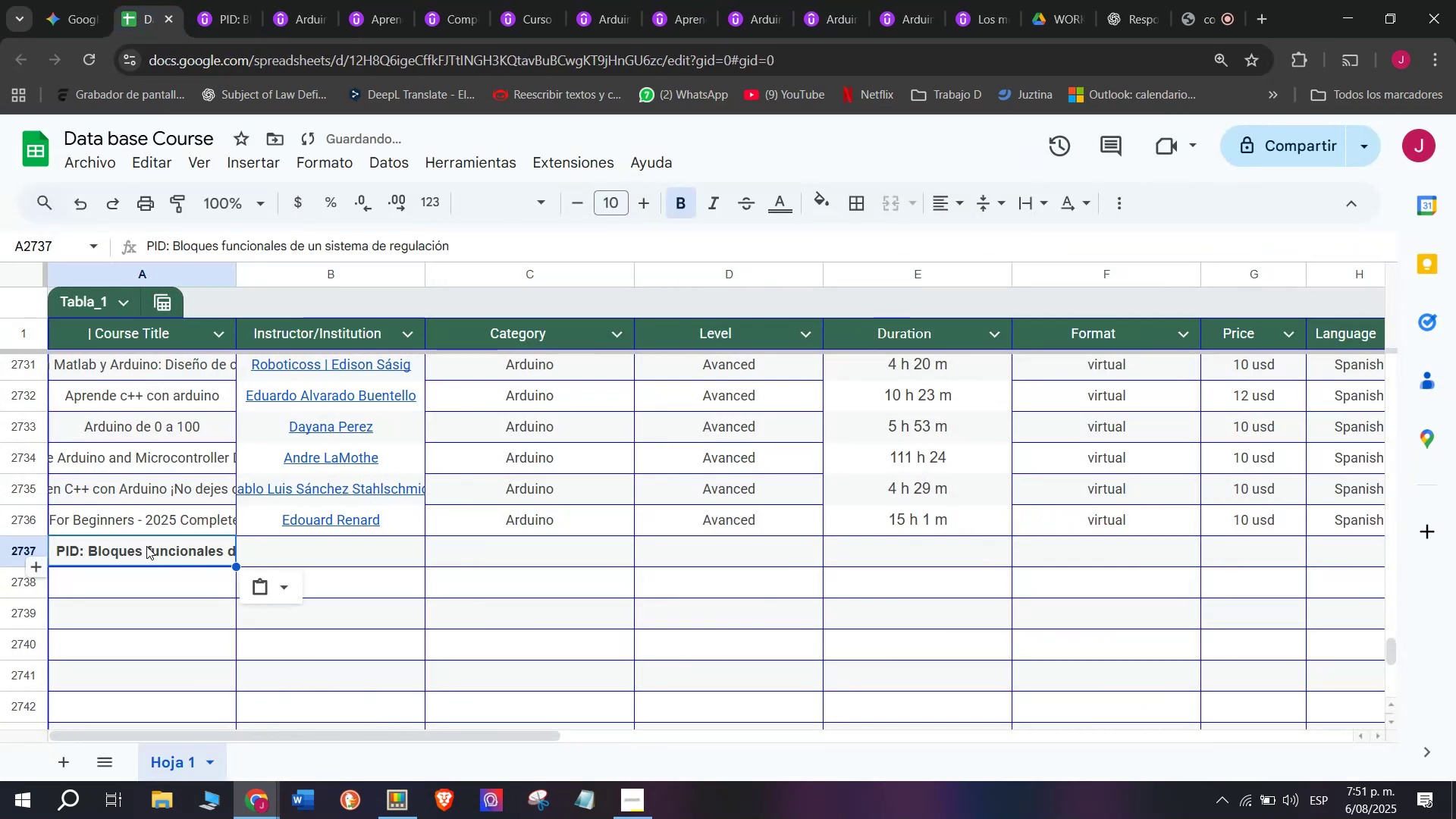 
key(Control+Shift+ControlLeft)
 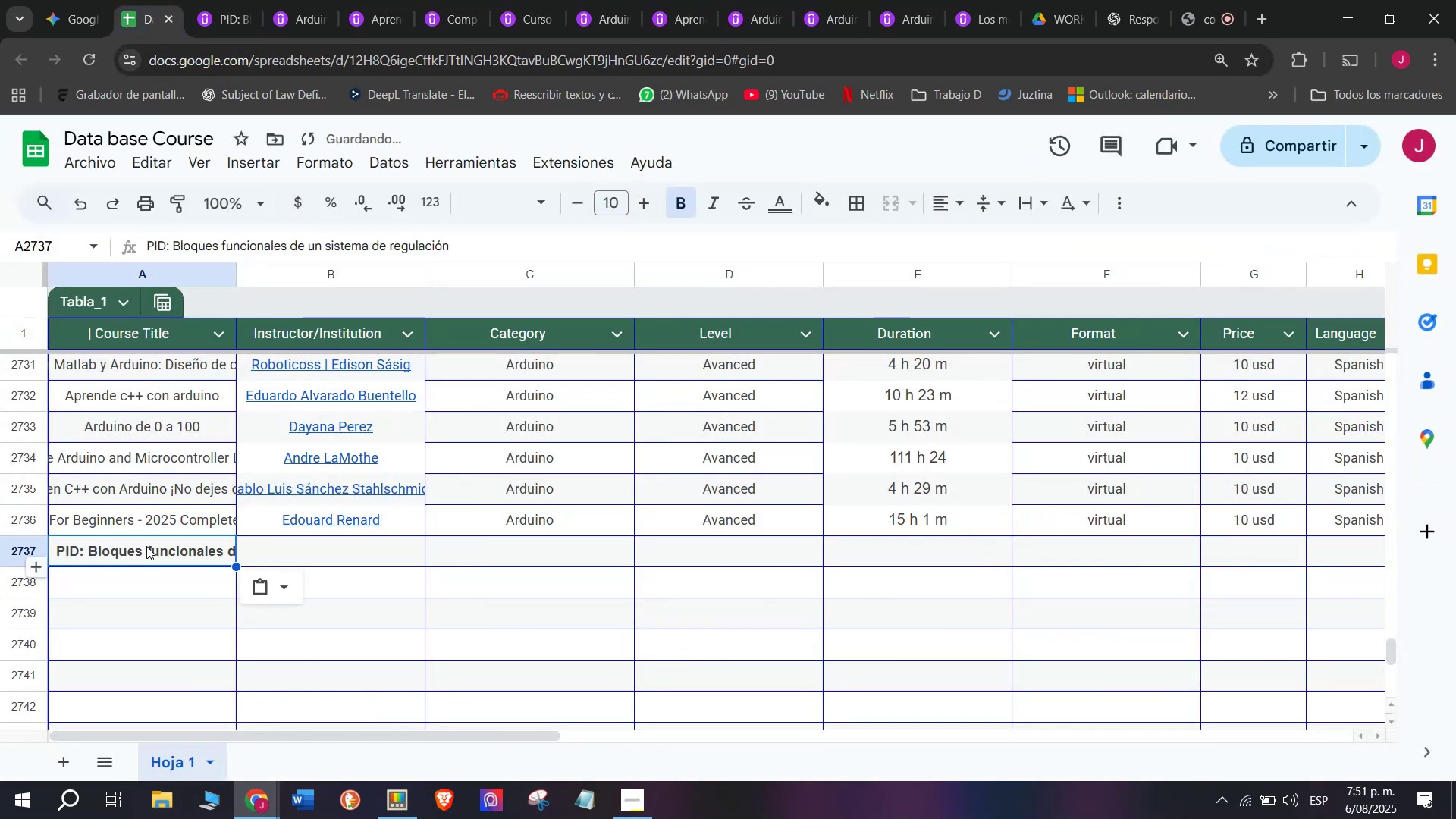 
key(Control+Shift+Z)
 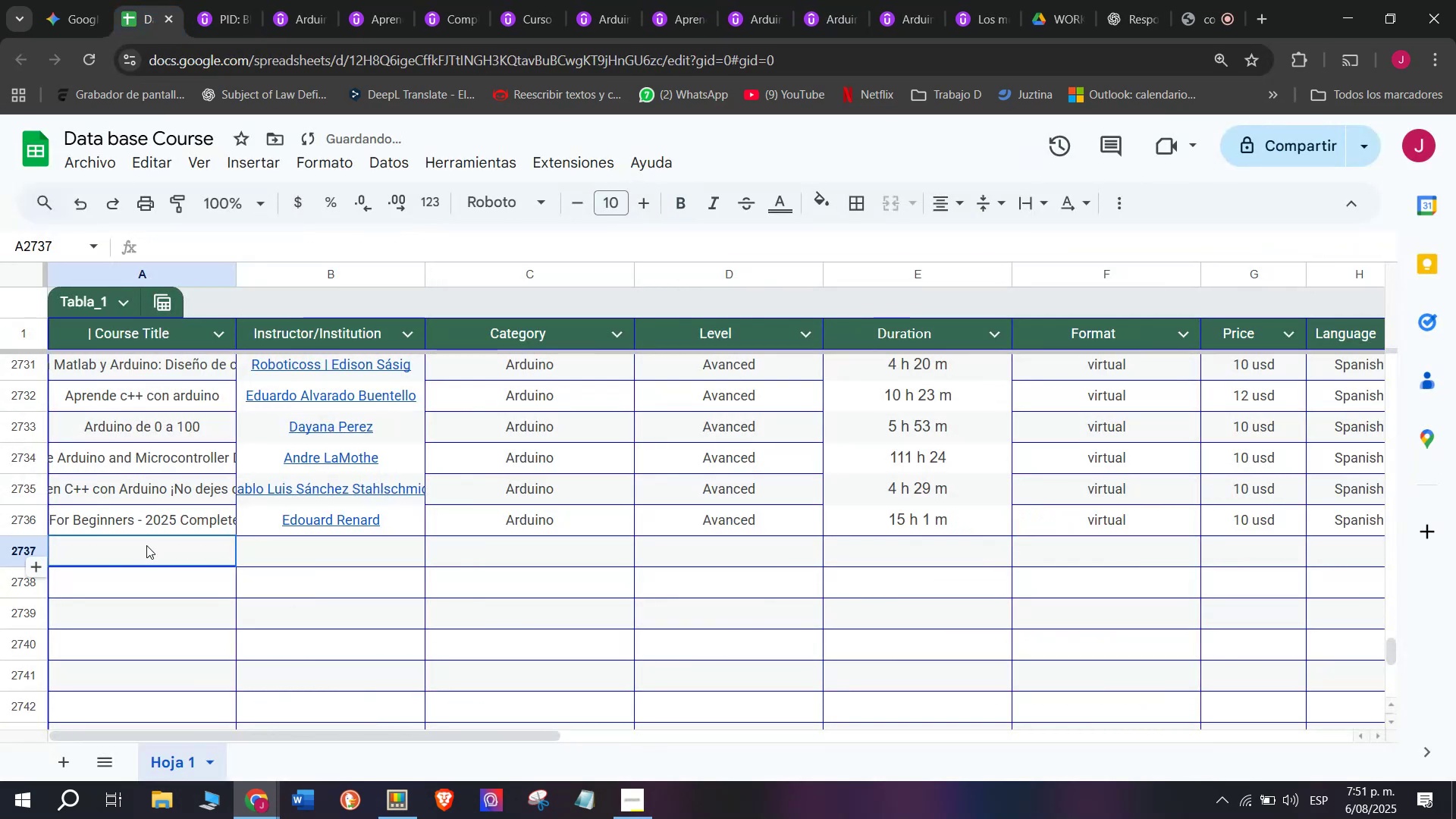 
double_click([146, 545])
 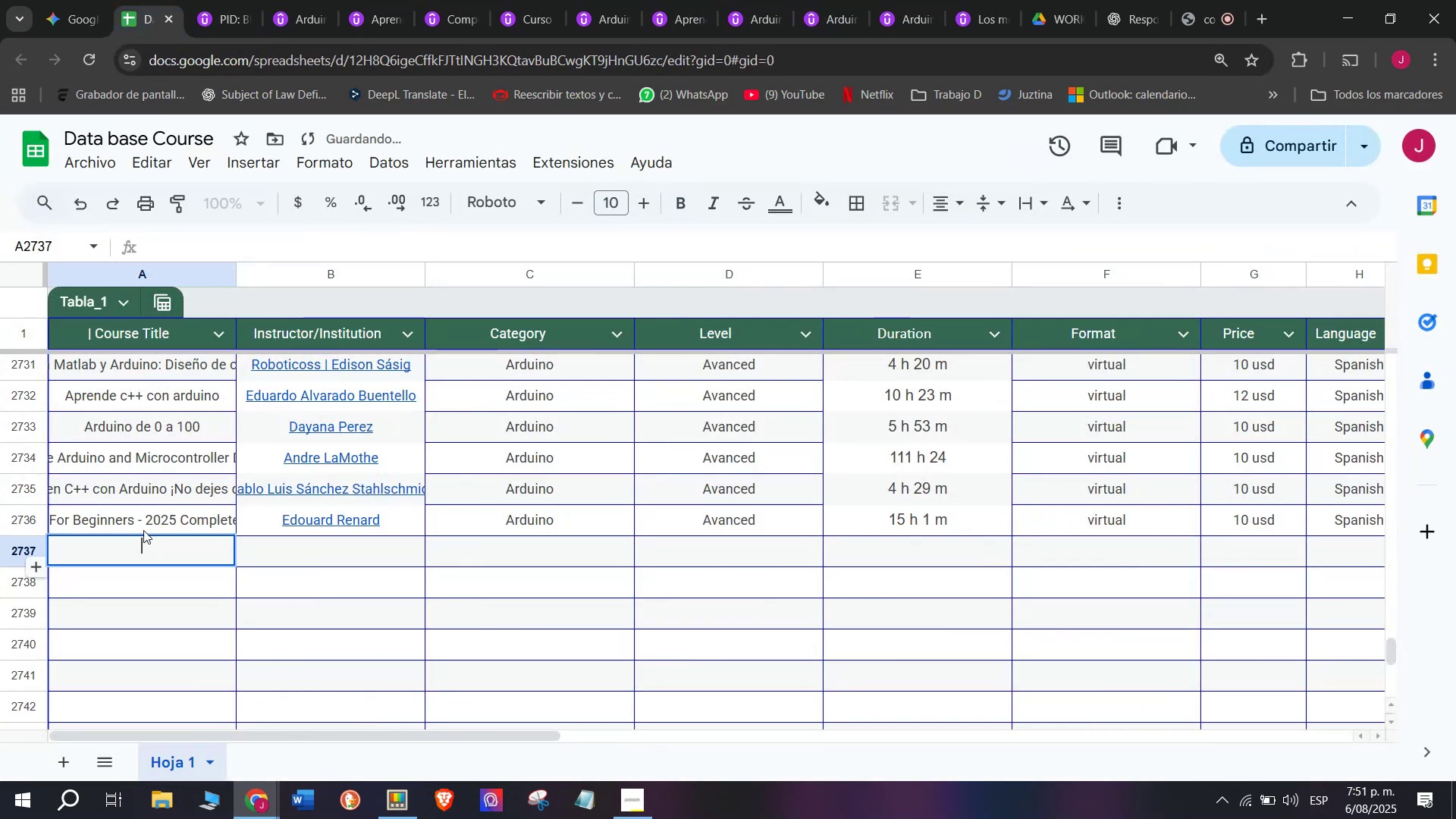 
key(Control+ControlLeft)
 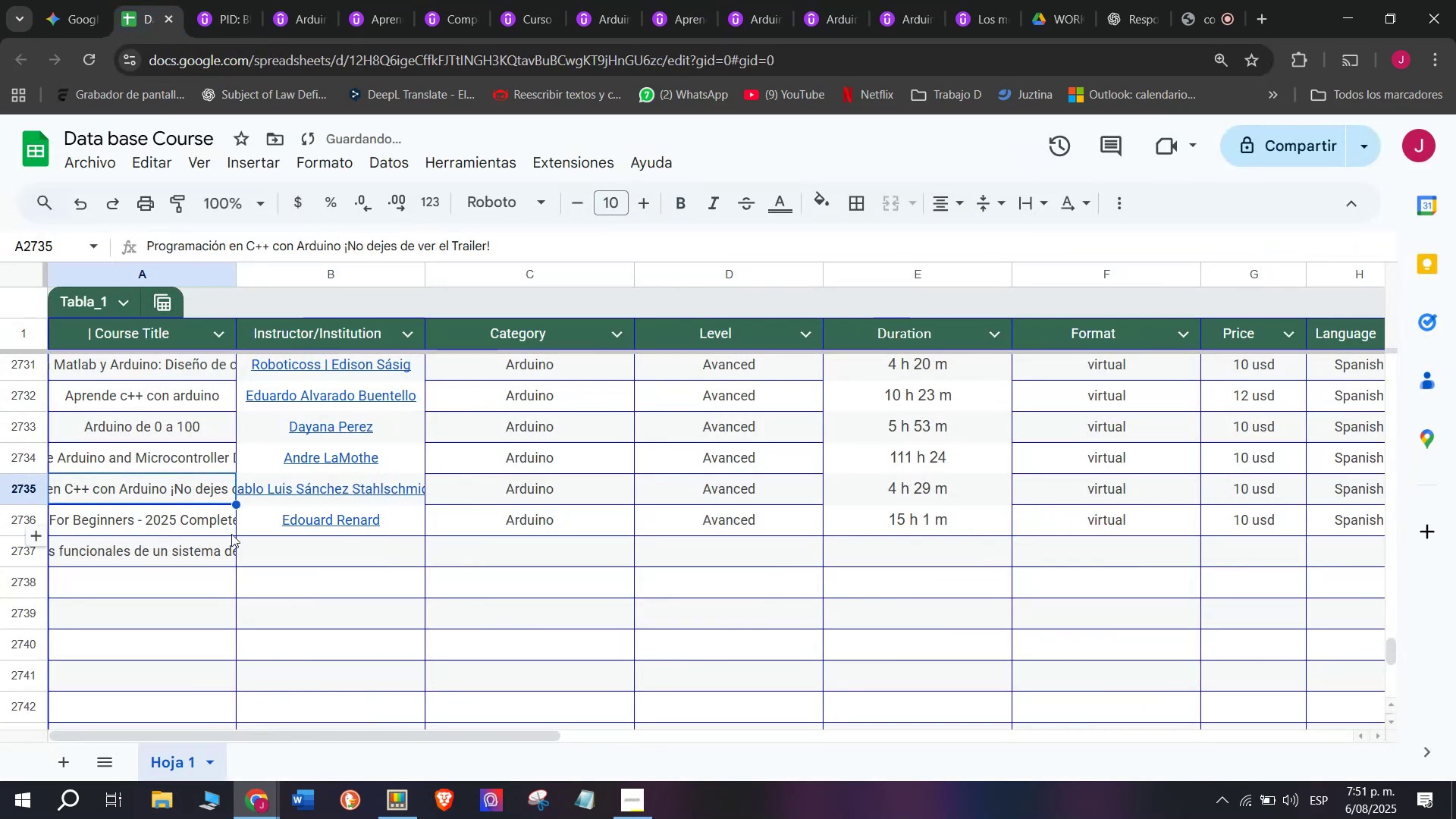 
key(Control+V)
 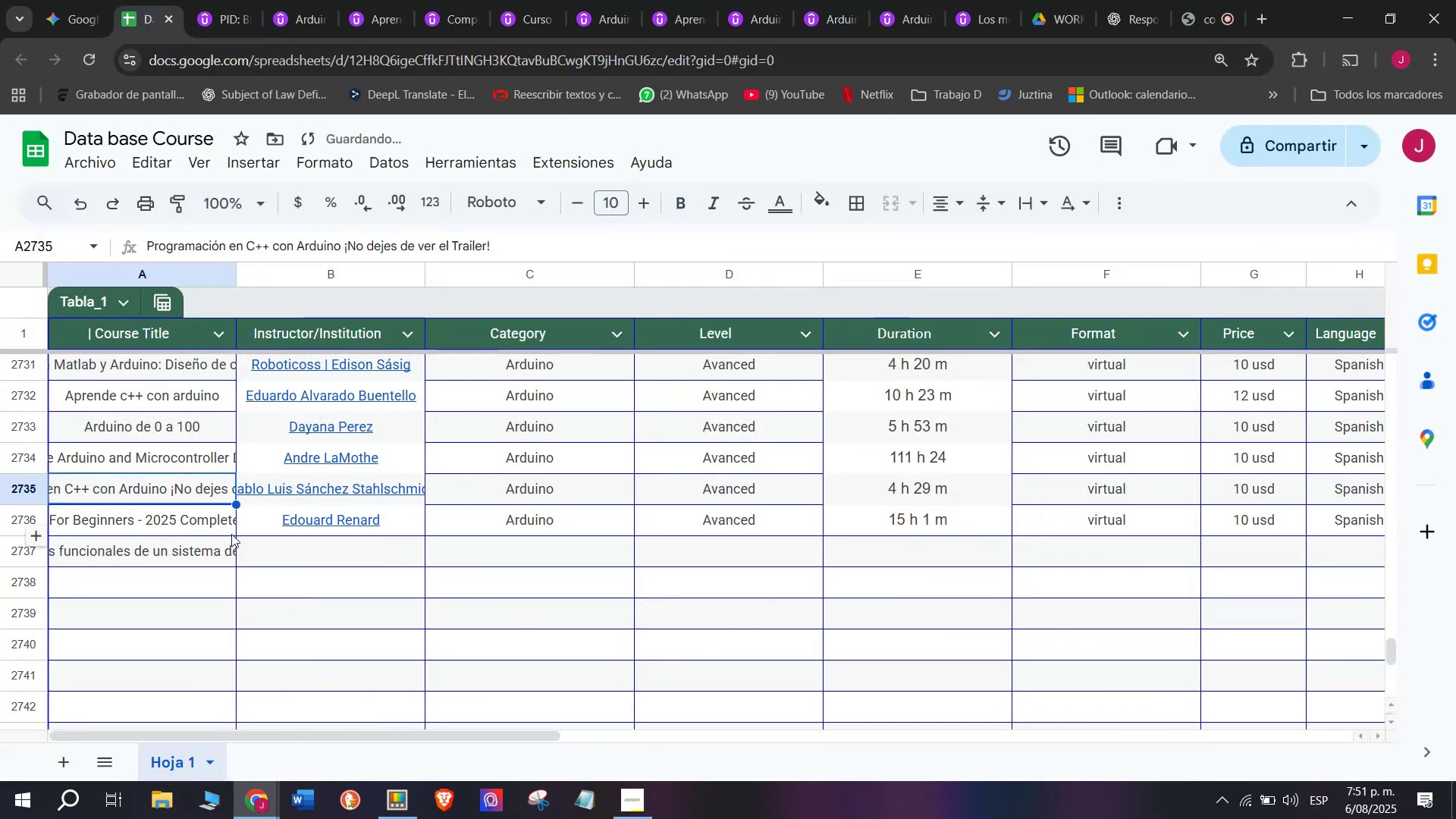 
key(Z)
 